 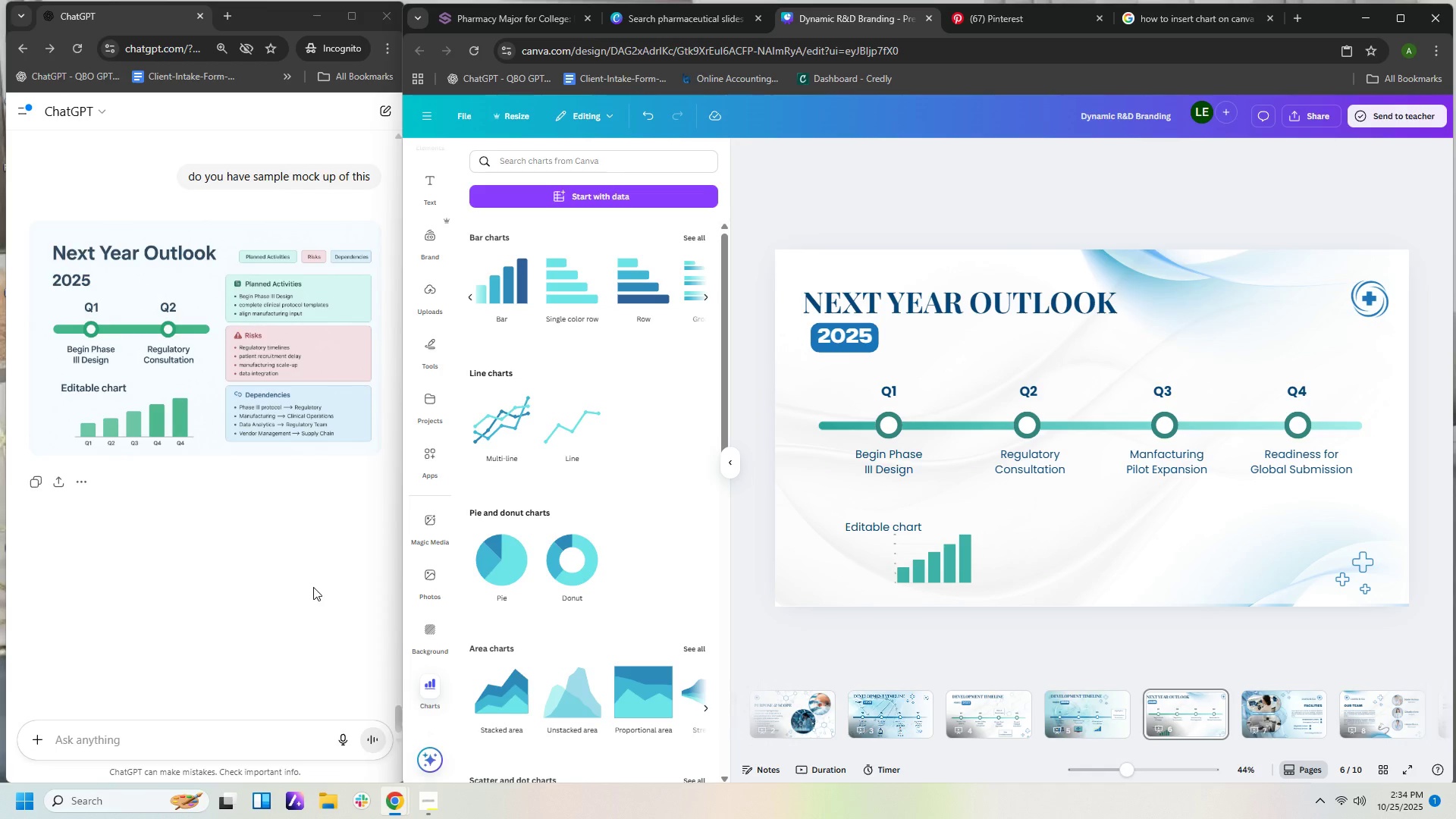 
scroll: coordinate [362, 602], scroll_direction: up, amount: 54.0
 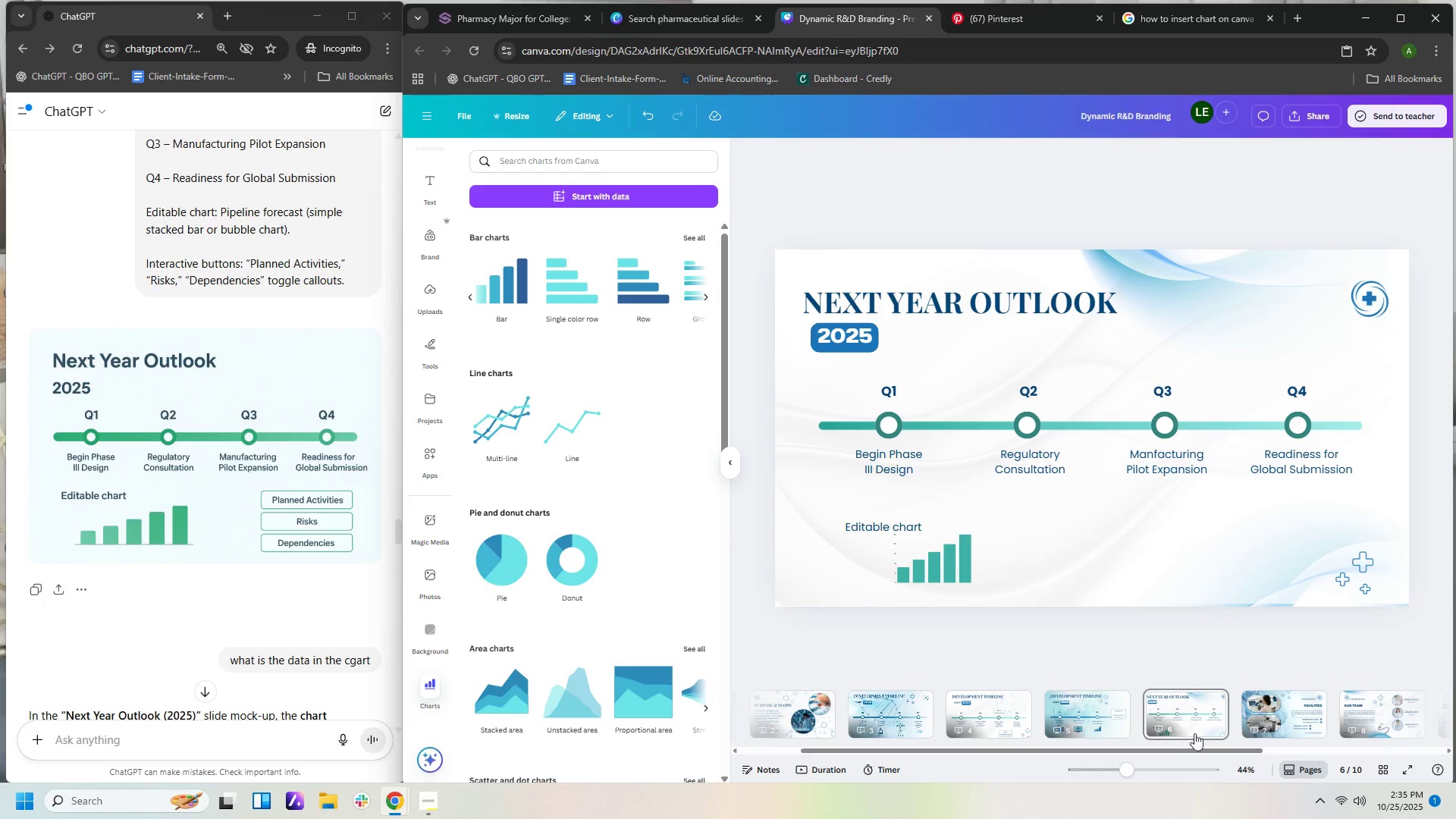 
wait(6.67)
 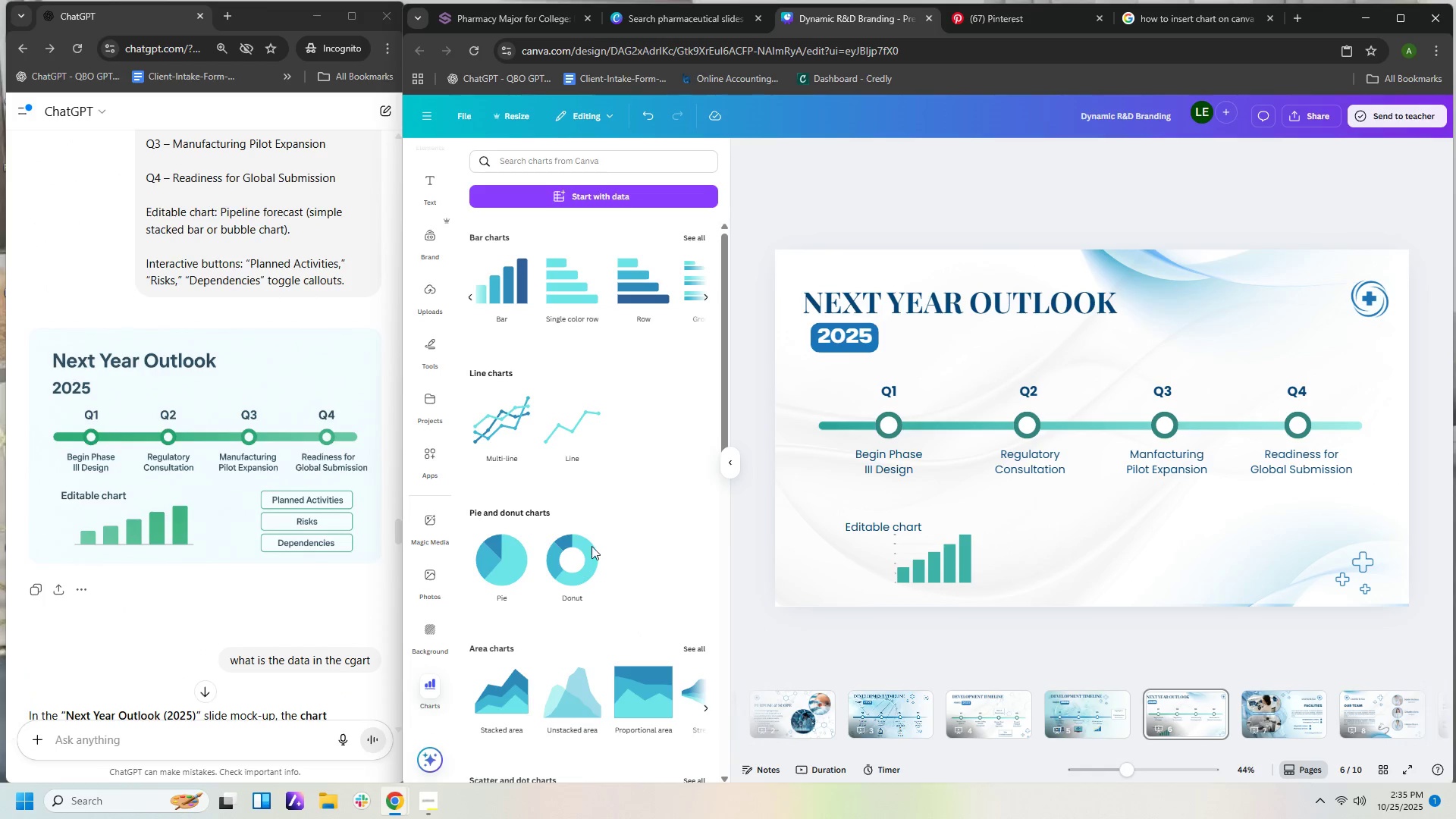 
left_click([1103, 723])
 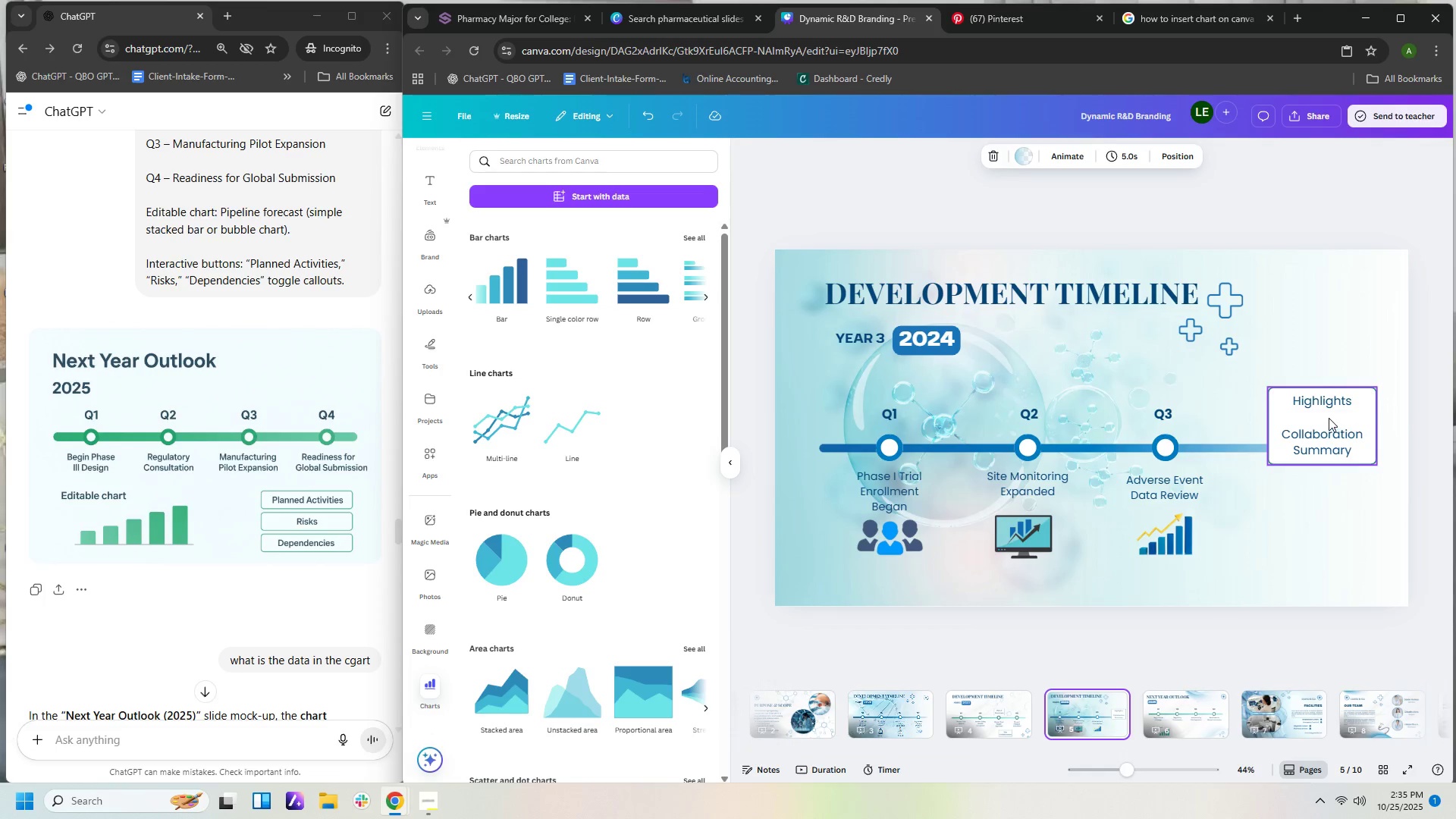 
left_click([1329, 418])
 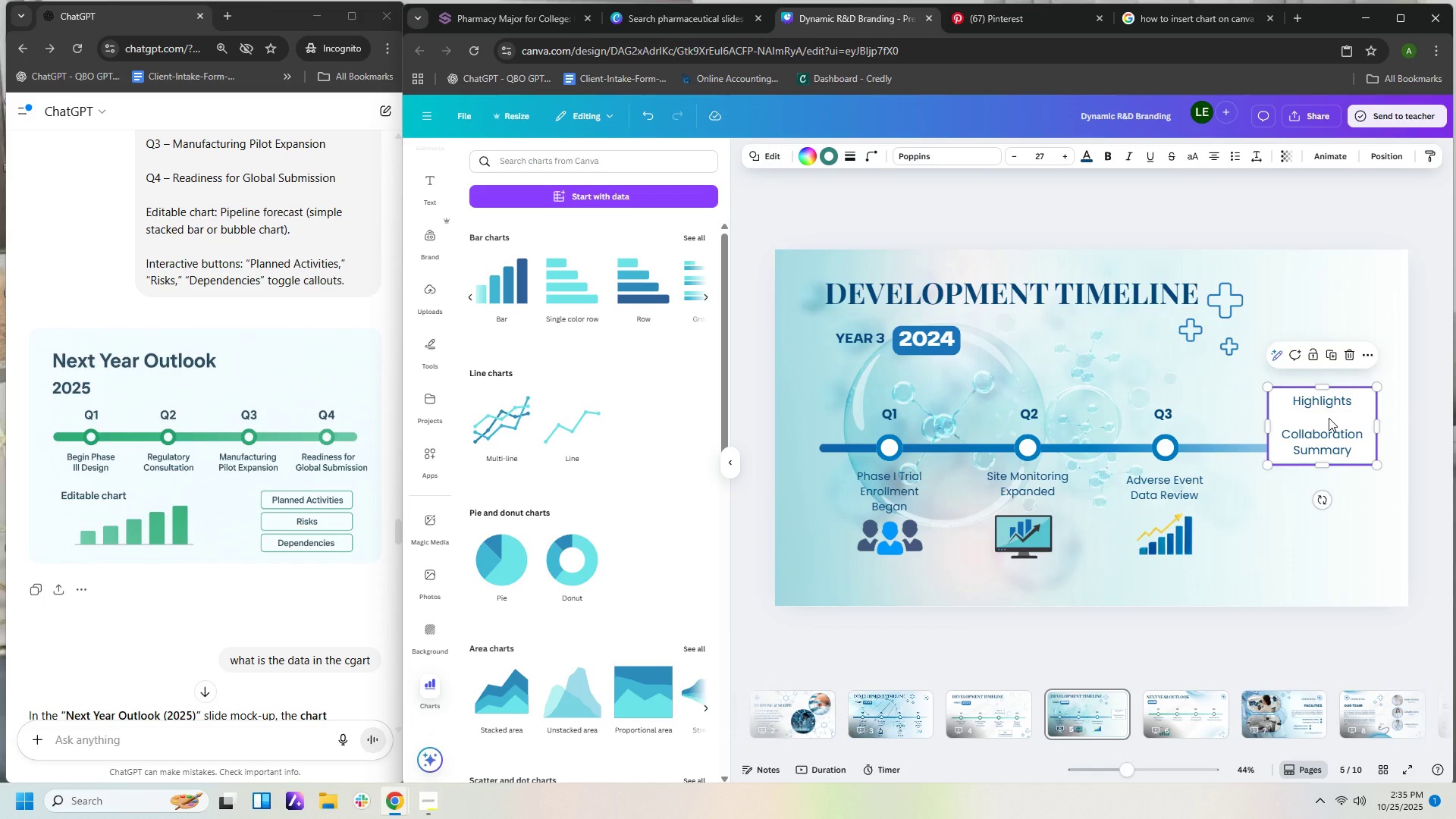 
key(Control+C)
 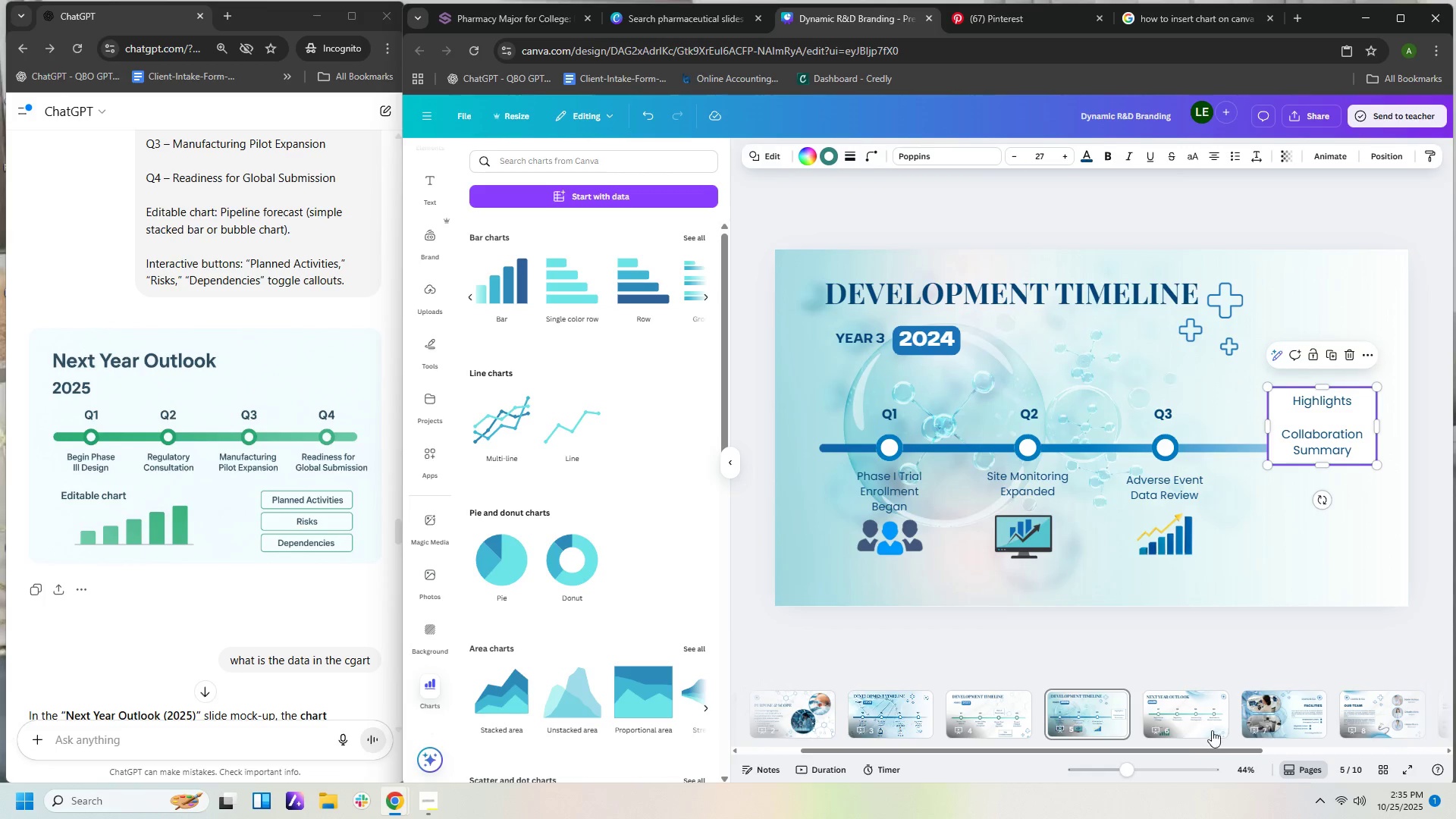 
left_click([1179, 726])
 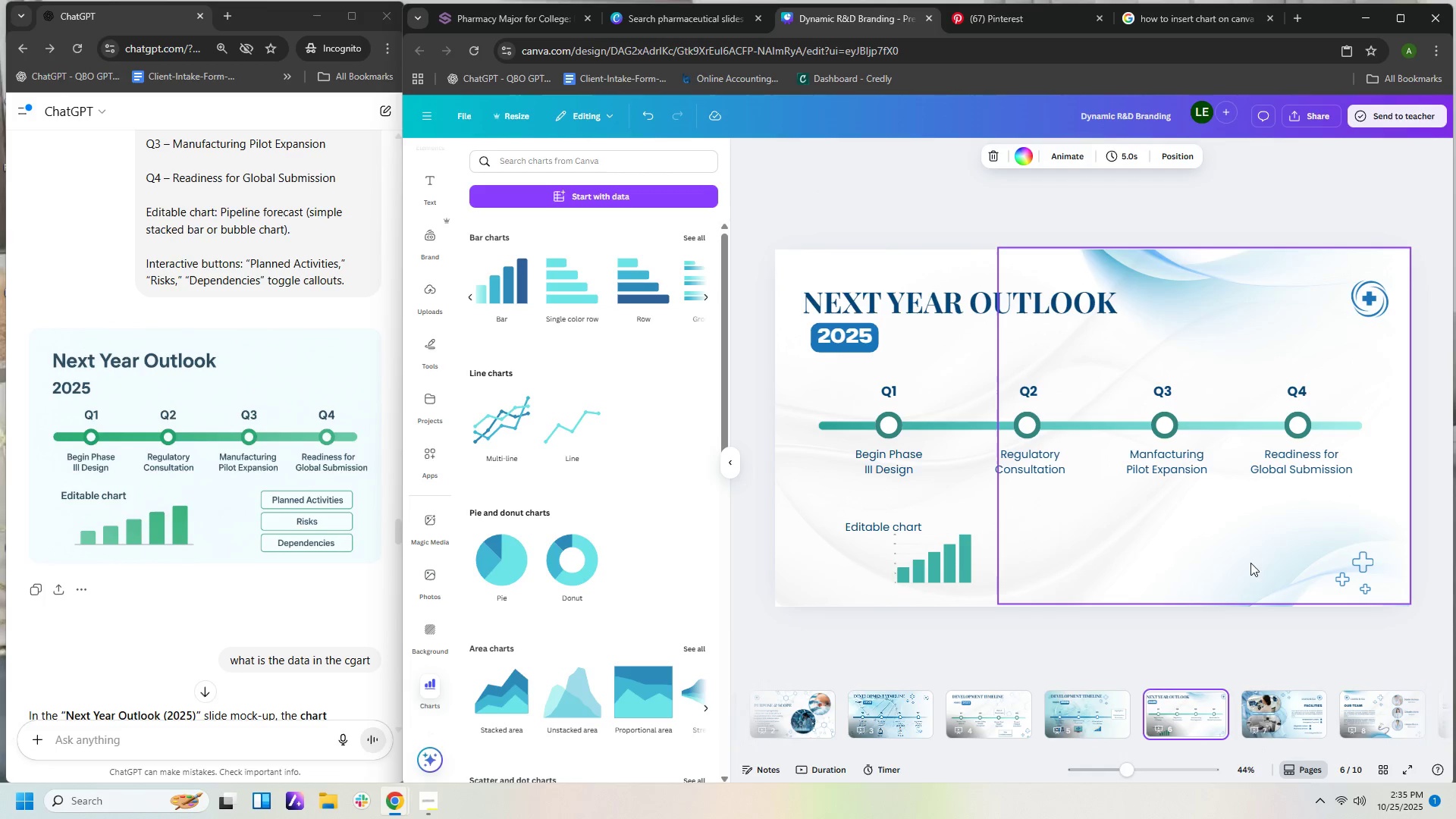 
left_click([1270, 541])
 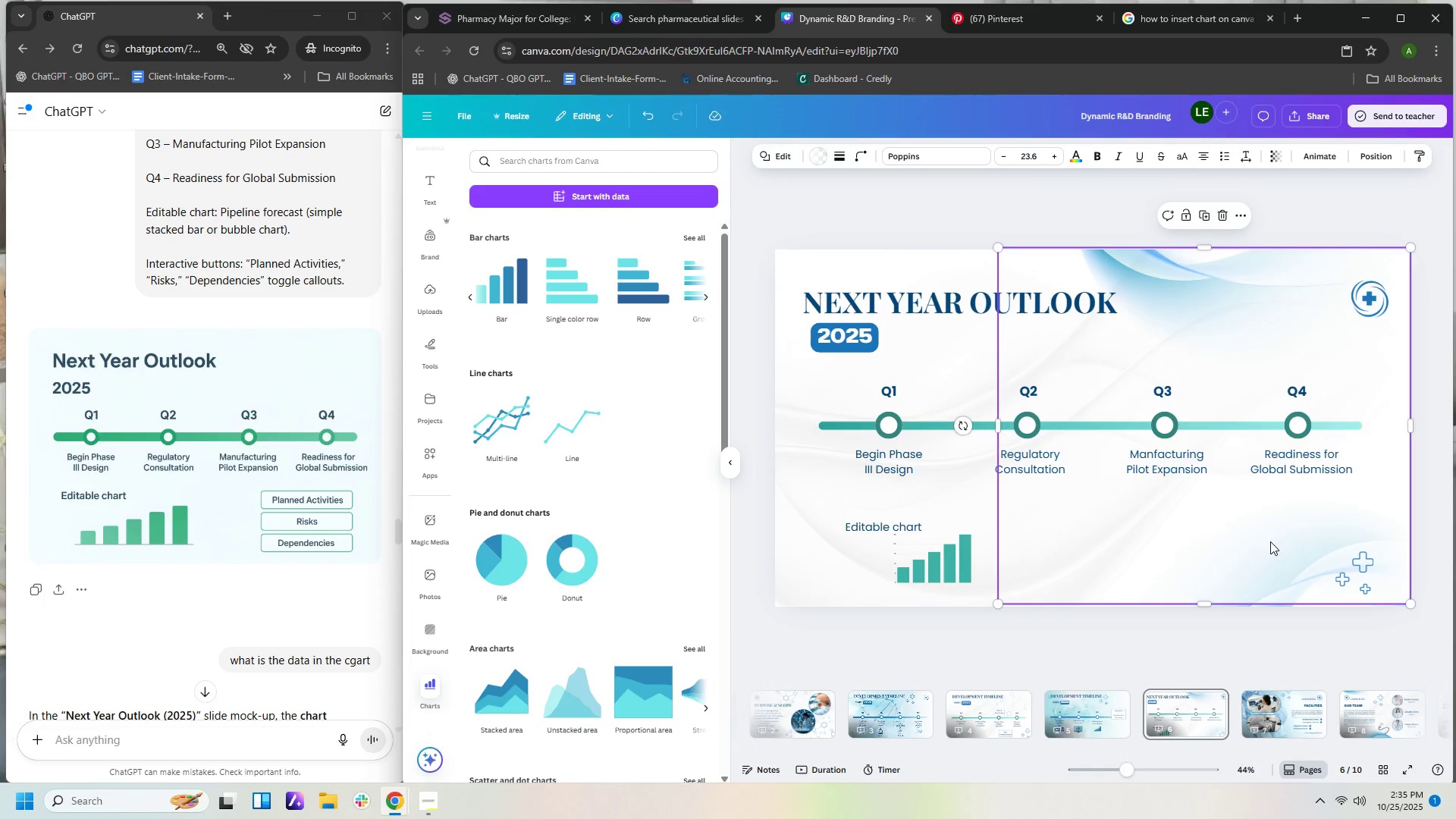 
key(Control+V)
 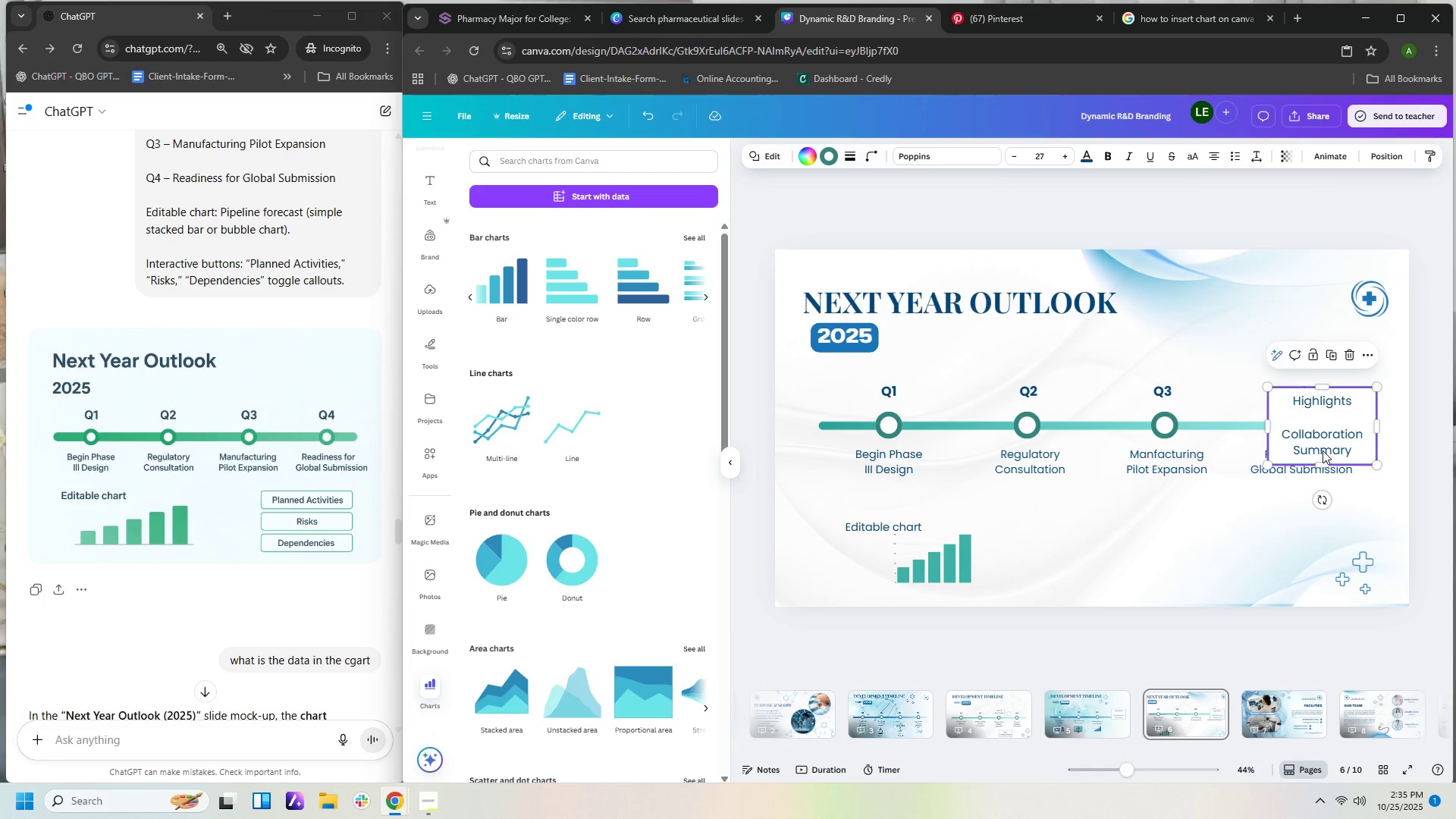 
left_click_drag(start_coordinate=[1323, 449], to_coordinate=[1258, 557])
 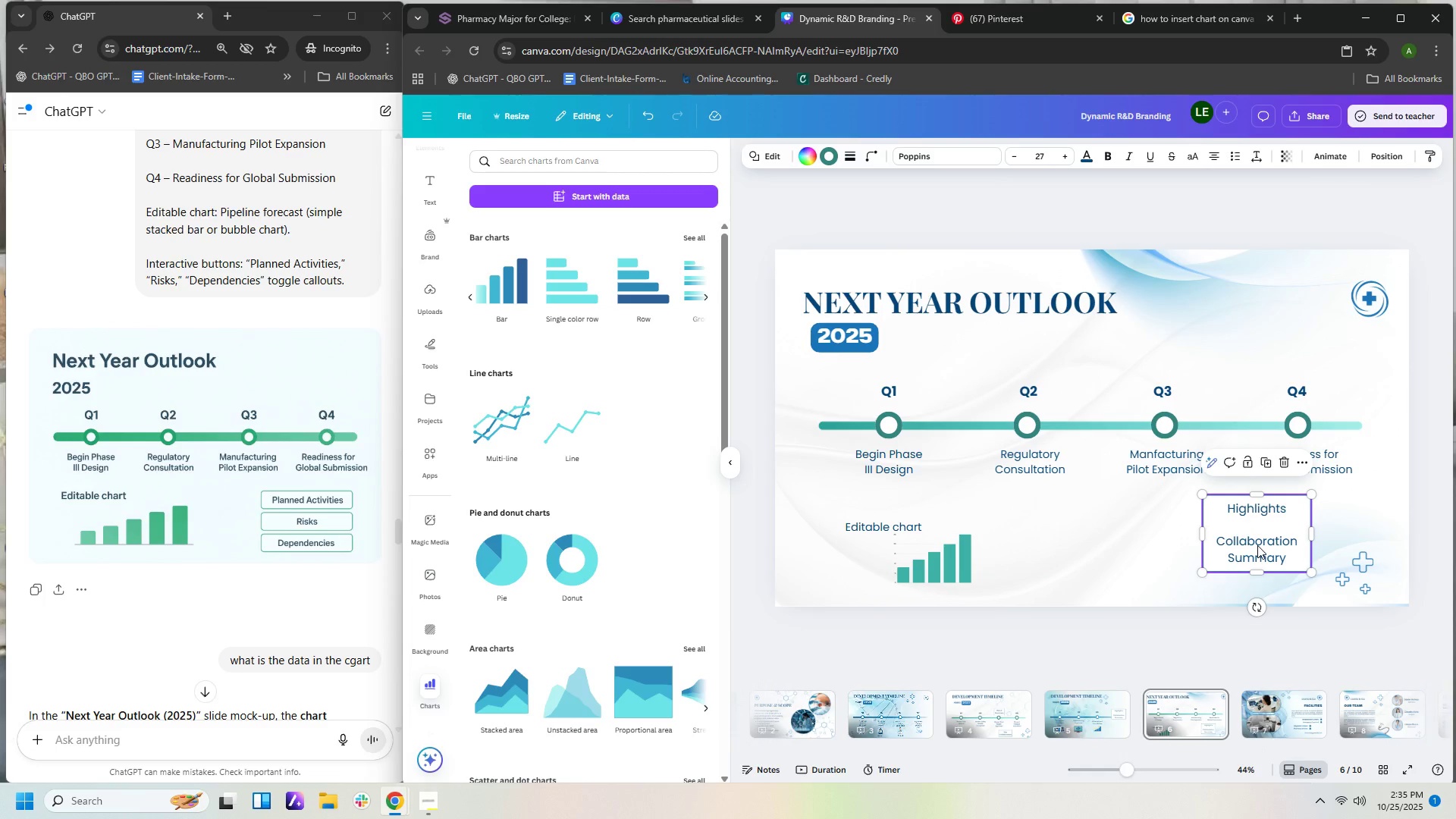 
double_click([1257, 545])
 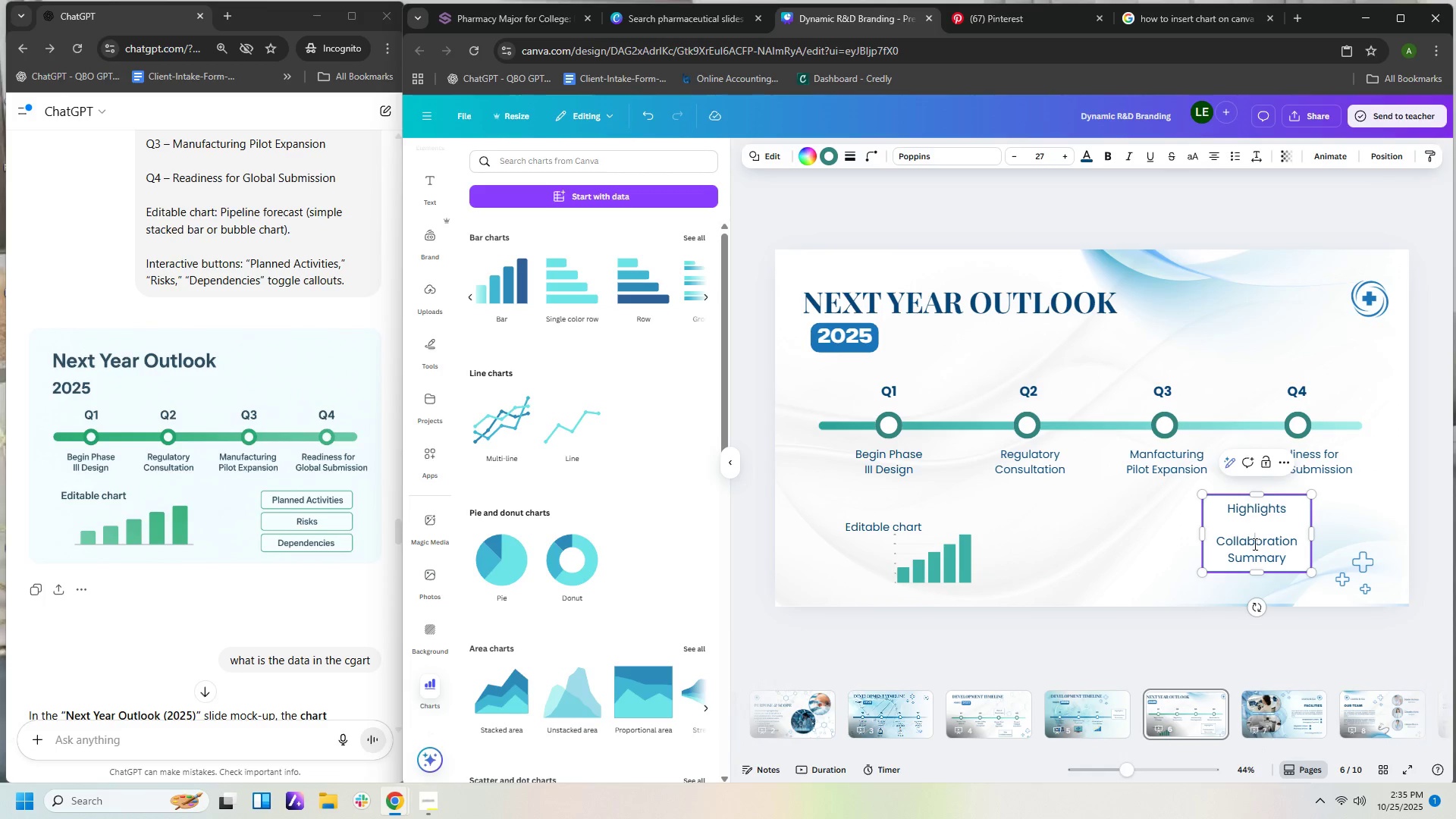 
key(Control+A)
 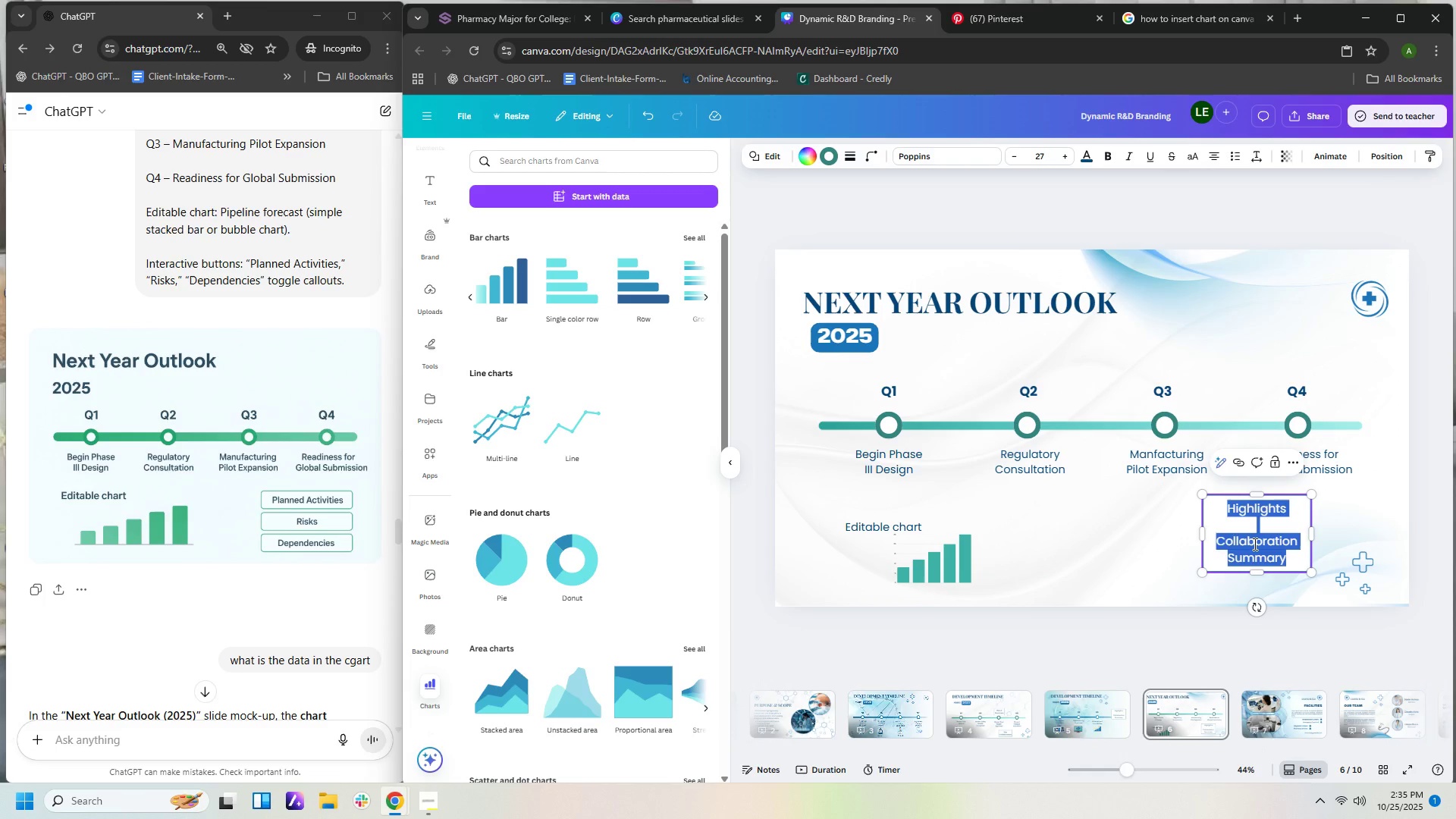 
type(PLann)
key(Backspace)
key(Backspace)
key(Backspace)
key(Backspace)
type(lanned Acto)
key(Backspace)
type(ivities)
 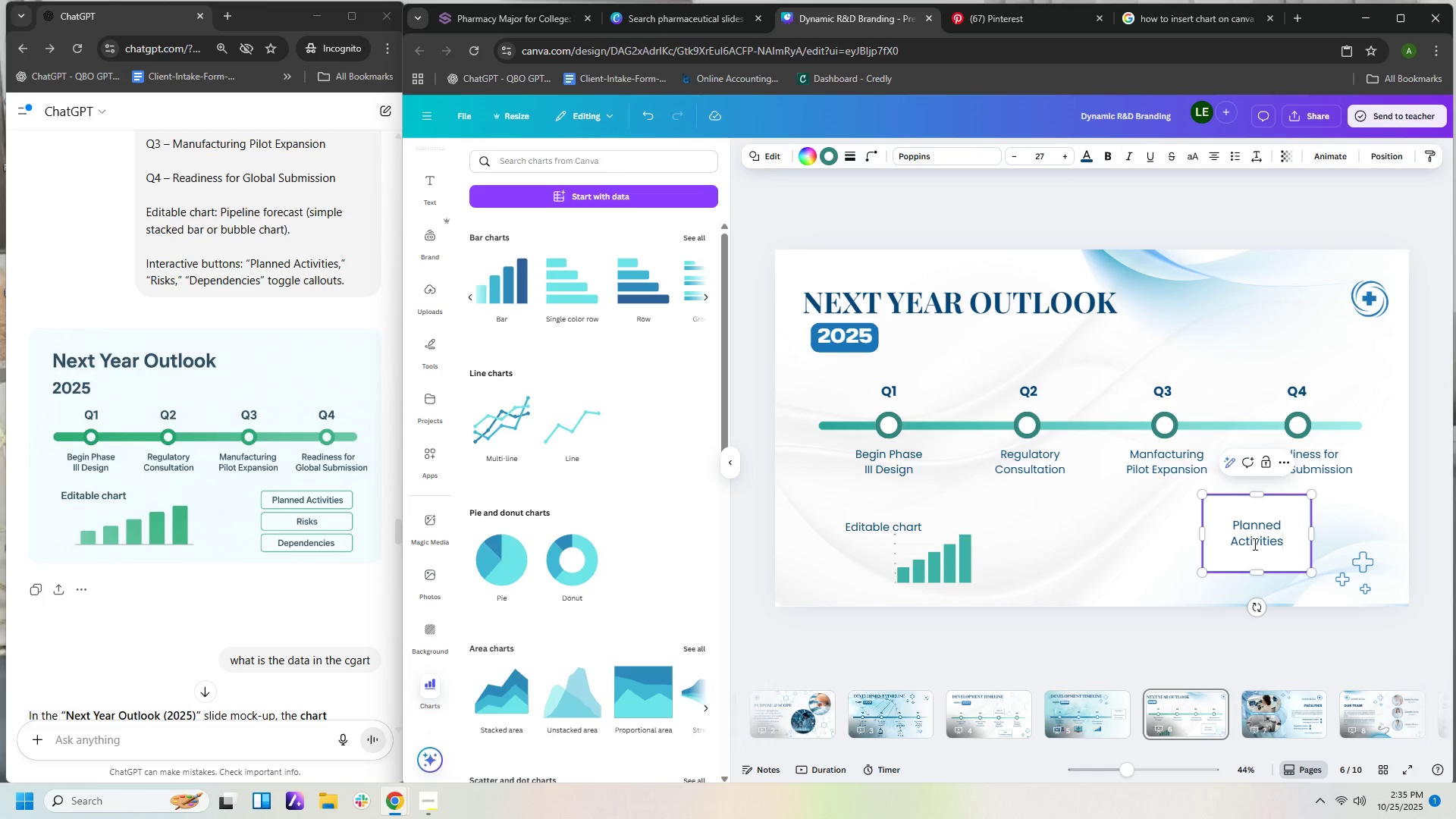 
left_click_drag(start_coordinate=[1309, 532], to_coordinate=[1351, 532])
 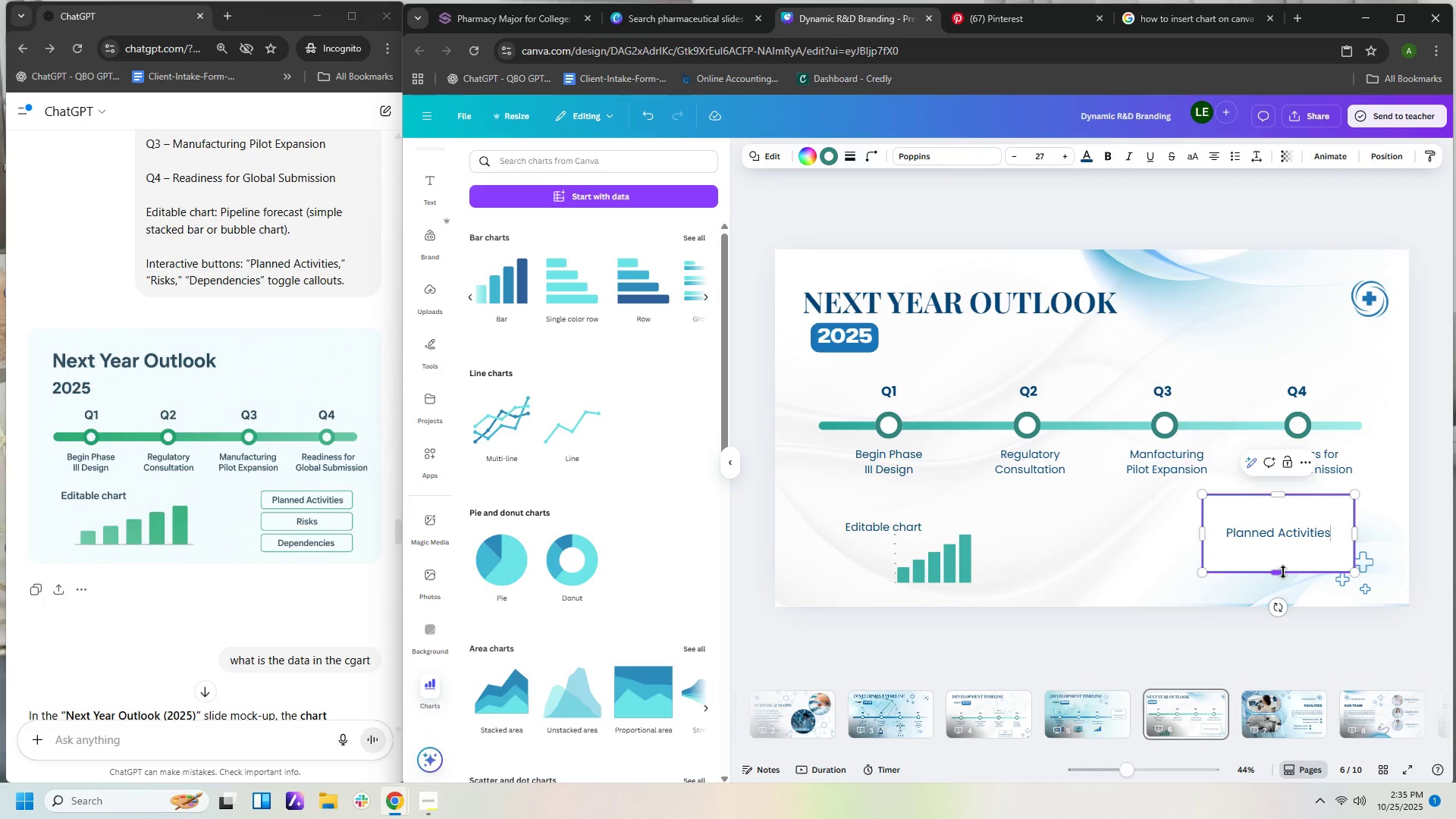 
left_click_drag(start_coordinate=[1280, 570], to_coordinate=[1282, 523])
 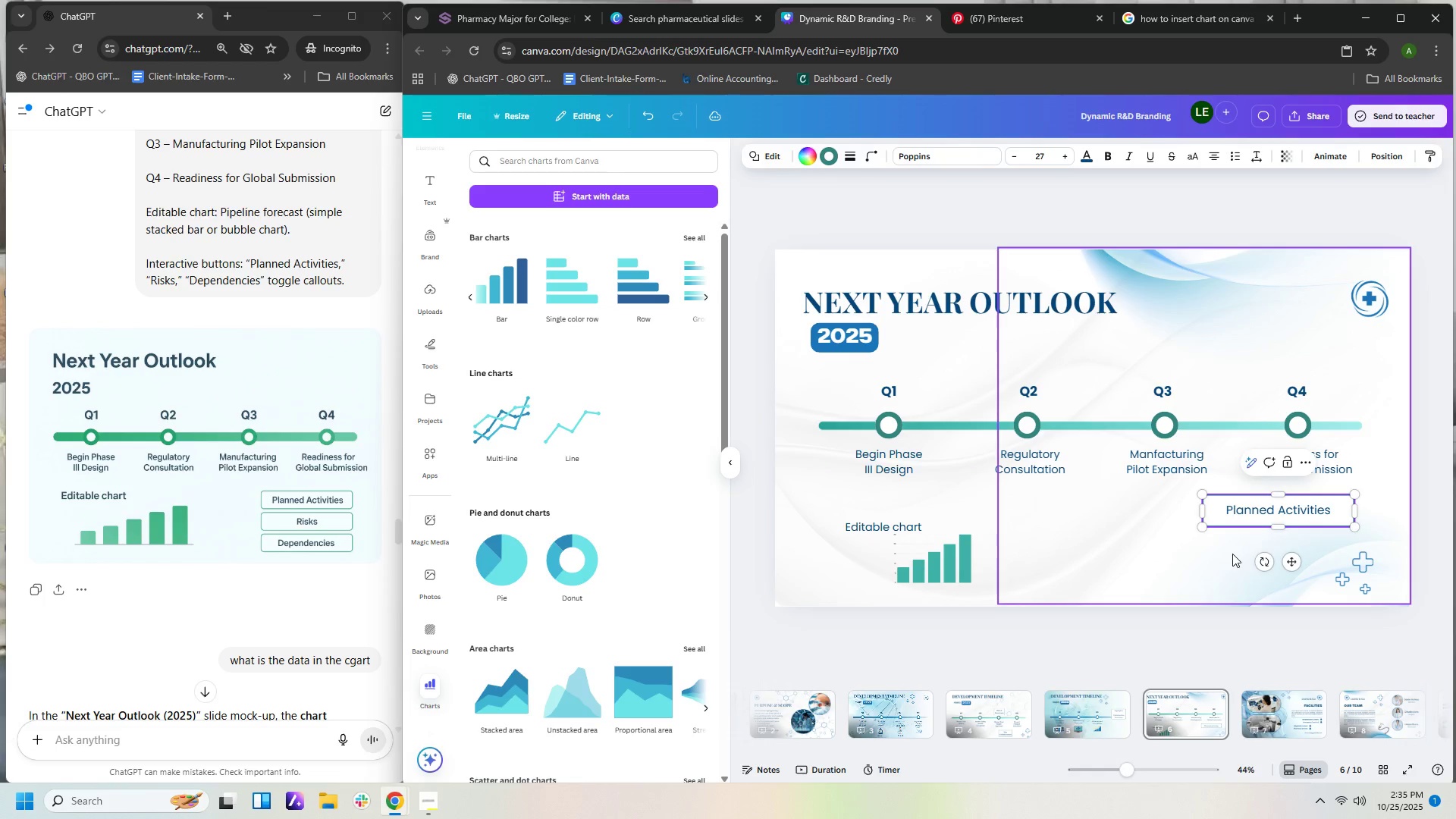 
left_click([1232, 554])
 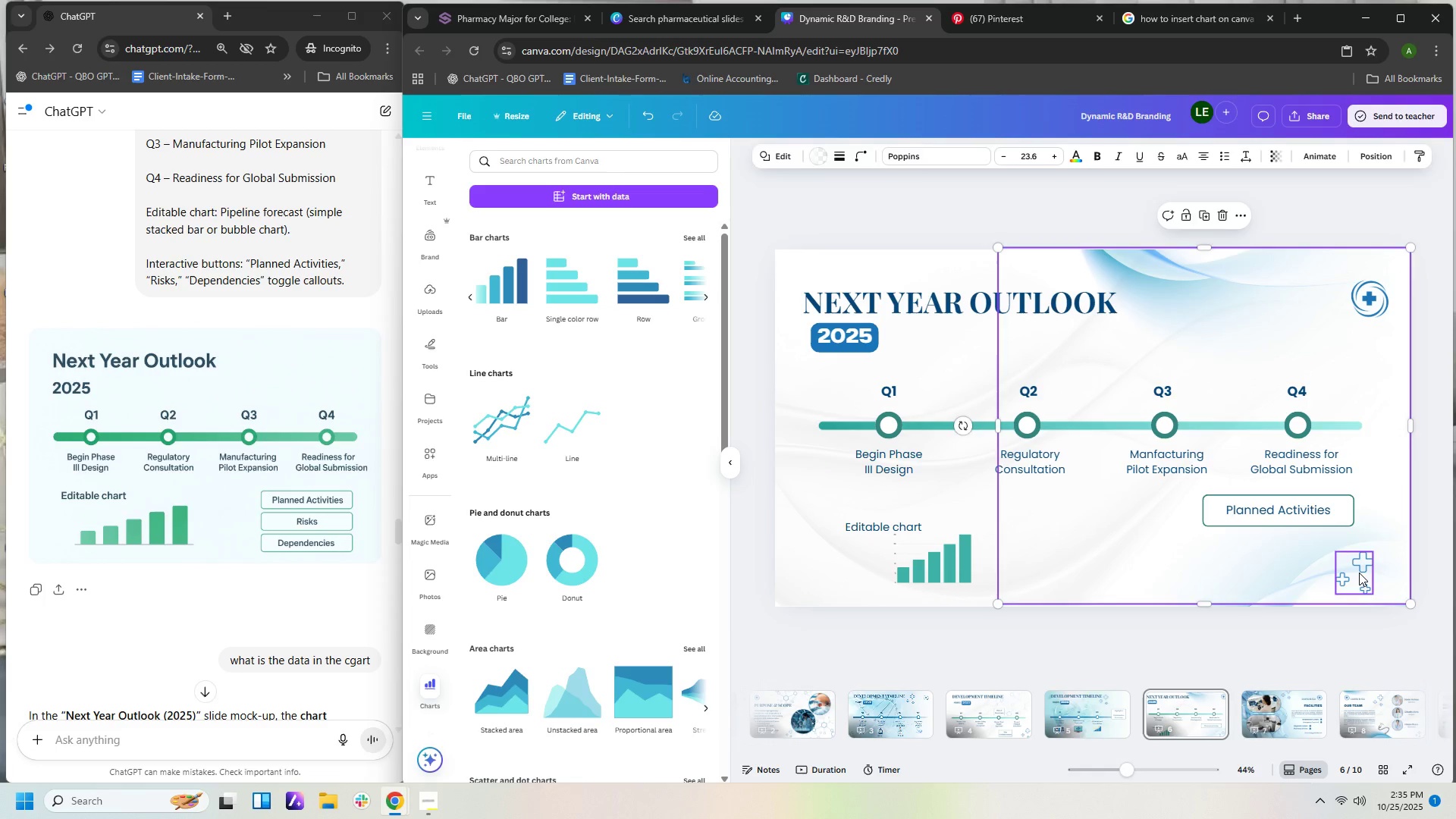 
left_click_drag(start_coordinate=[1359, 573], to_coordinate=[1388, 579])
 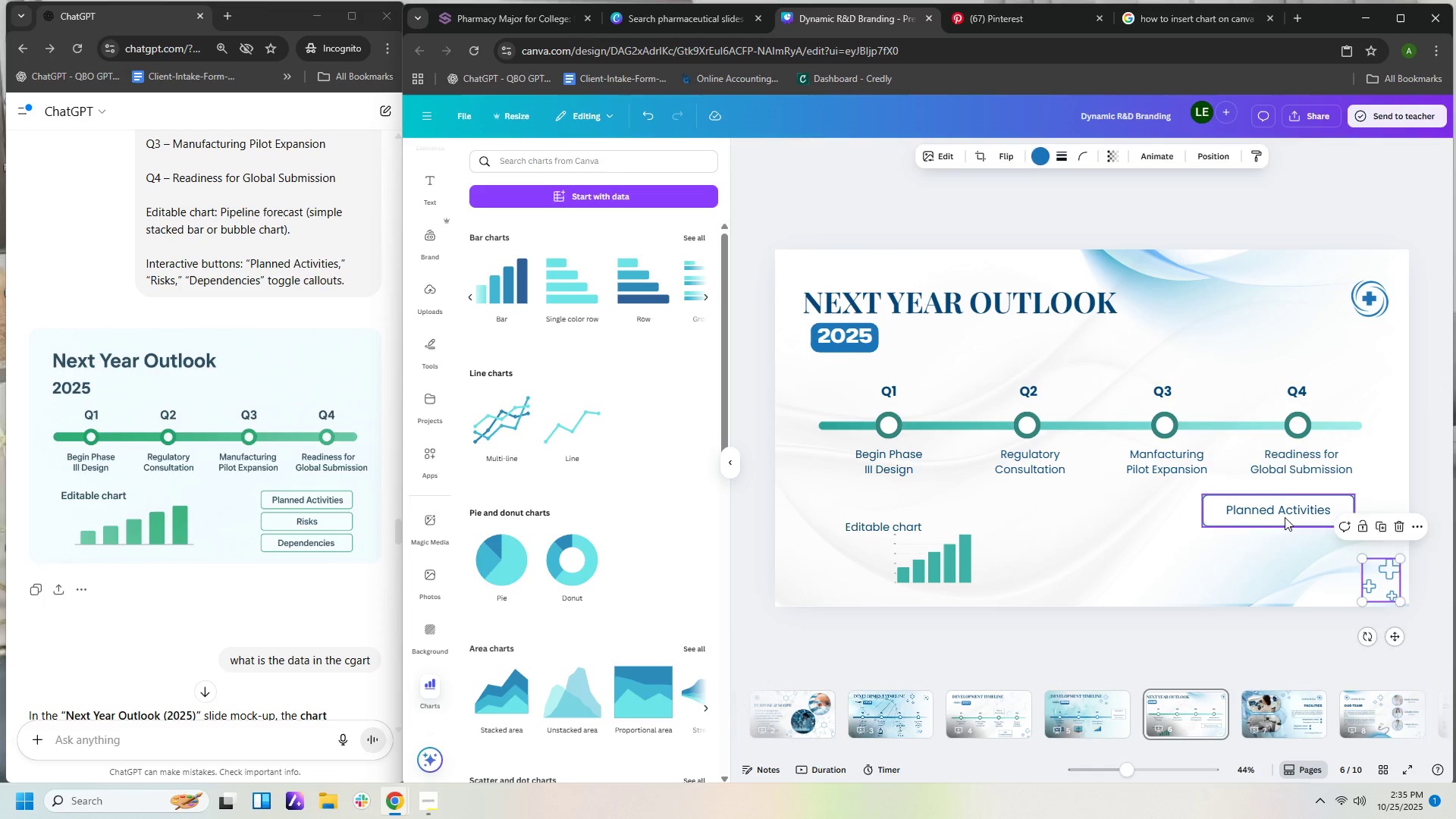 
left_click([1285, 517])
 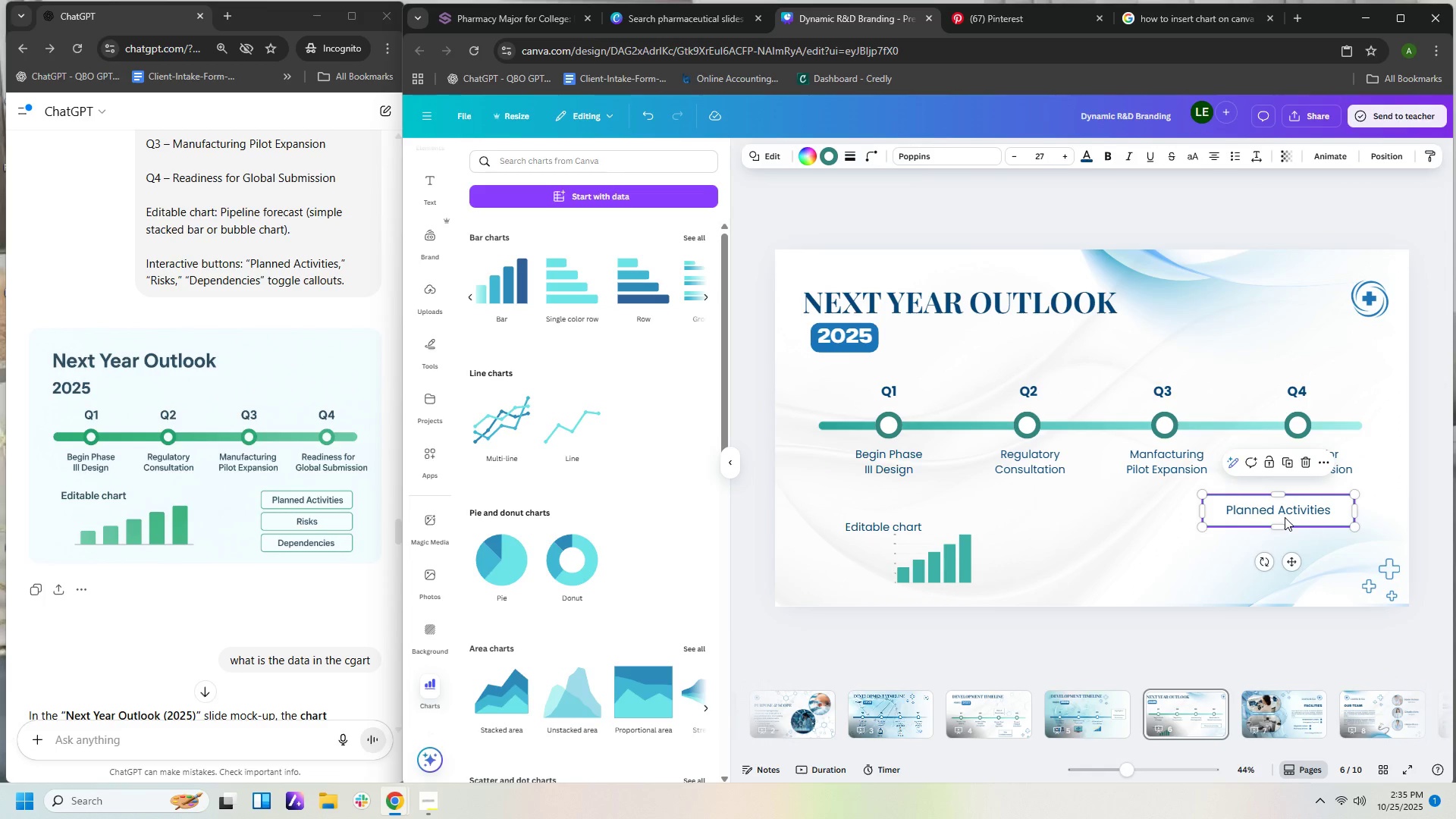 
key(Control+C)
 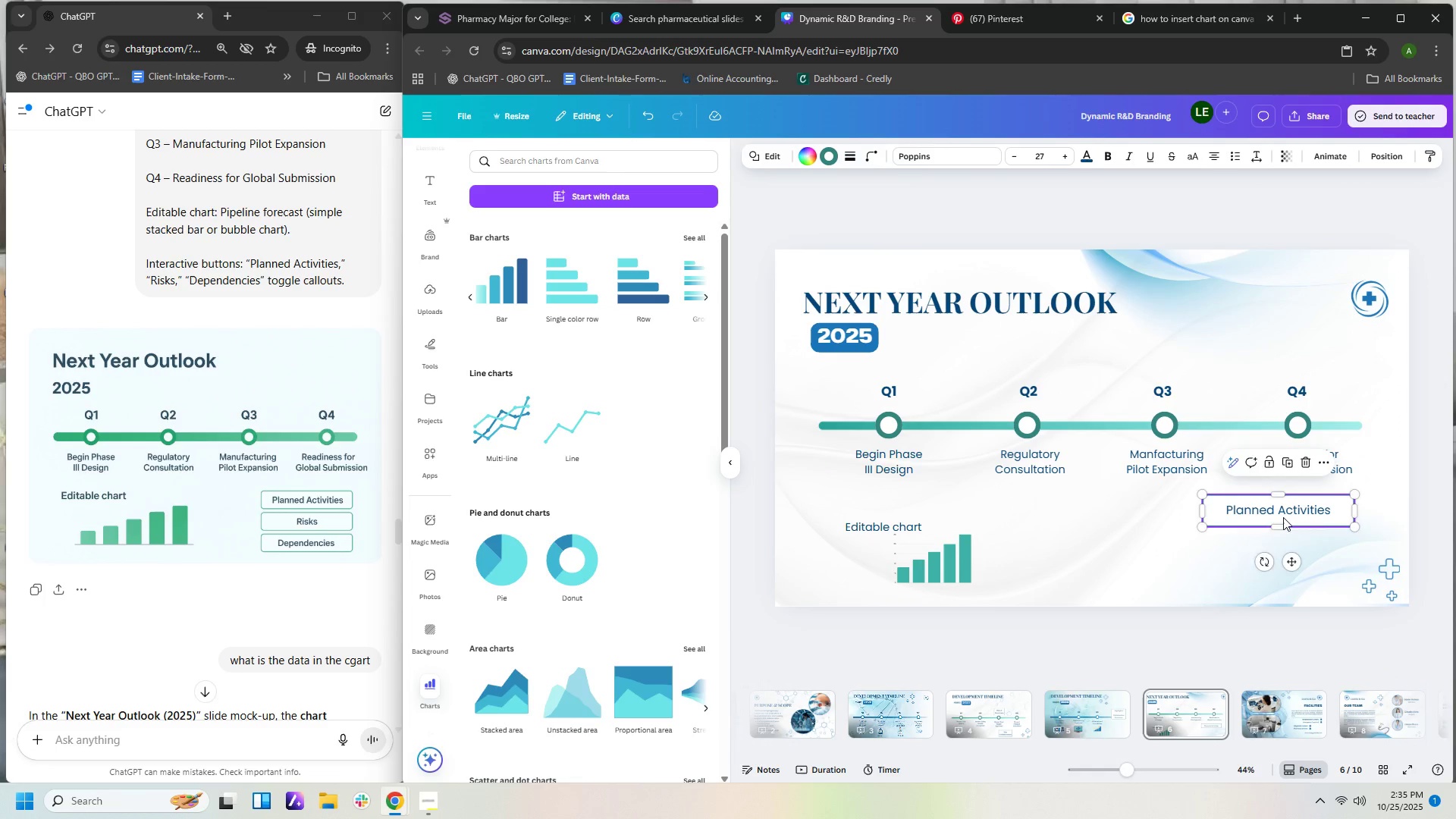 
key(Control+V)
 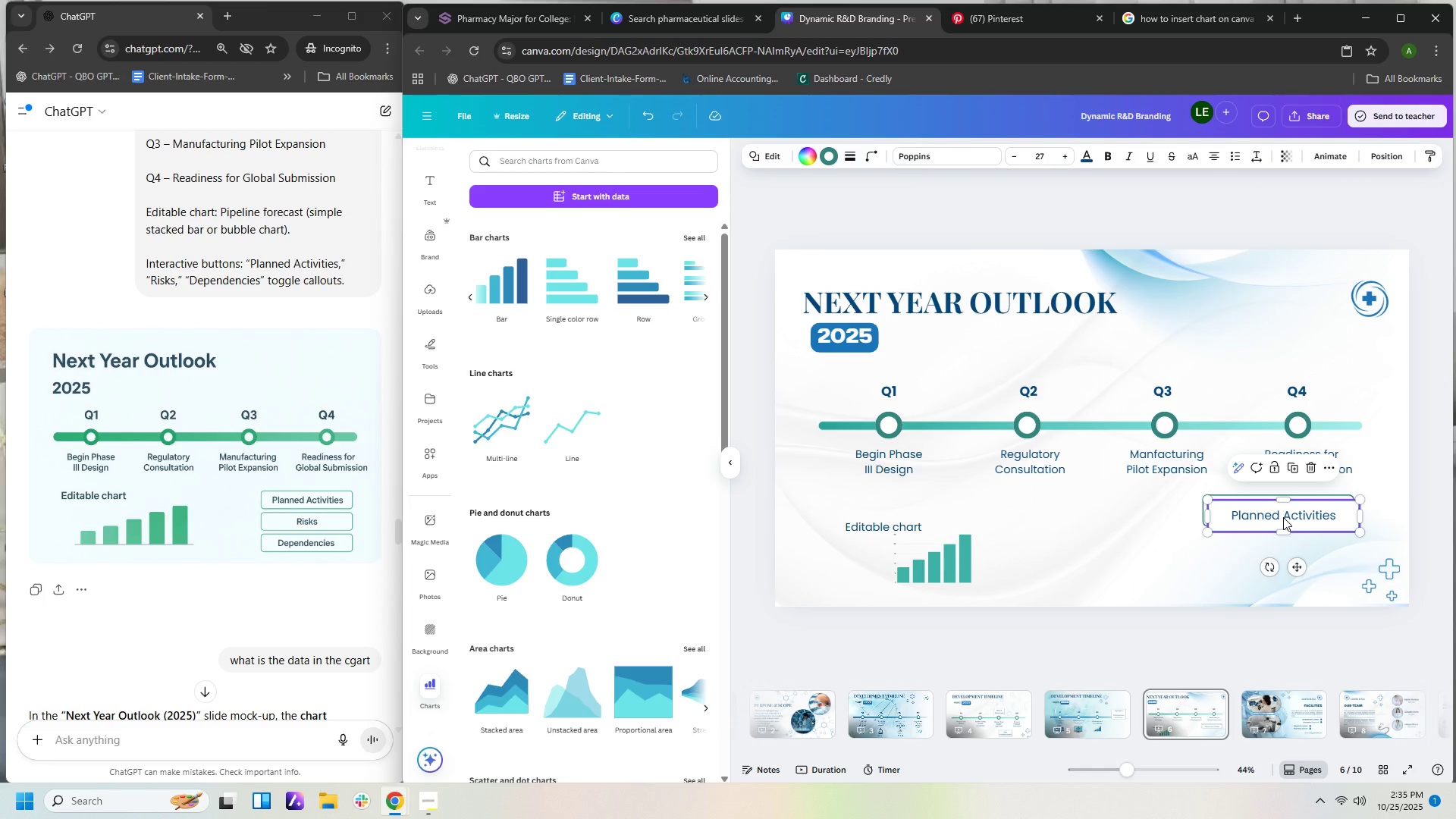 
left_click_drag(start_coordinate=[1283, 517], to_coordinate=[1279, 552])
 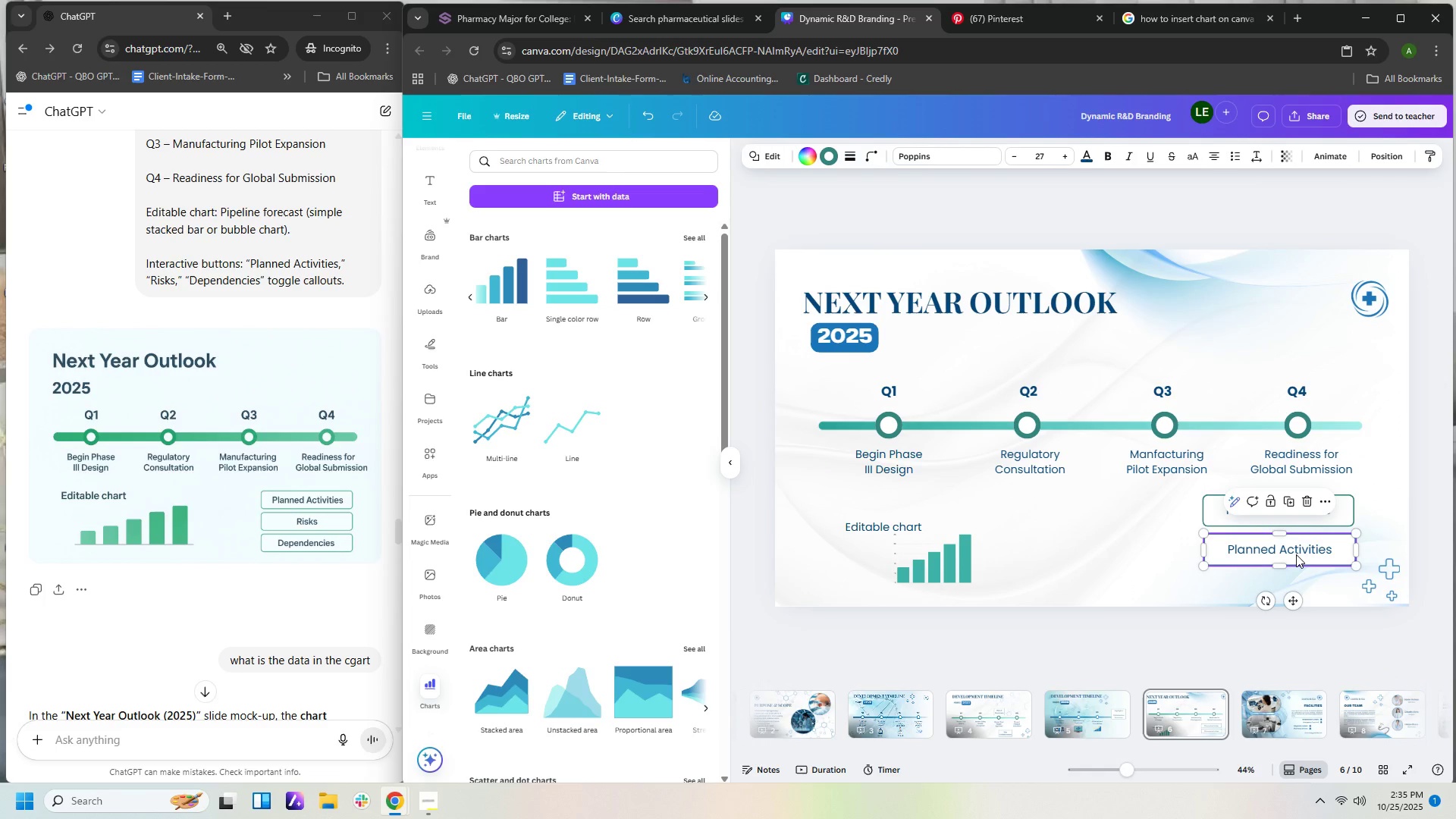 
double_click([1296, 554])
 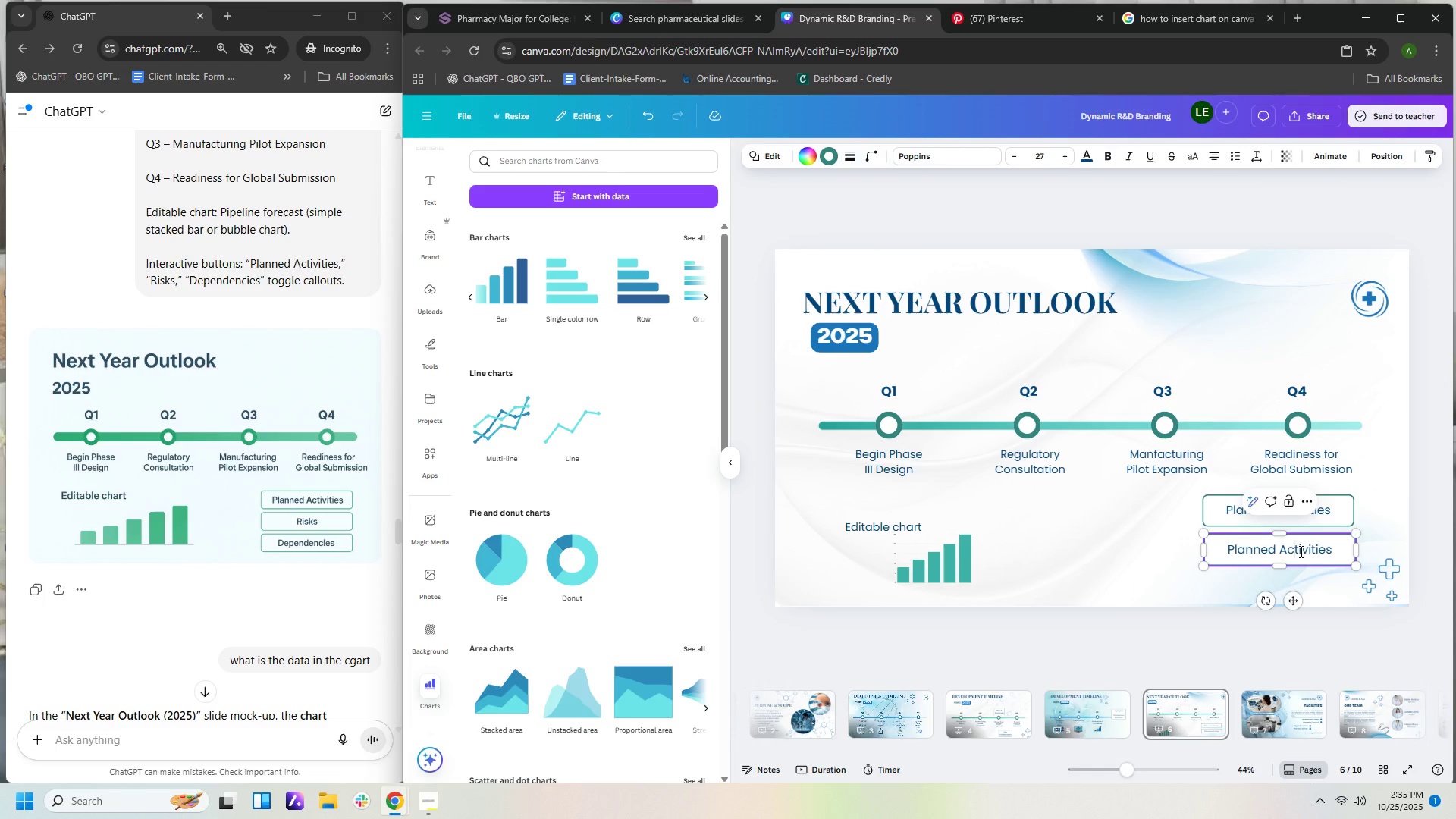 
key(Control+A)
 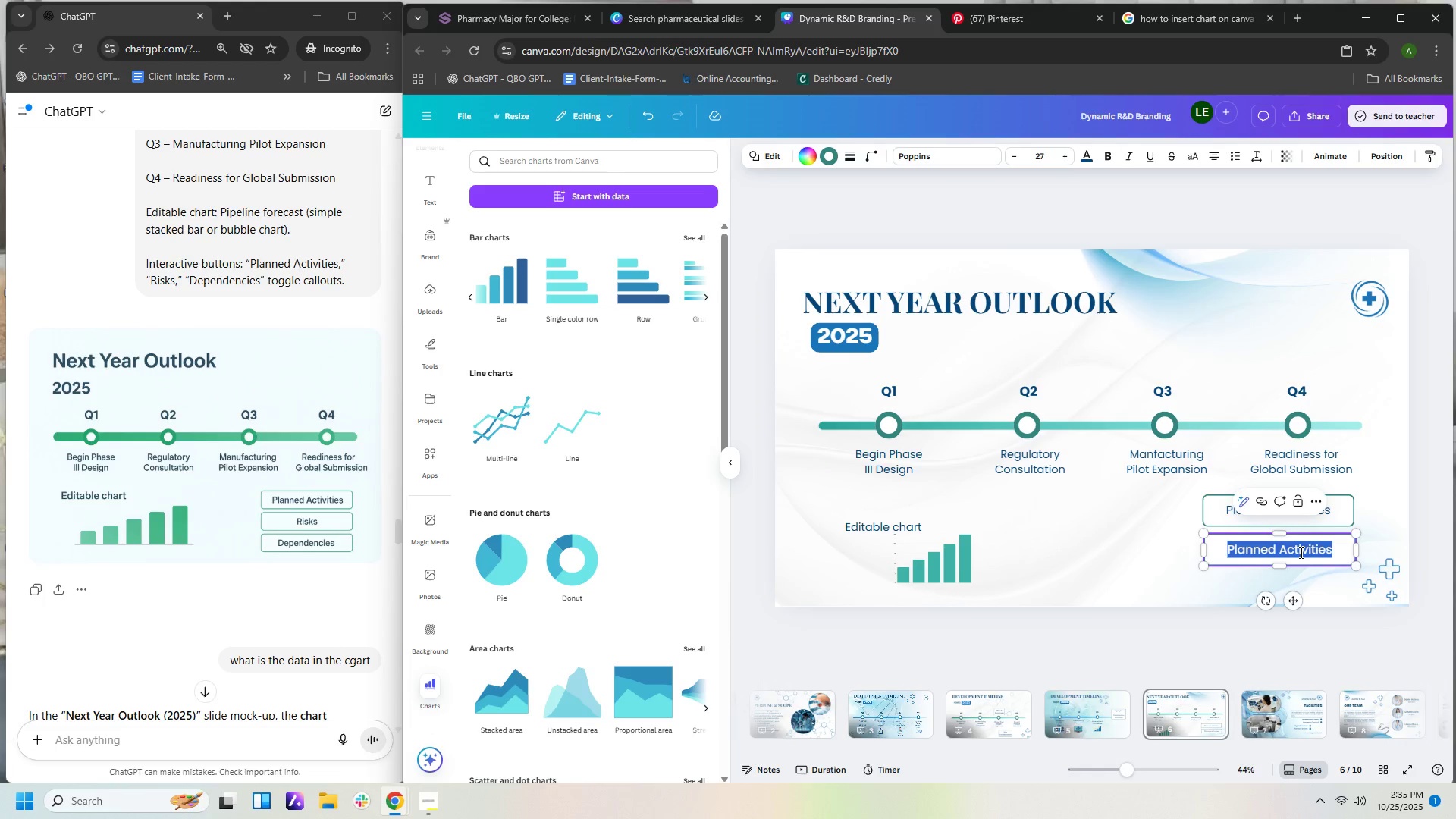 
type(RIsk)
key(Backspace)
key(Backspace)
key(Backspace)
type(isk)
 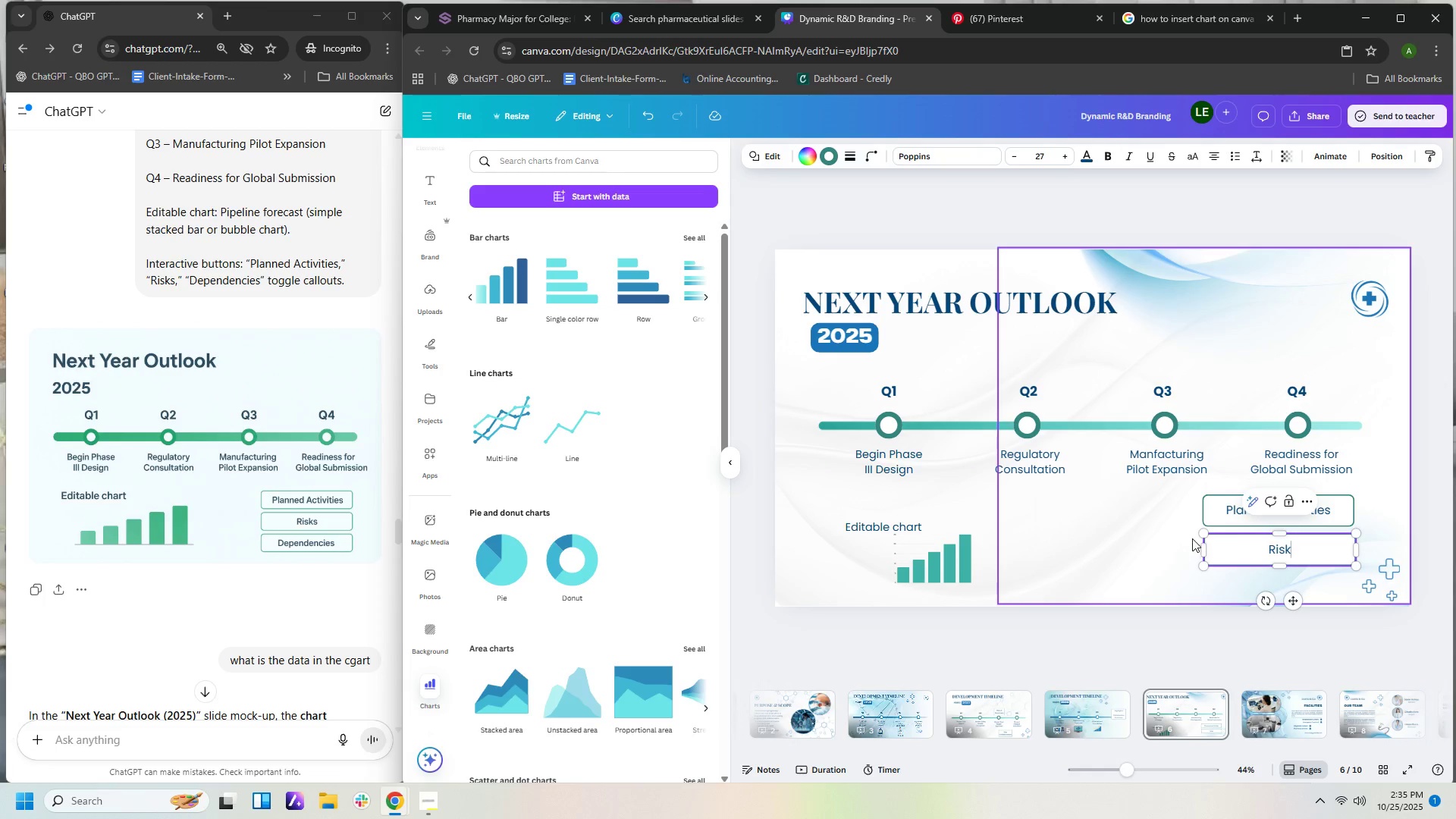 
left_click([1180, 543])
 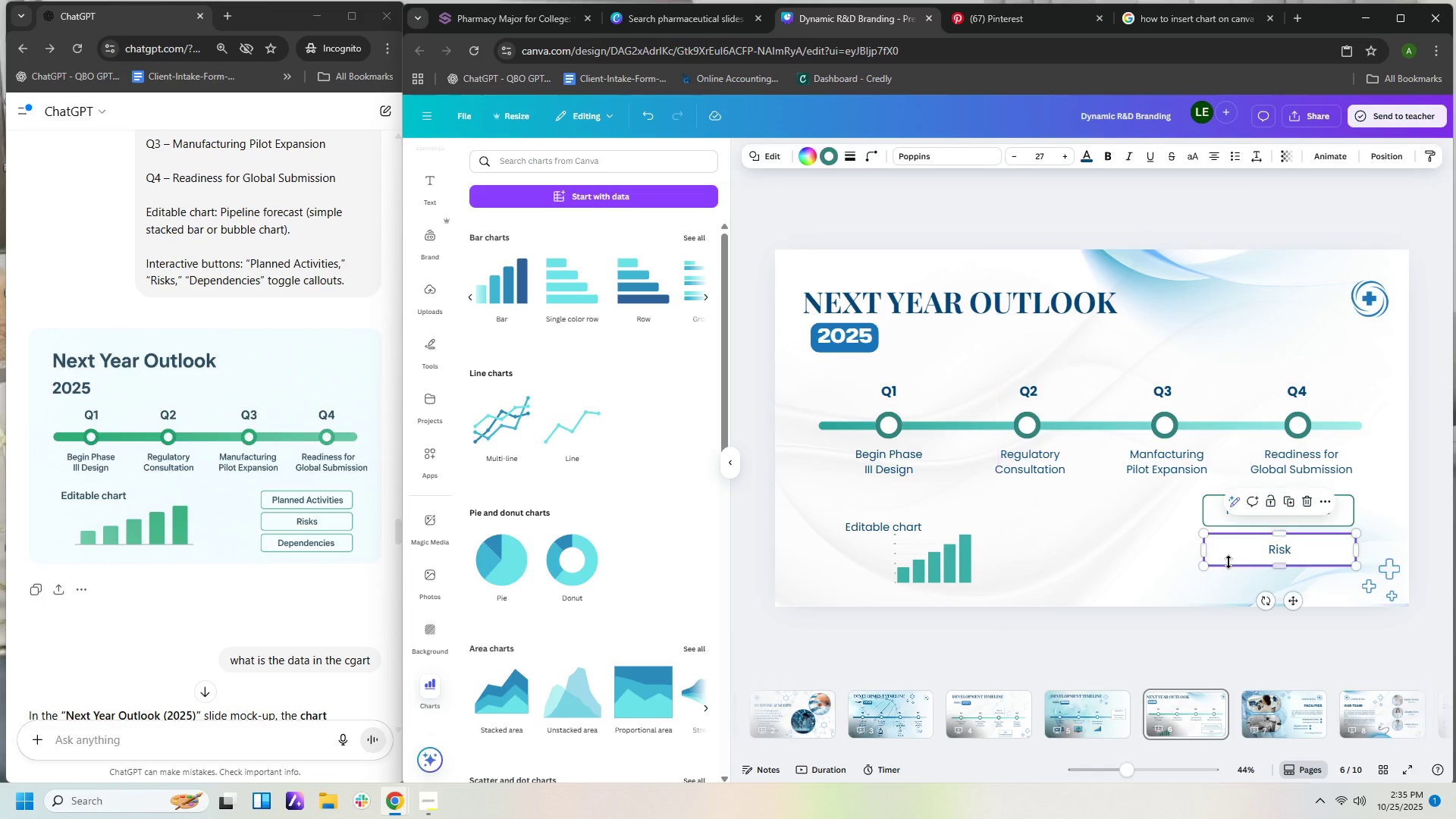 
left_click([1228, 562])
 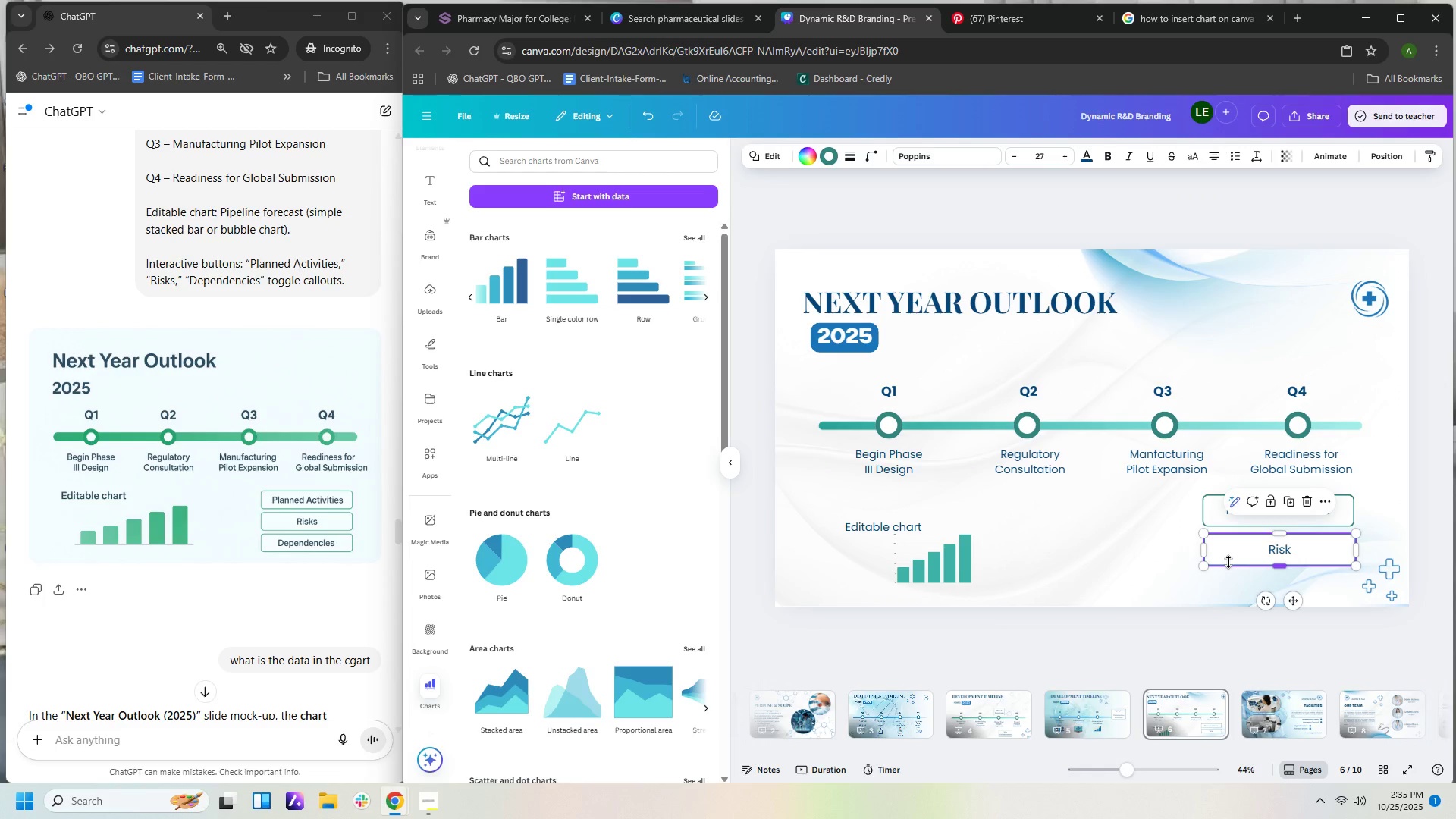 
key(Control+C)
 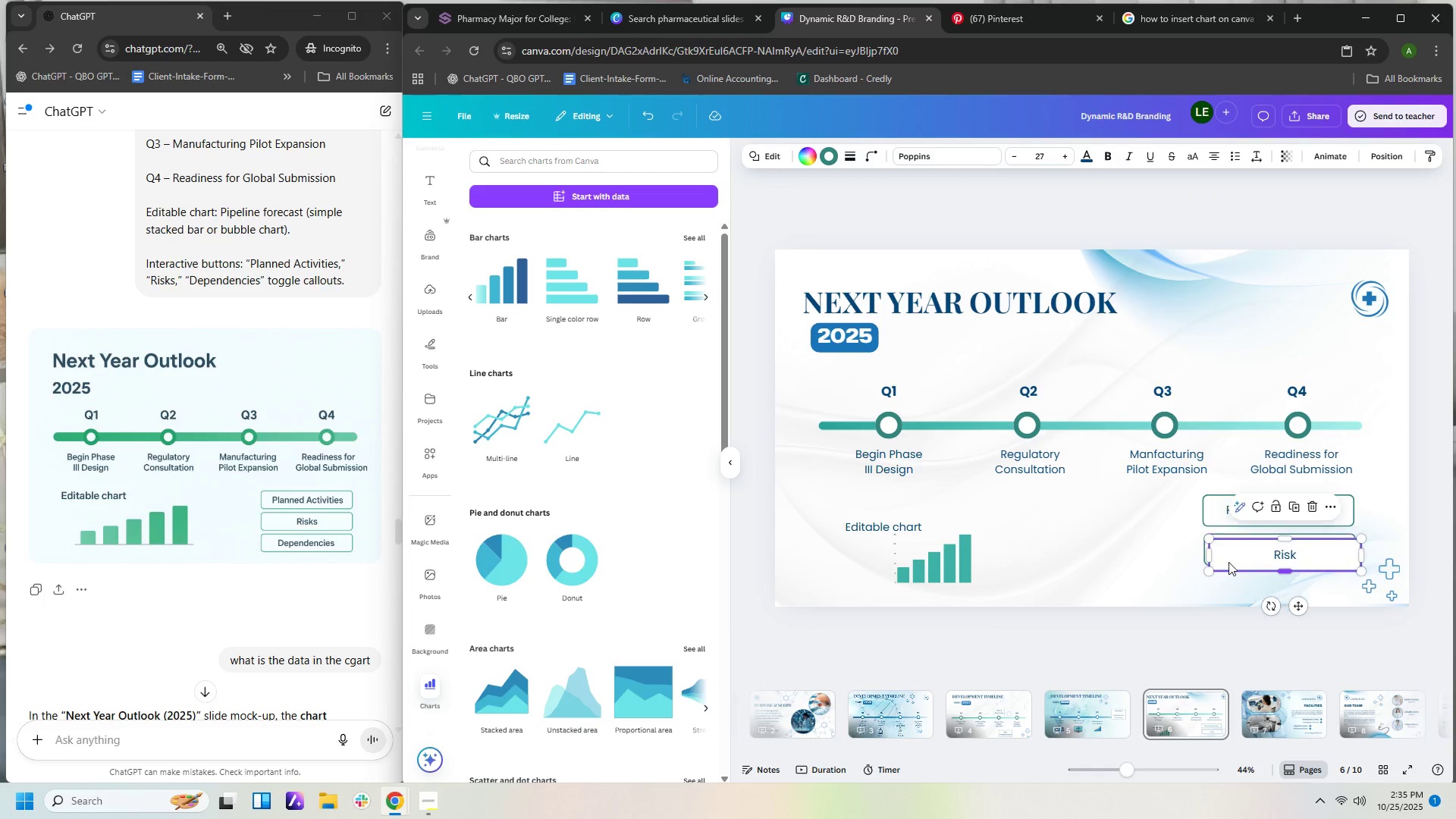 
key(Control+V)
 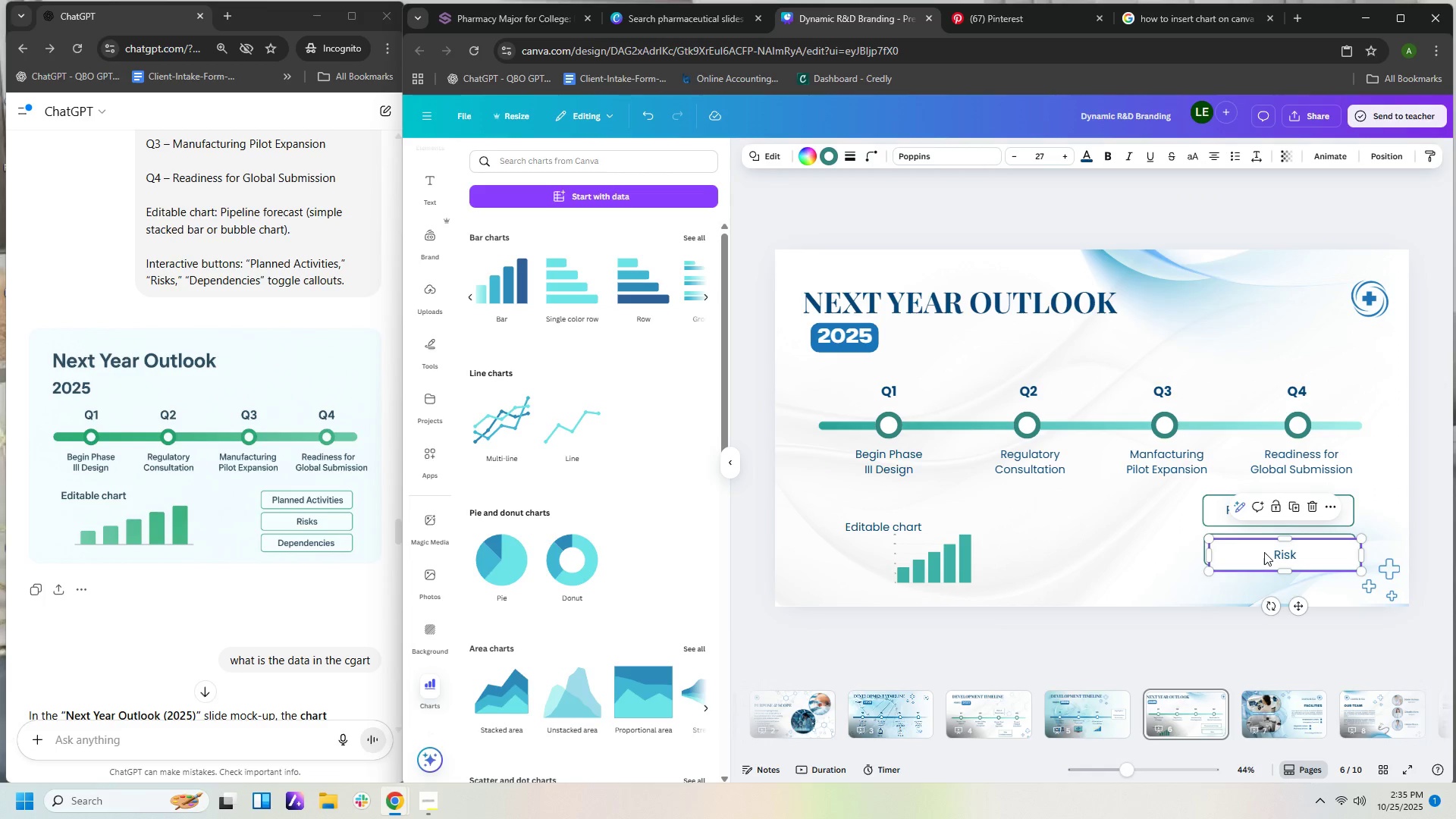 
left_click_drag(start_coordinate=[1264, 552], to_coordinate=[1260, 583])
 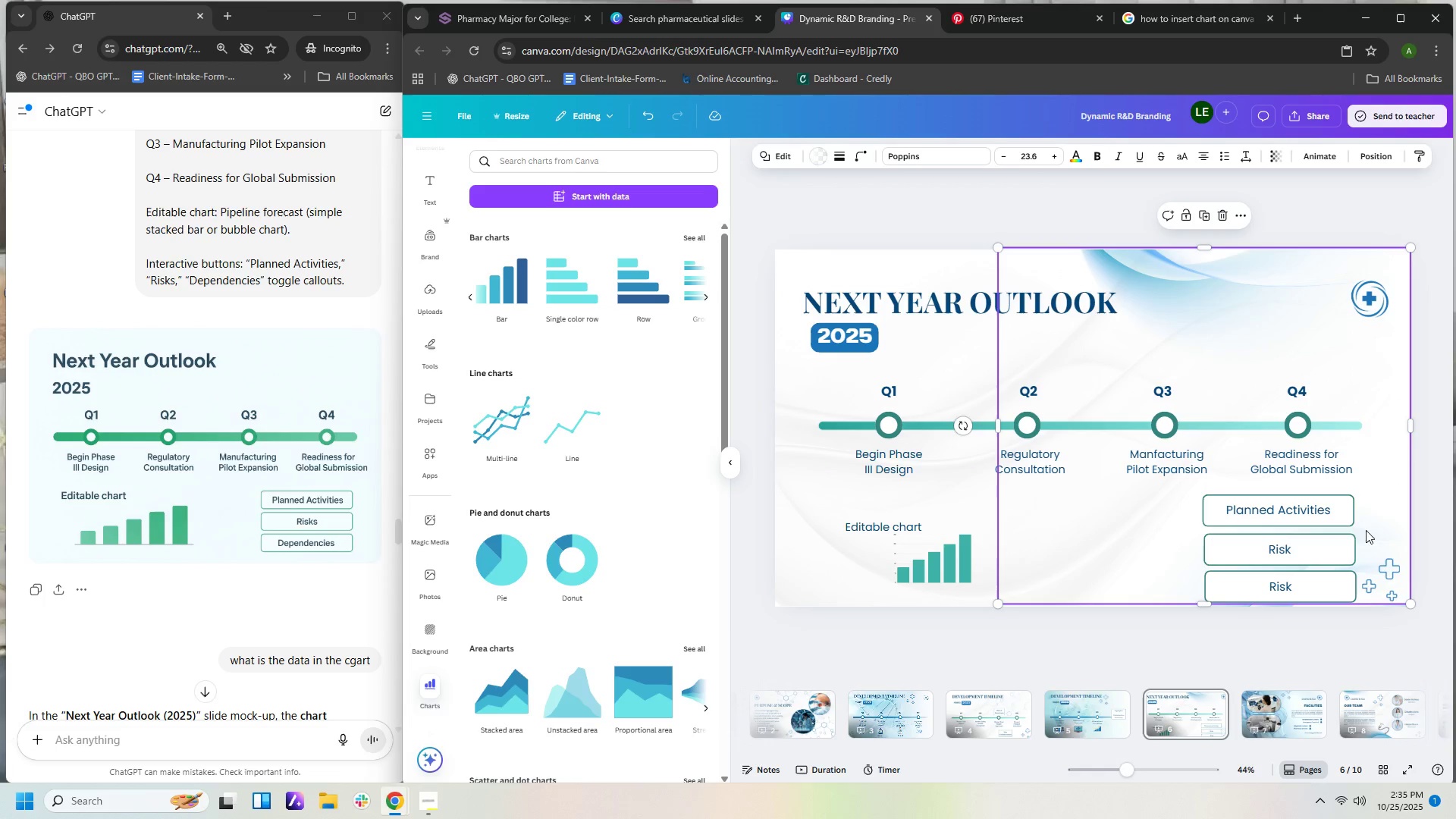 
double_click([1331, 541])
 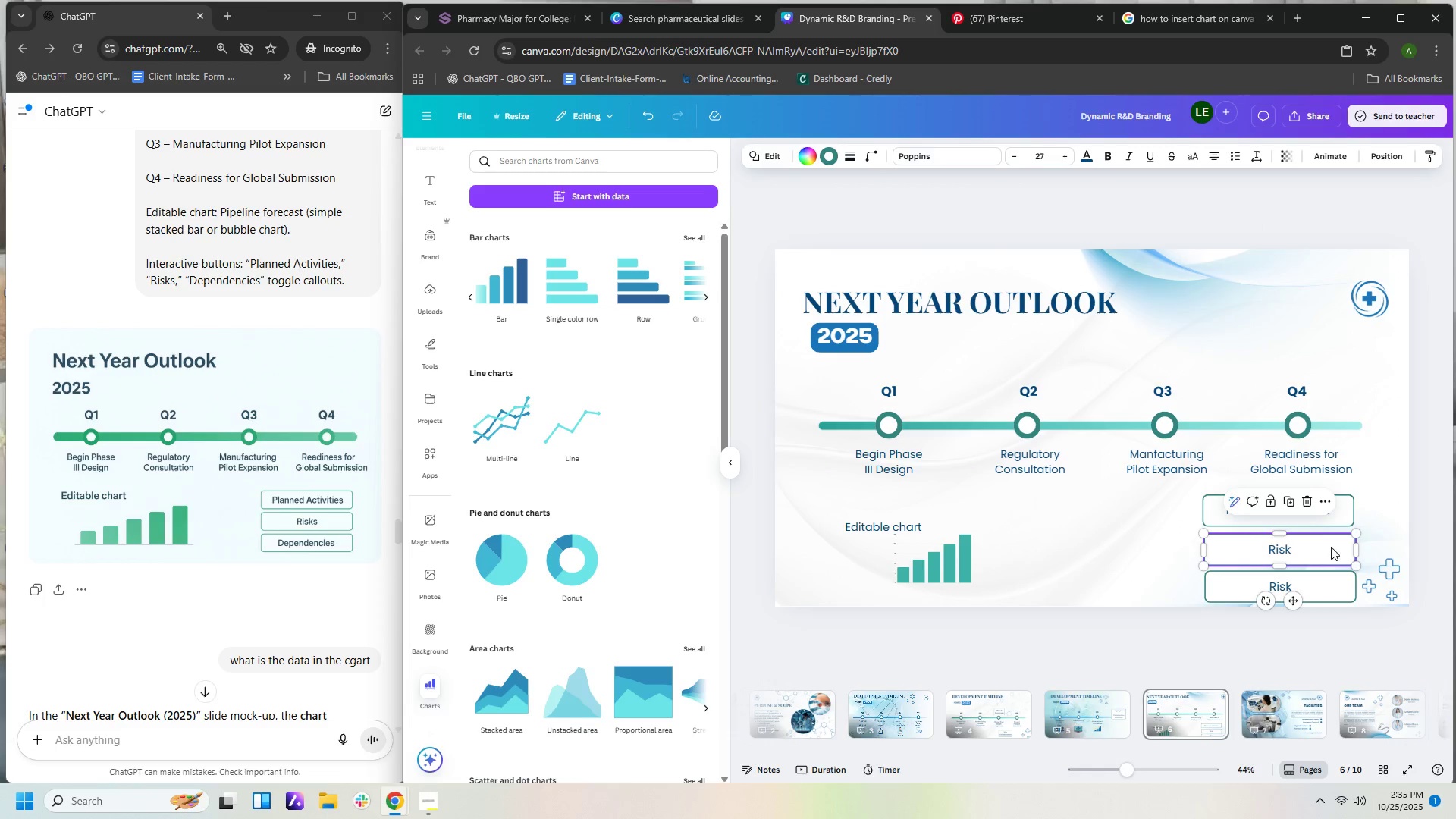 
key(ArrowUp)
 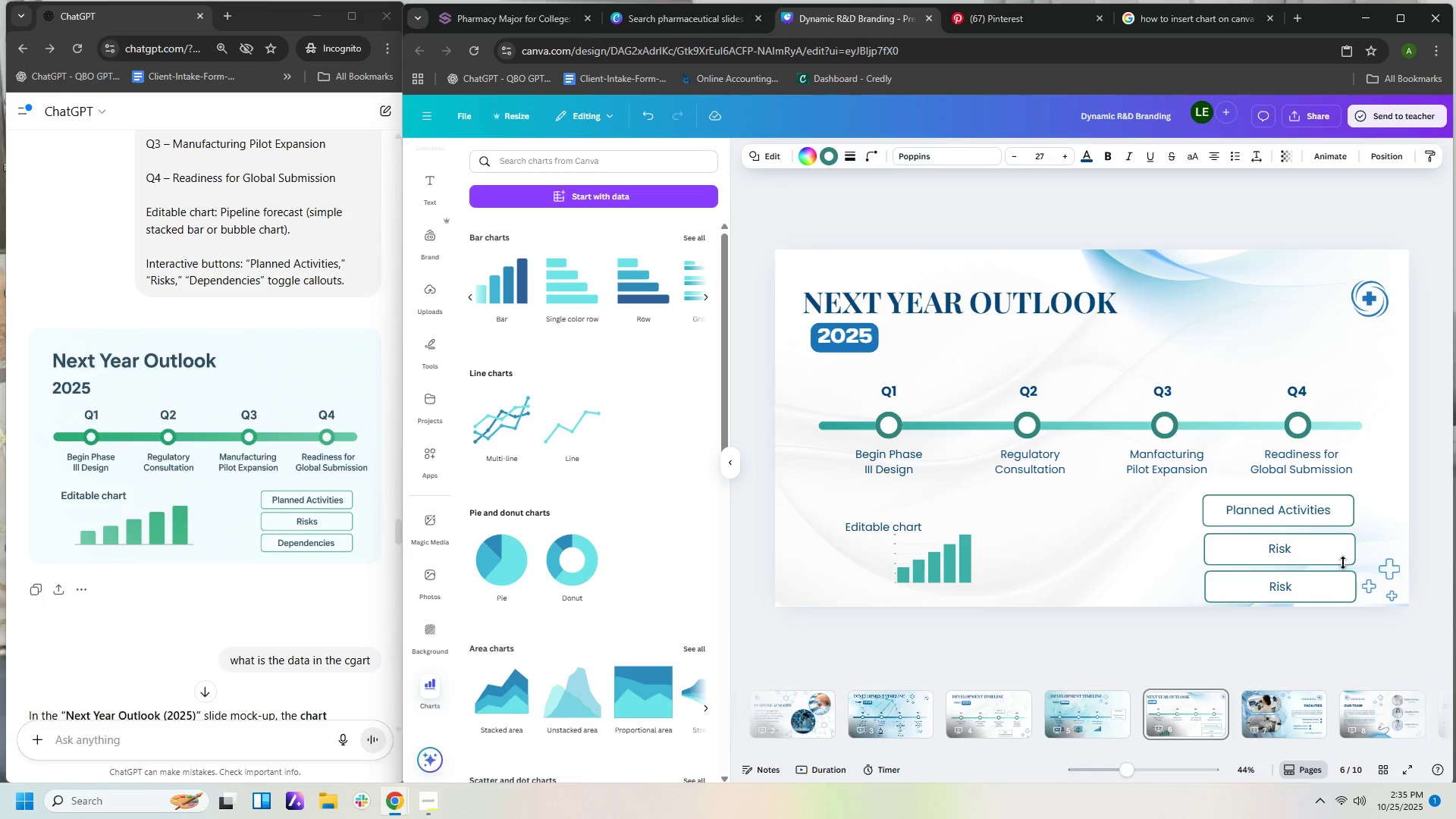 
key(ArrowUp)
 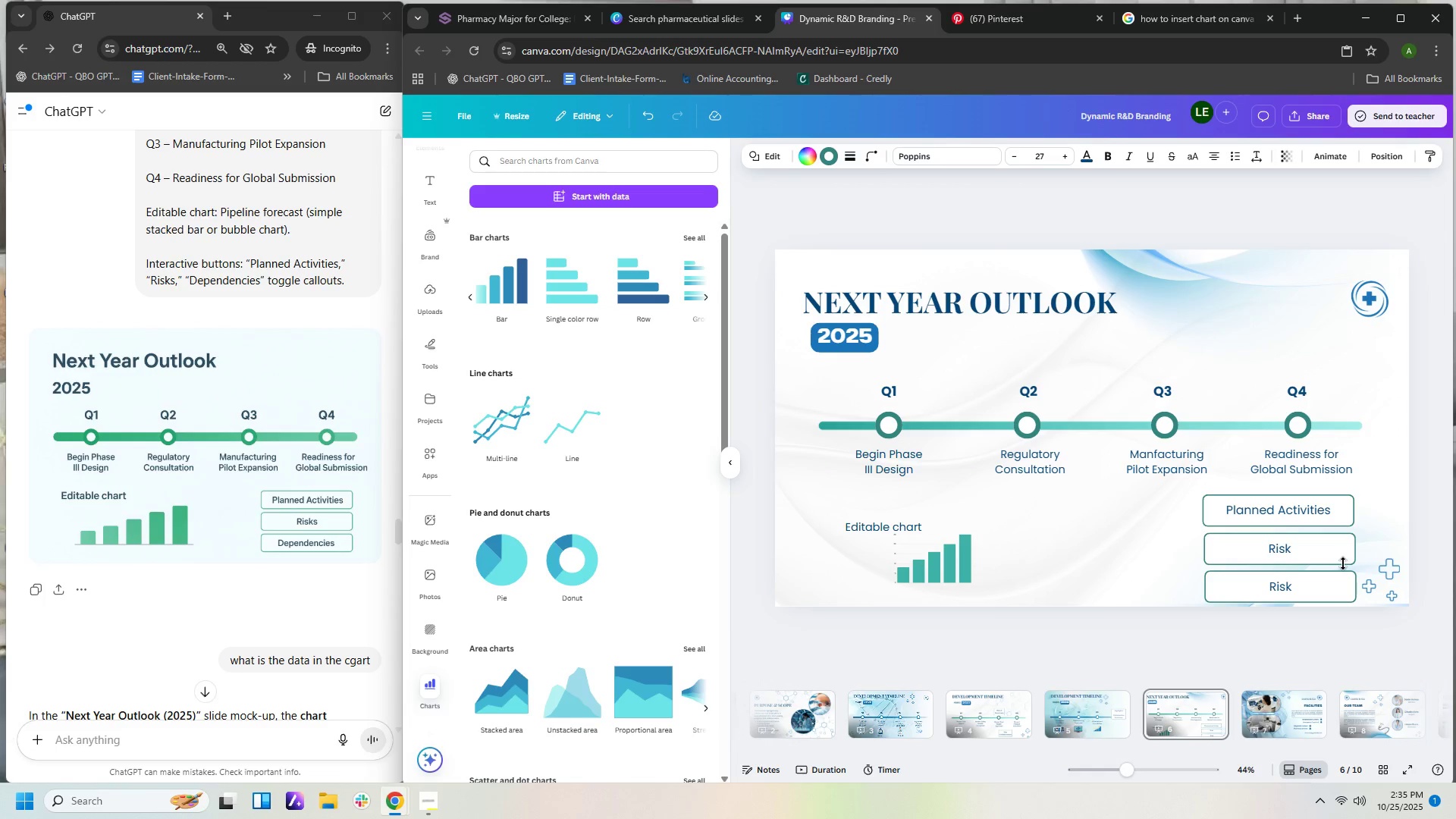 
key(ArrowUp)
 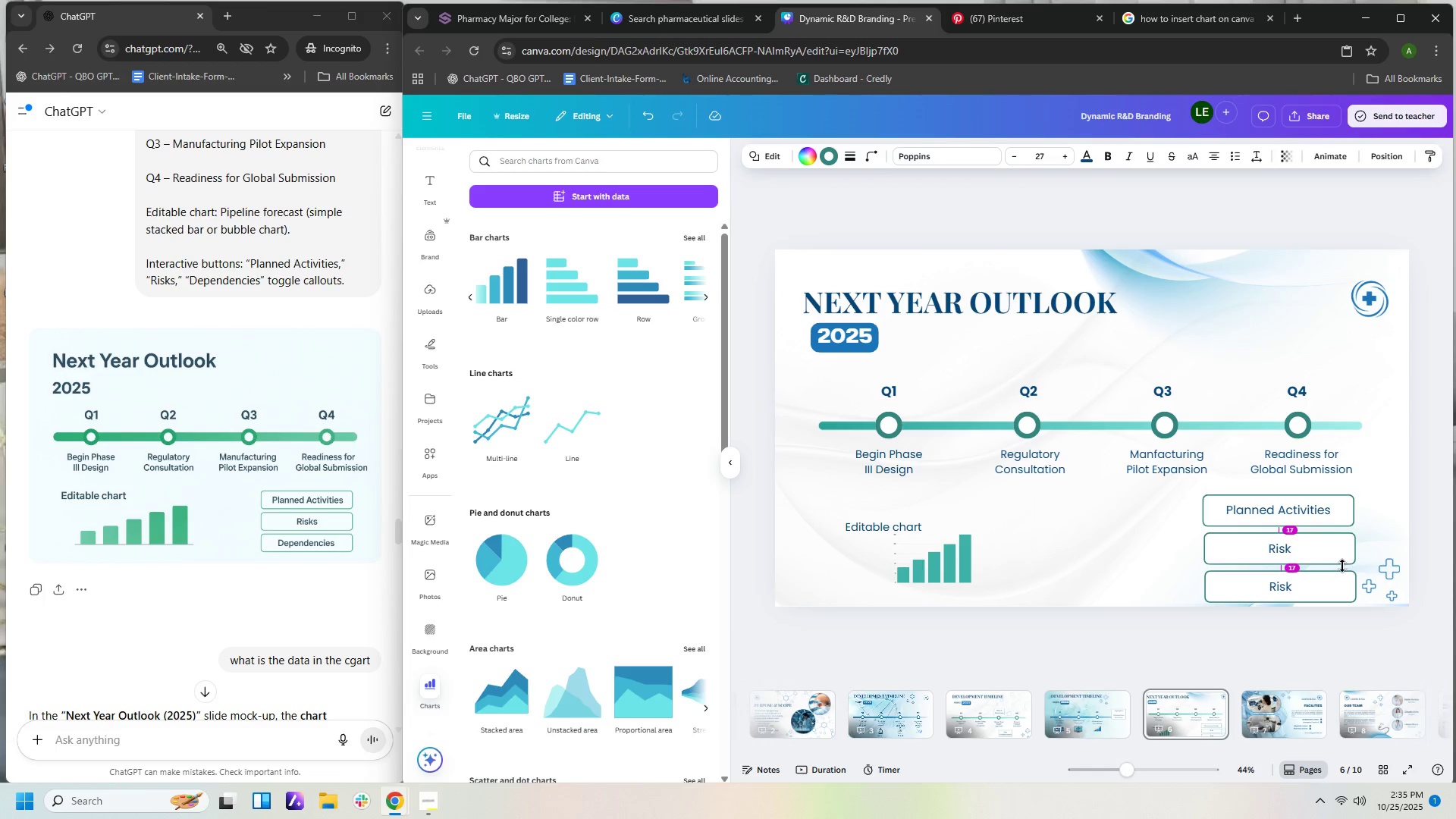 
hold_key(key=ArrowUp, duration=0.3)
 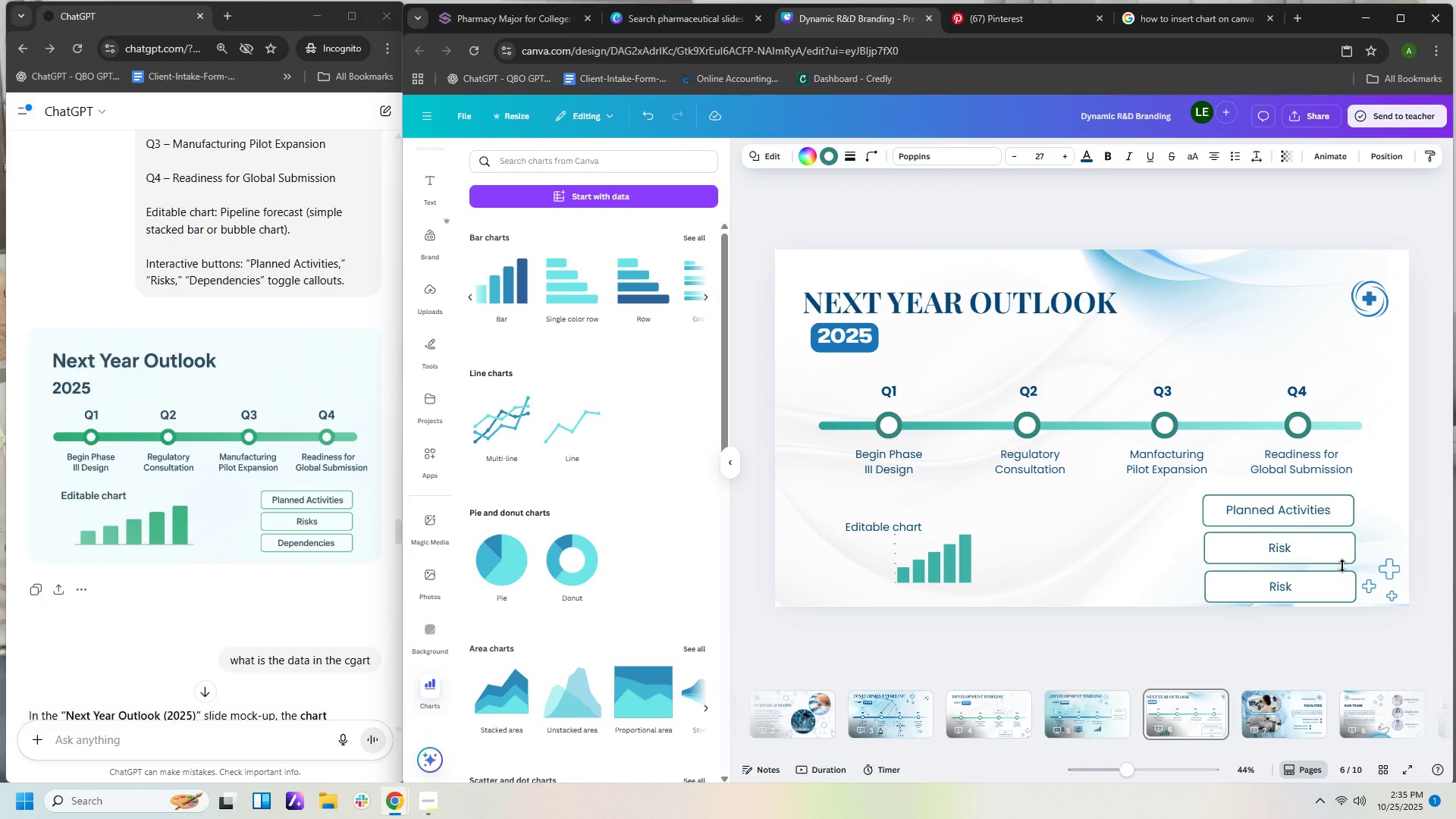 
key(ArrowUp)
 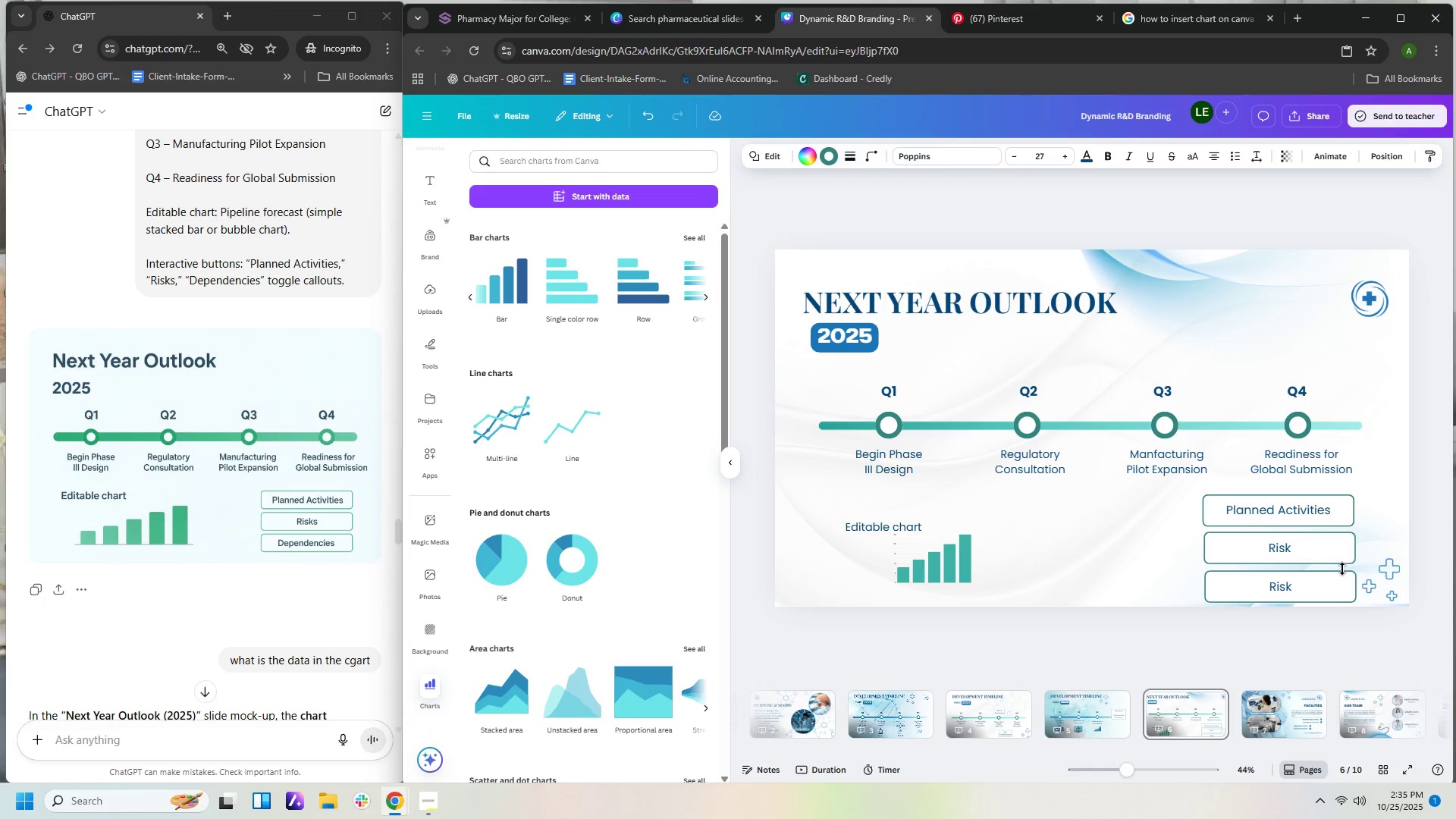 
key(ArrowUp)
 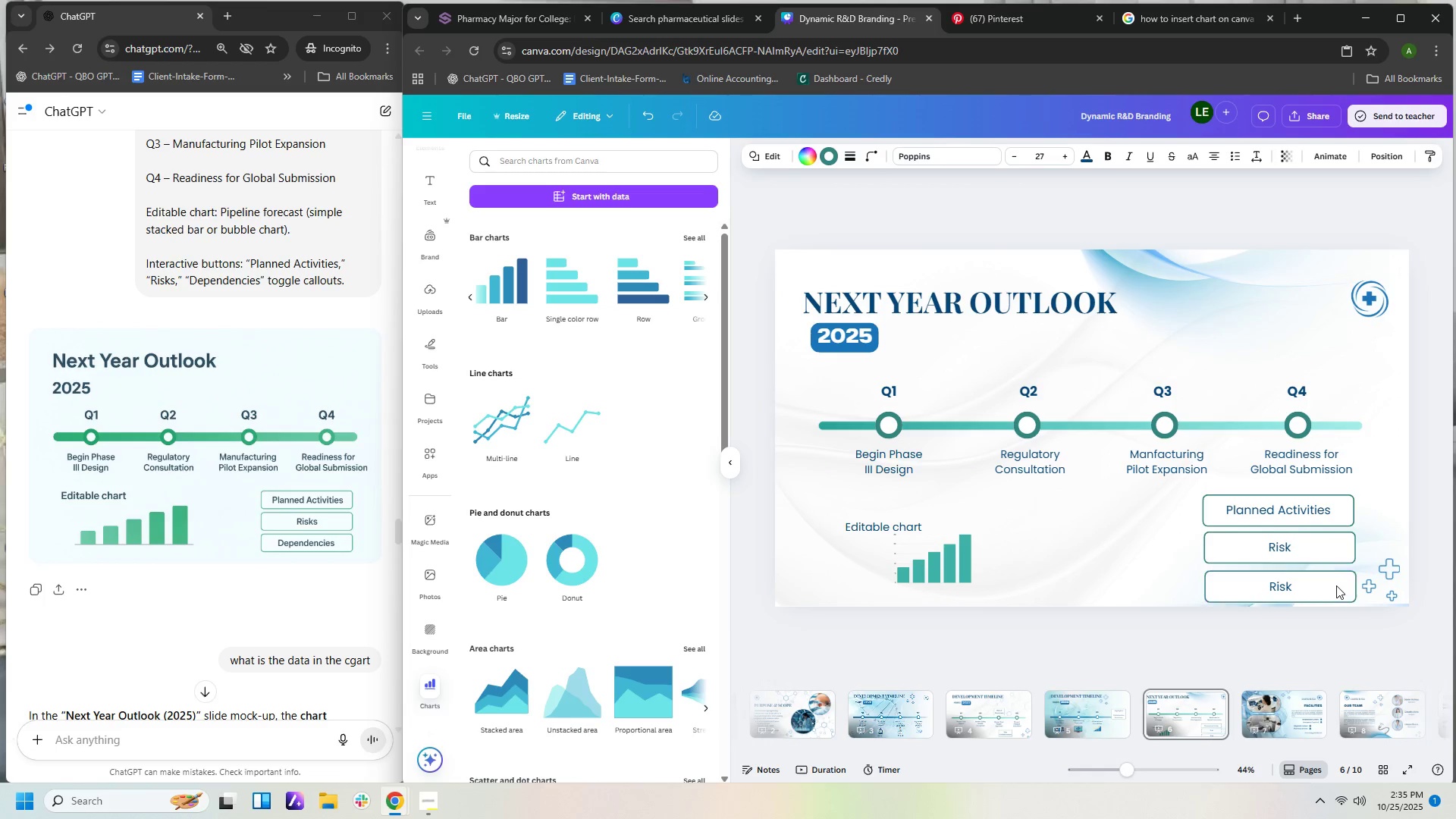 
left_click([1336, 585])
 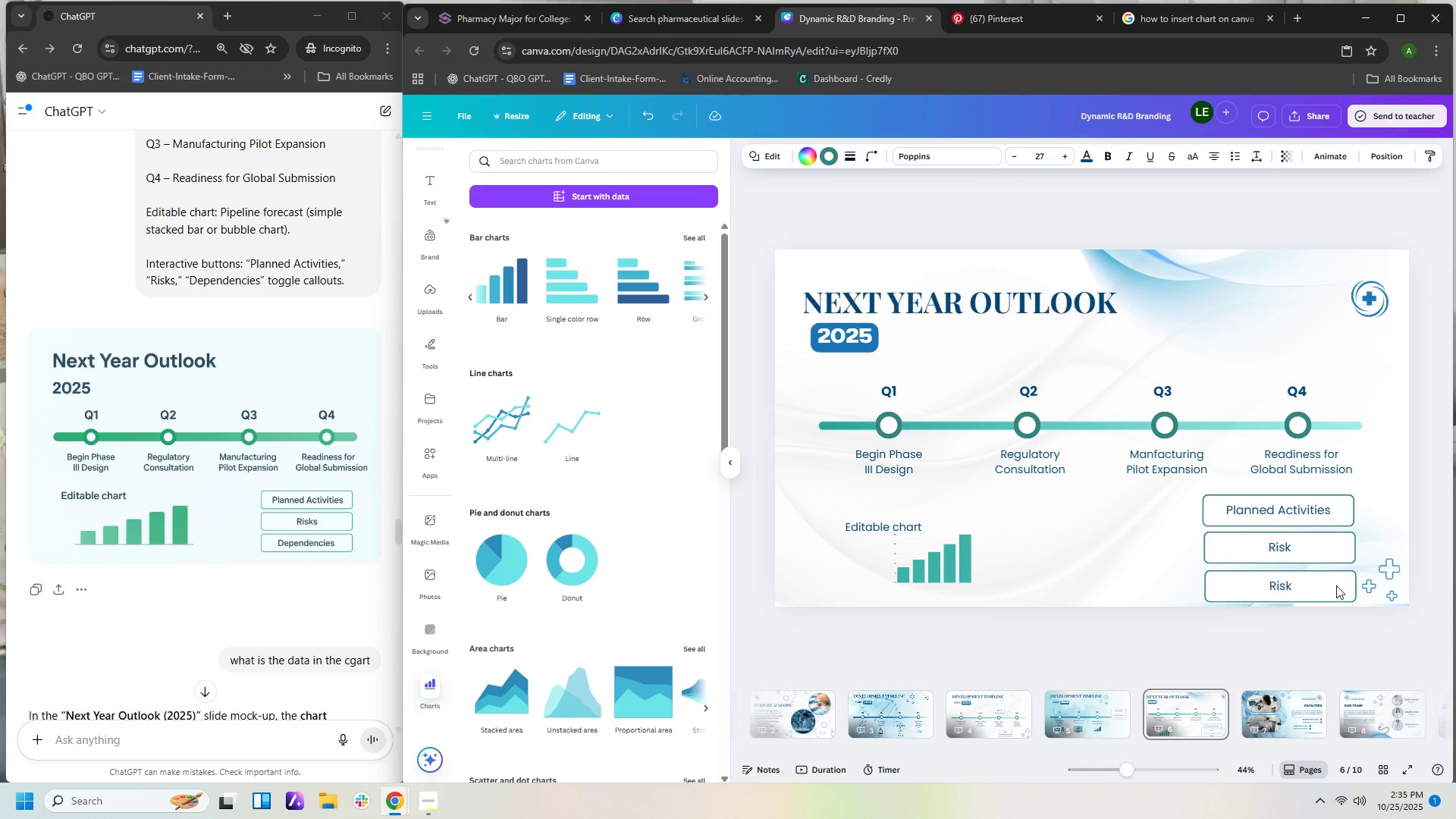 
key(ArrowUp)
 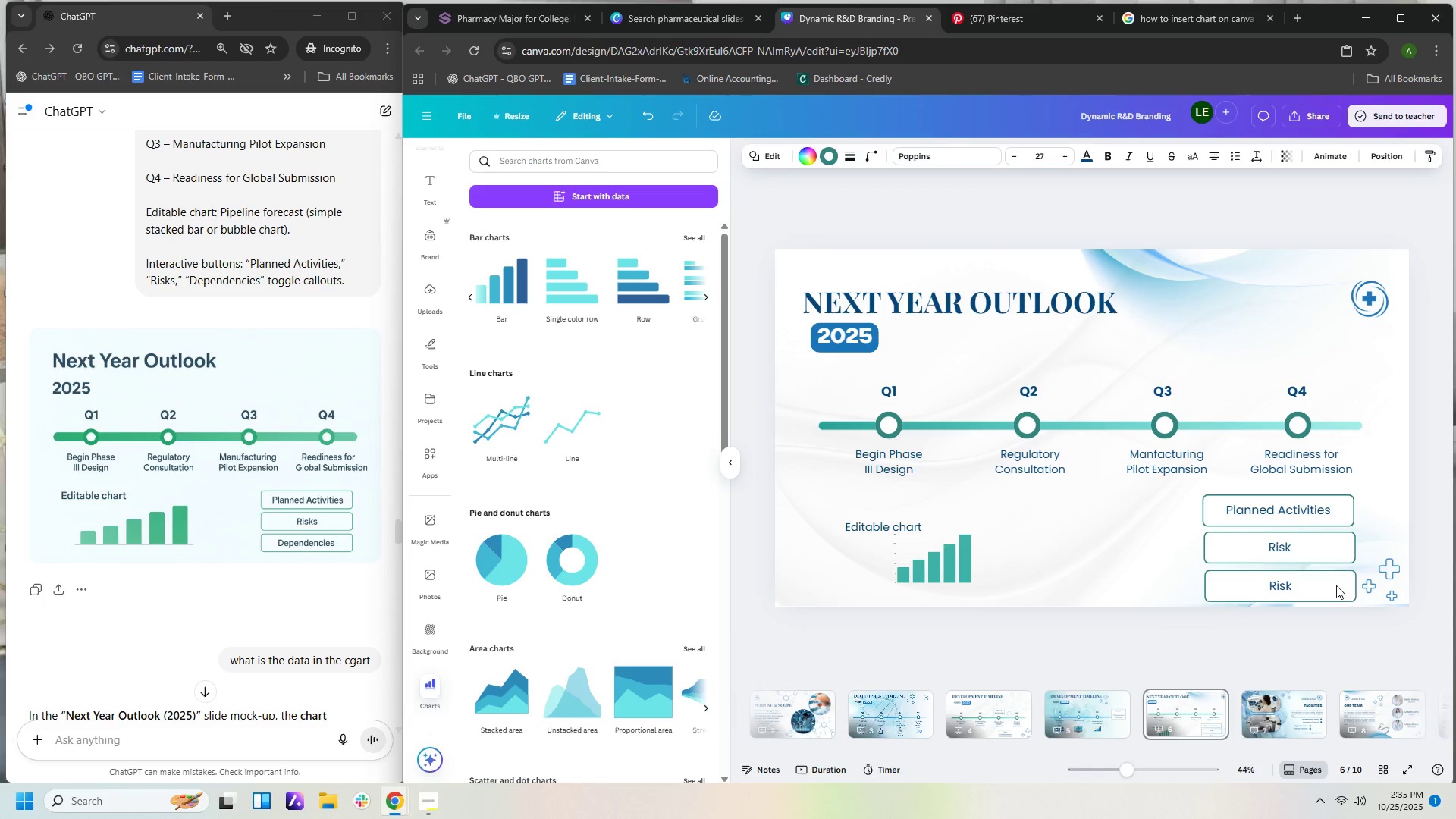 
key(ArrowUp)
 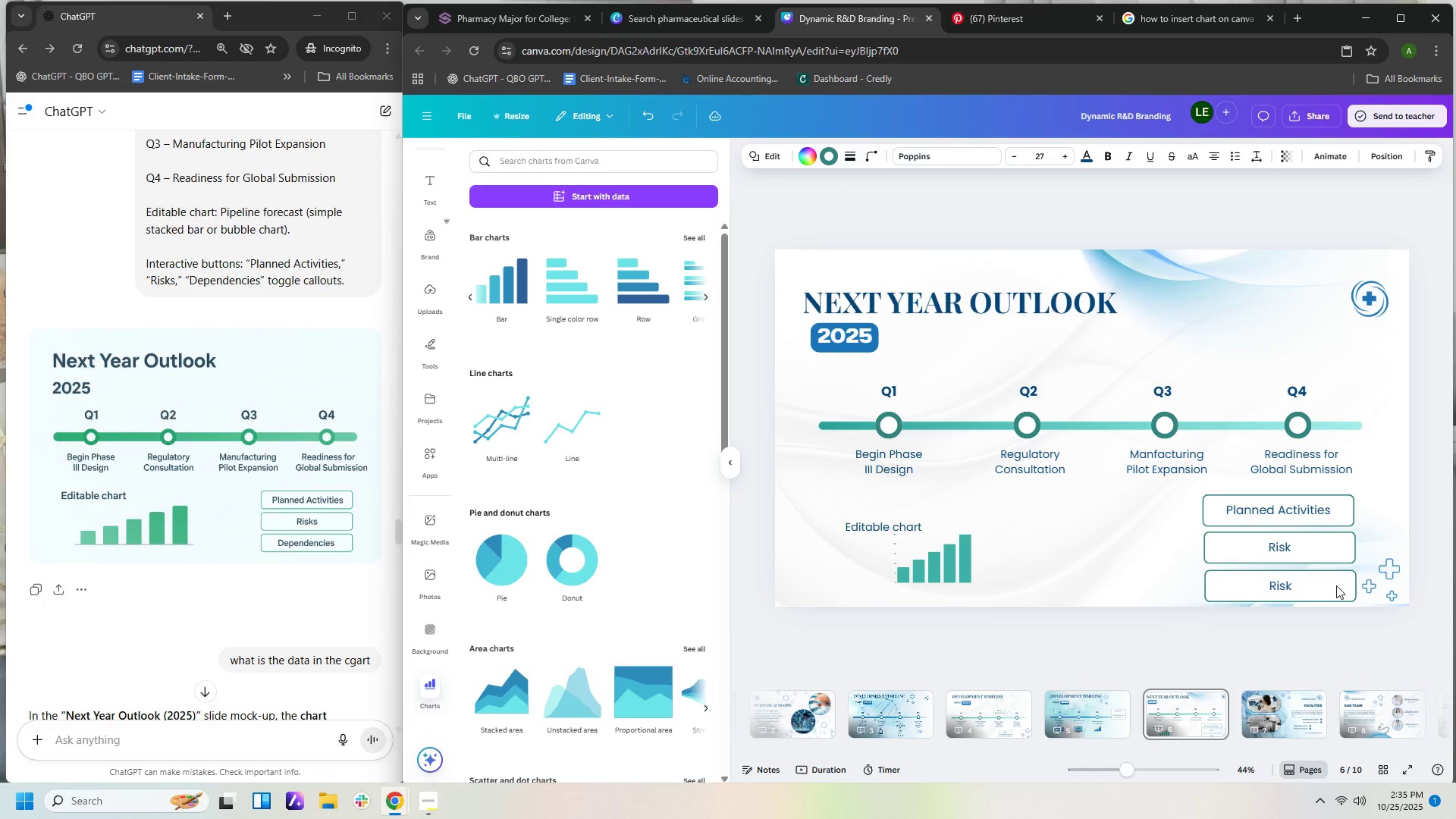 
key(ArrowUp)
 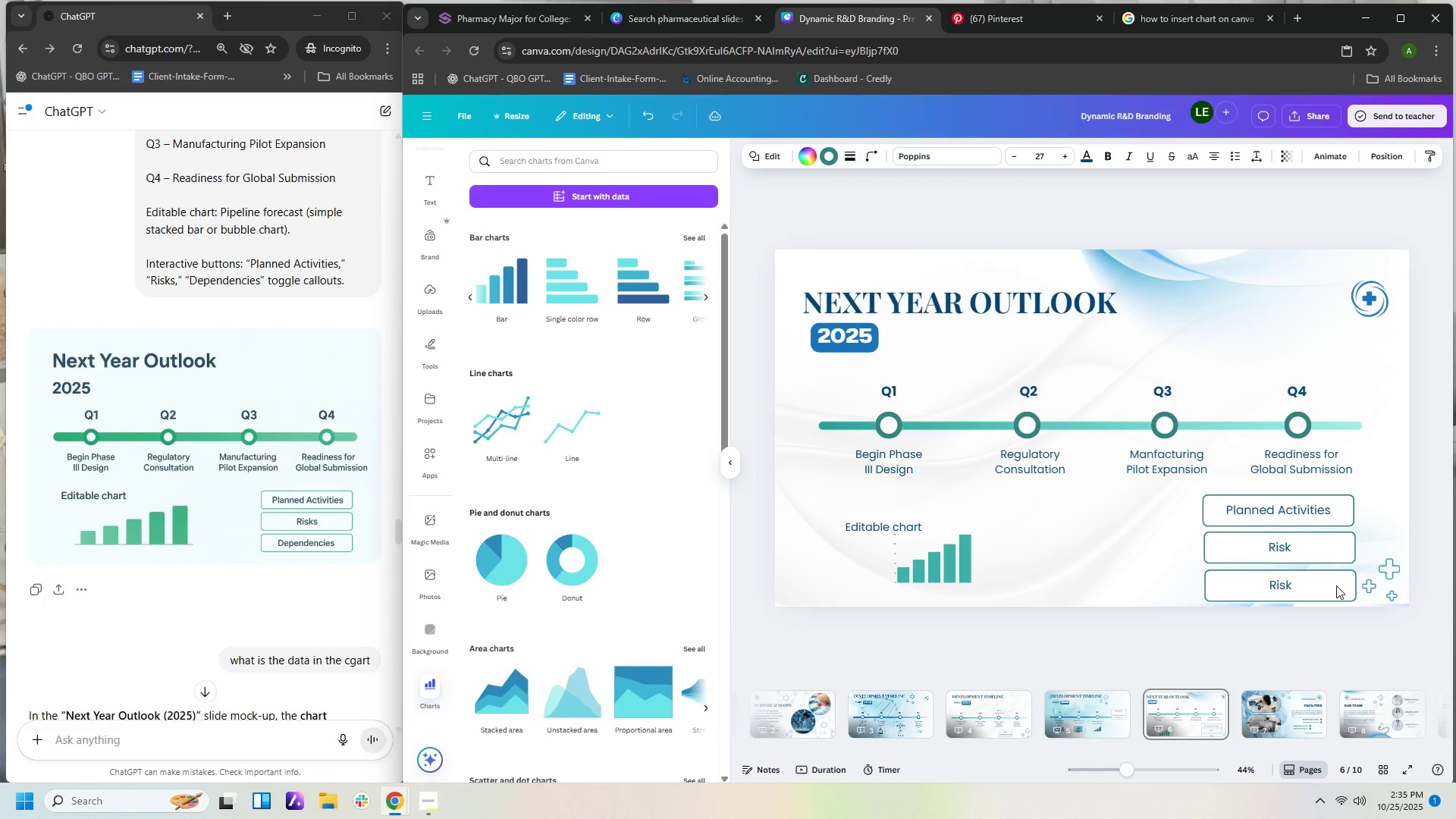 
key(ArrowUp)
 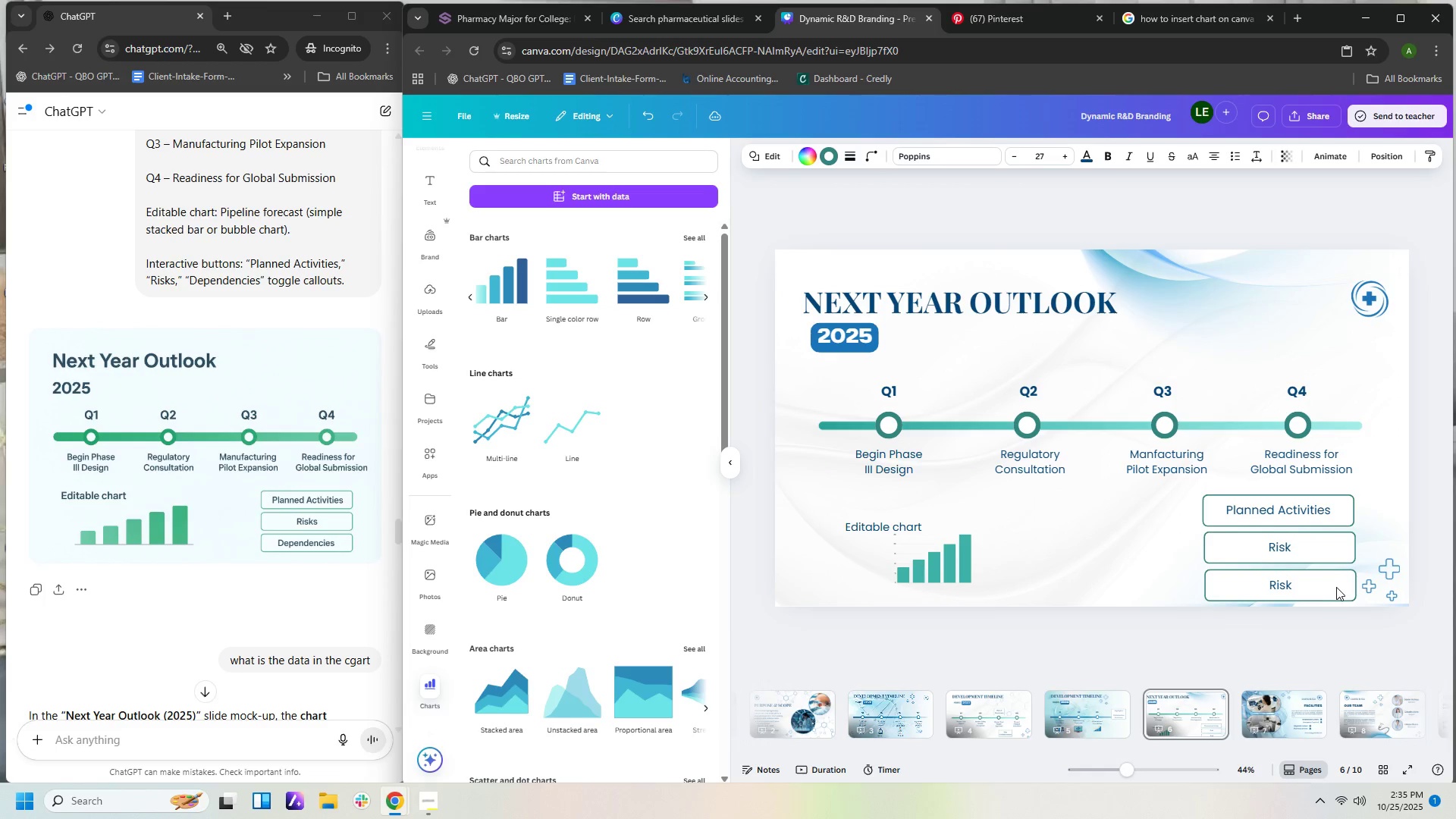 
key(ArrowLeft)
 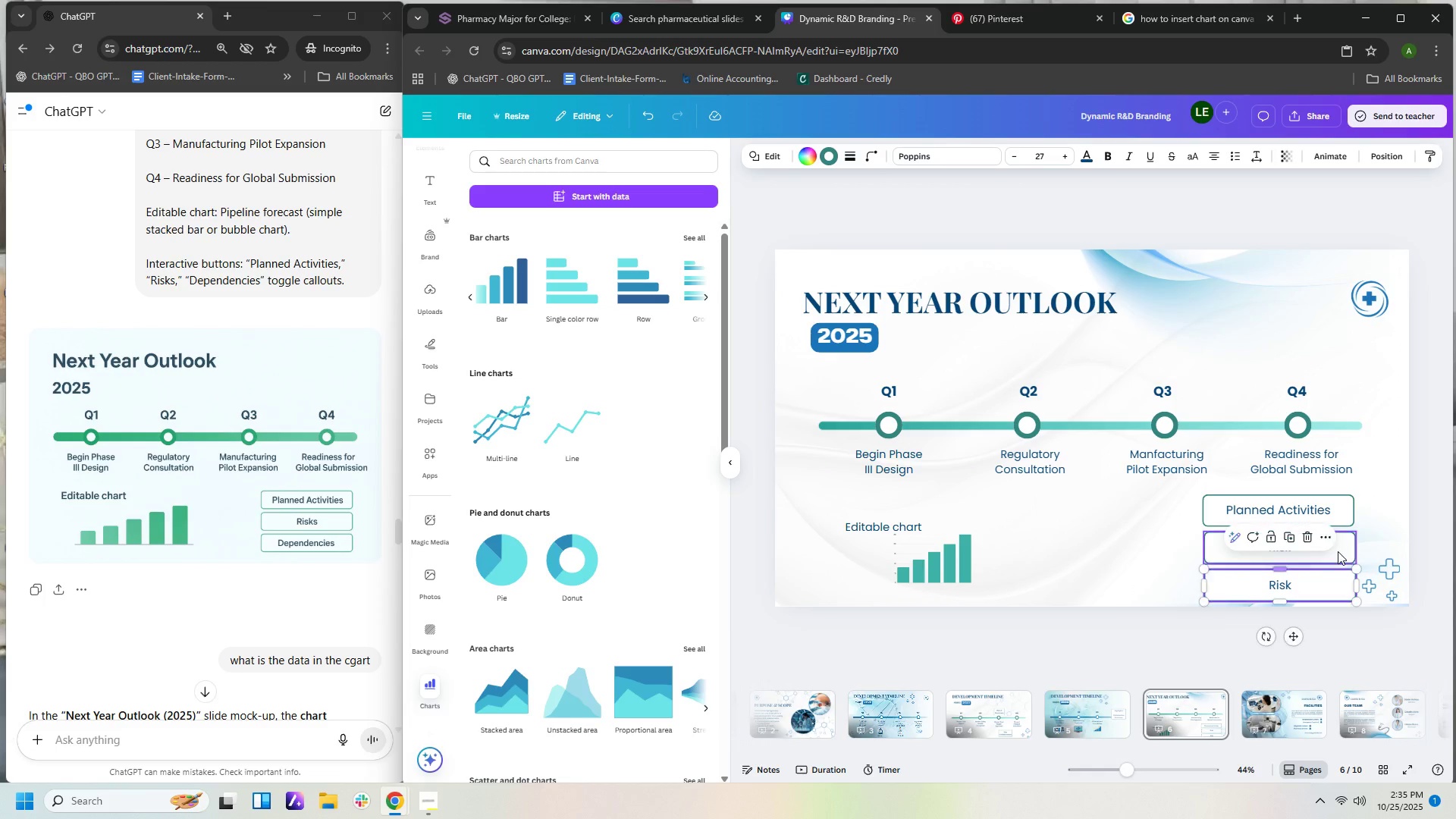 
left_click([1338, 549])
 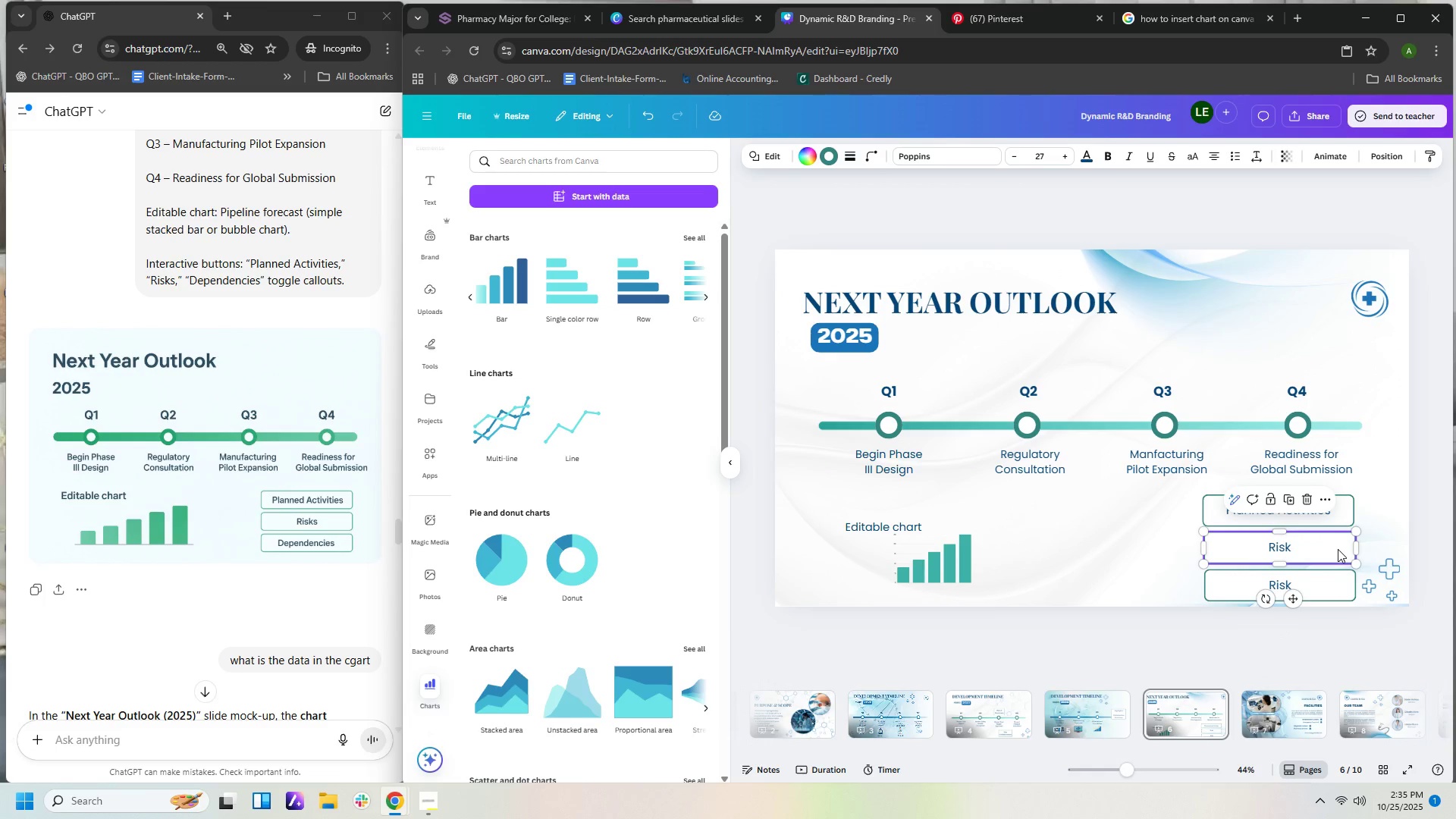 
key(ArrowLeft)
 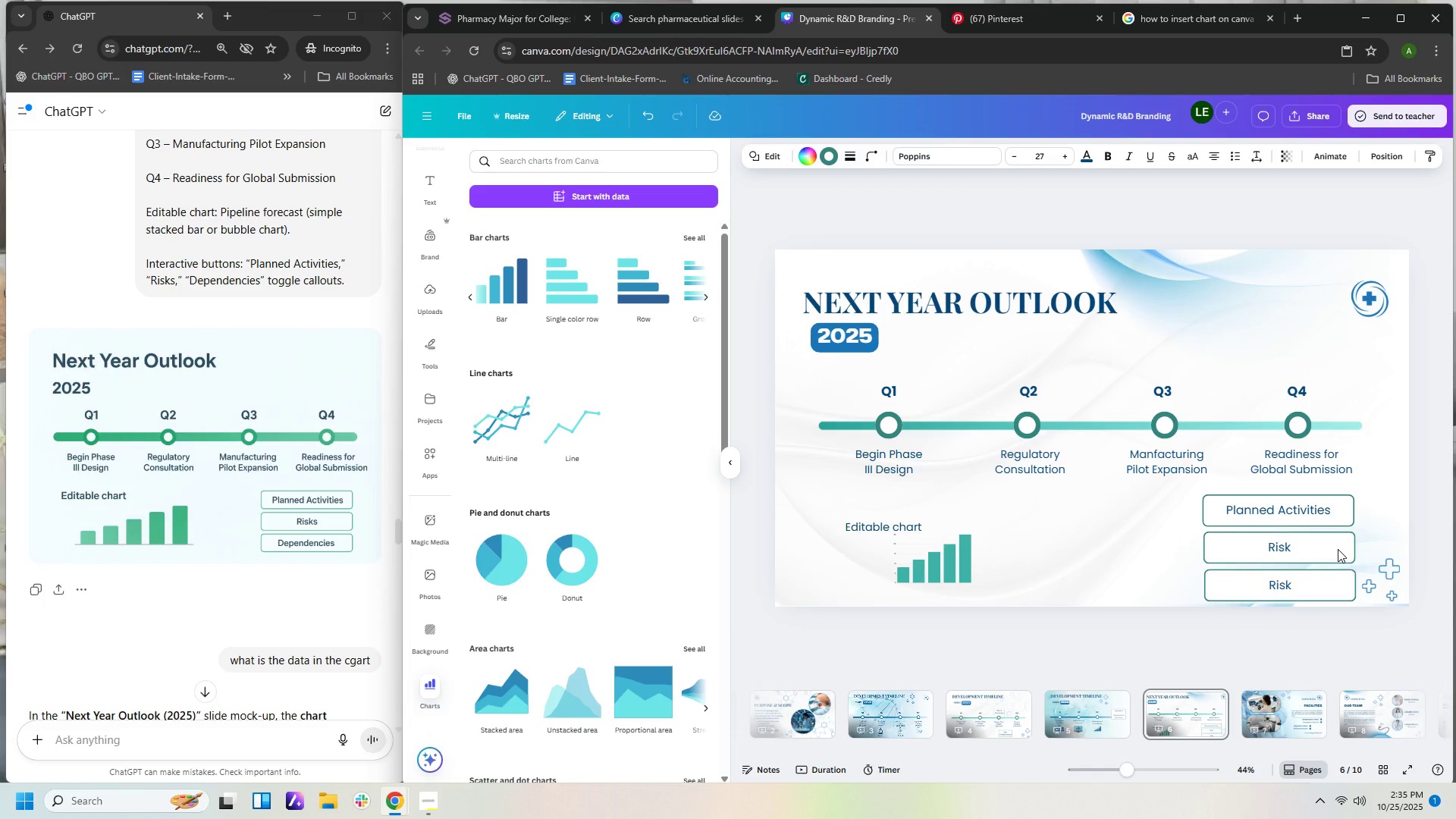 
key(ArrowLeft)
 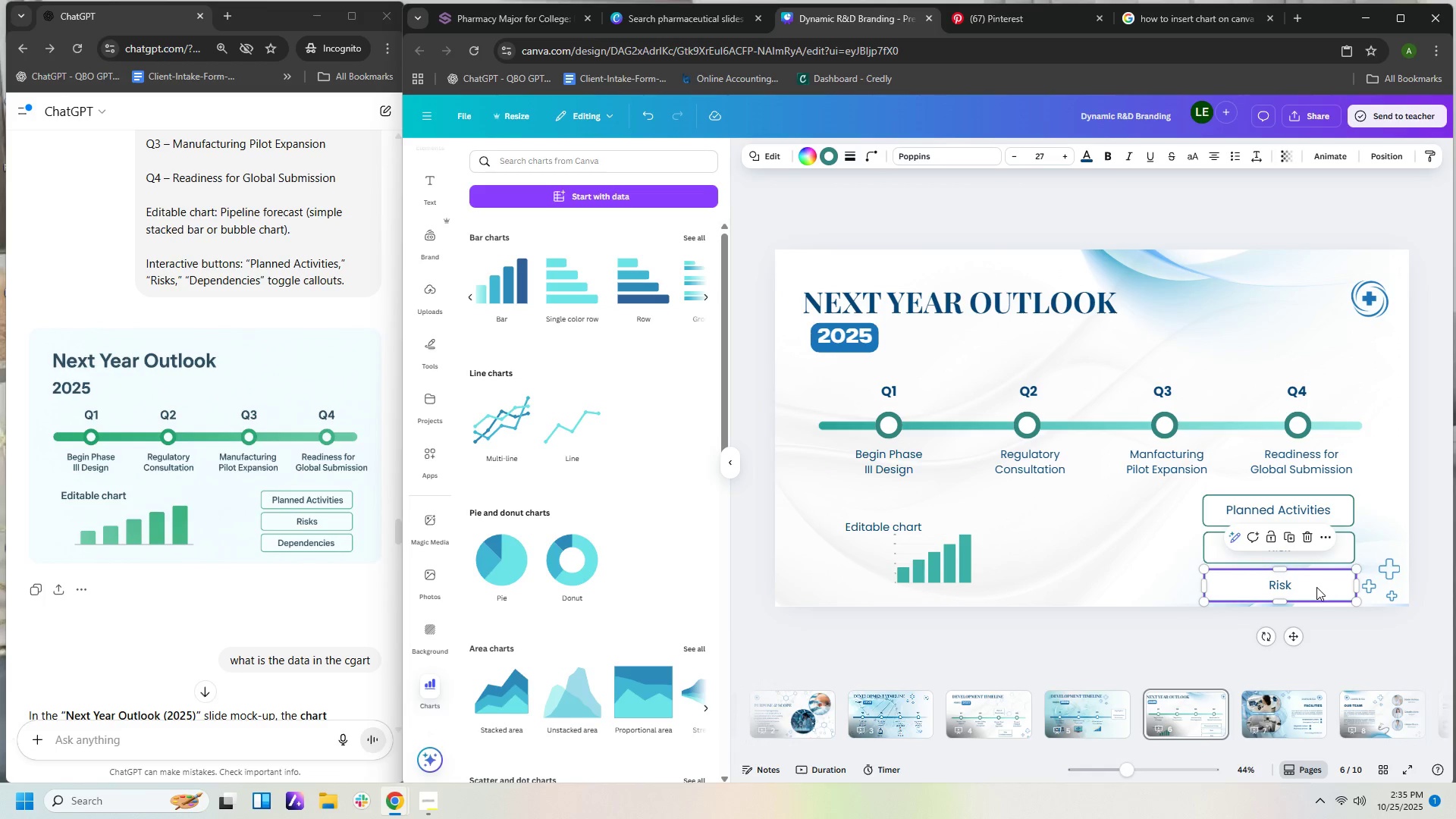 
double_click([1314, 588])
 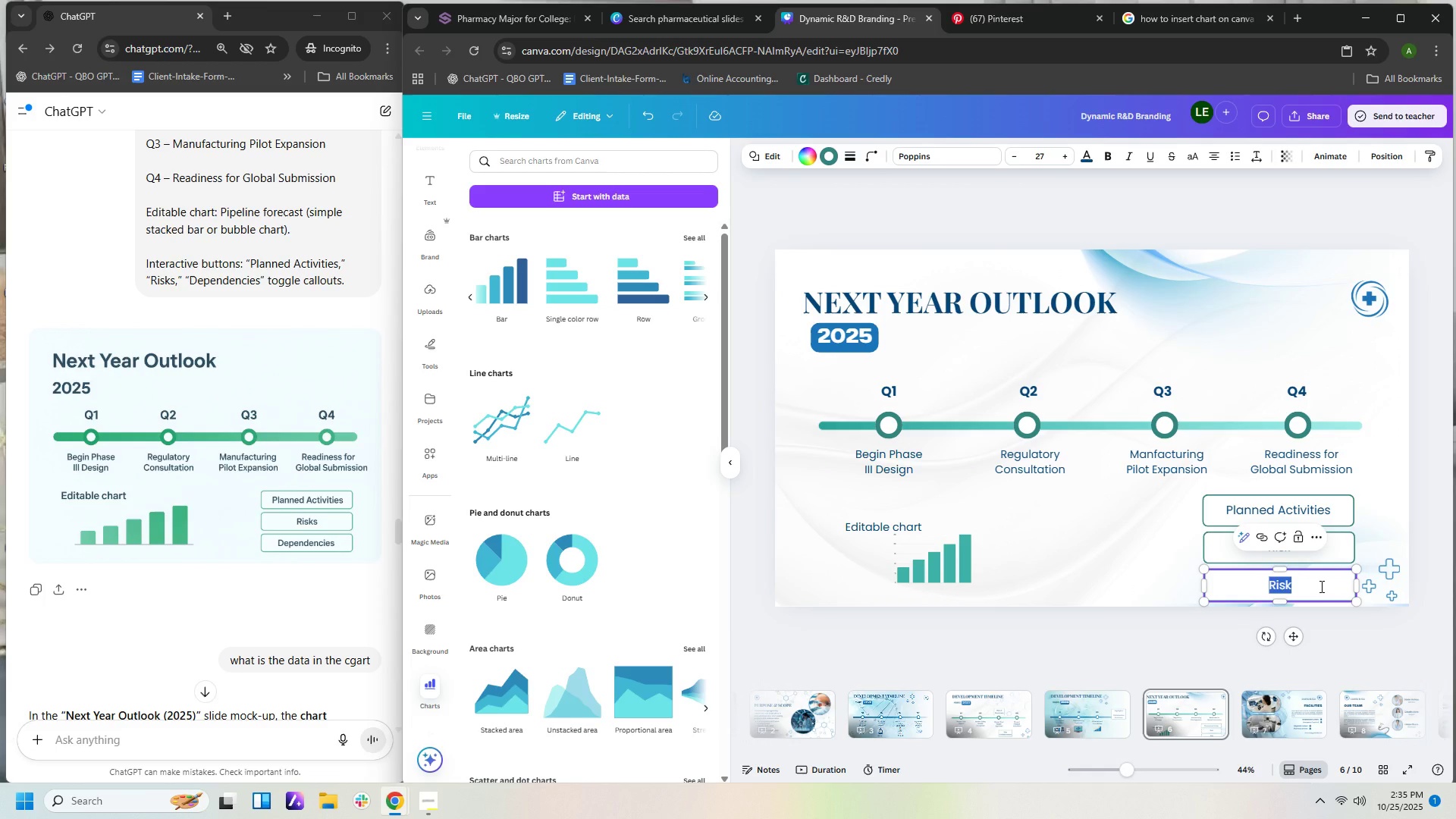 
type(Dependencies)
 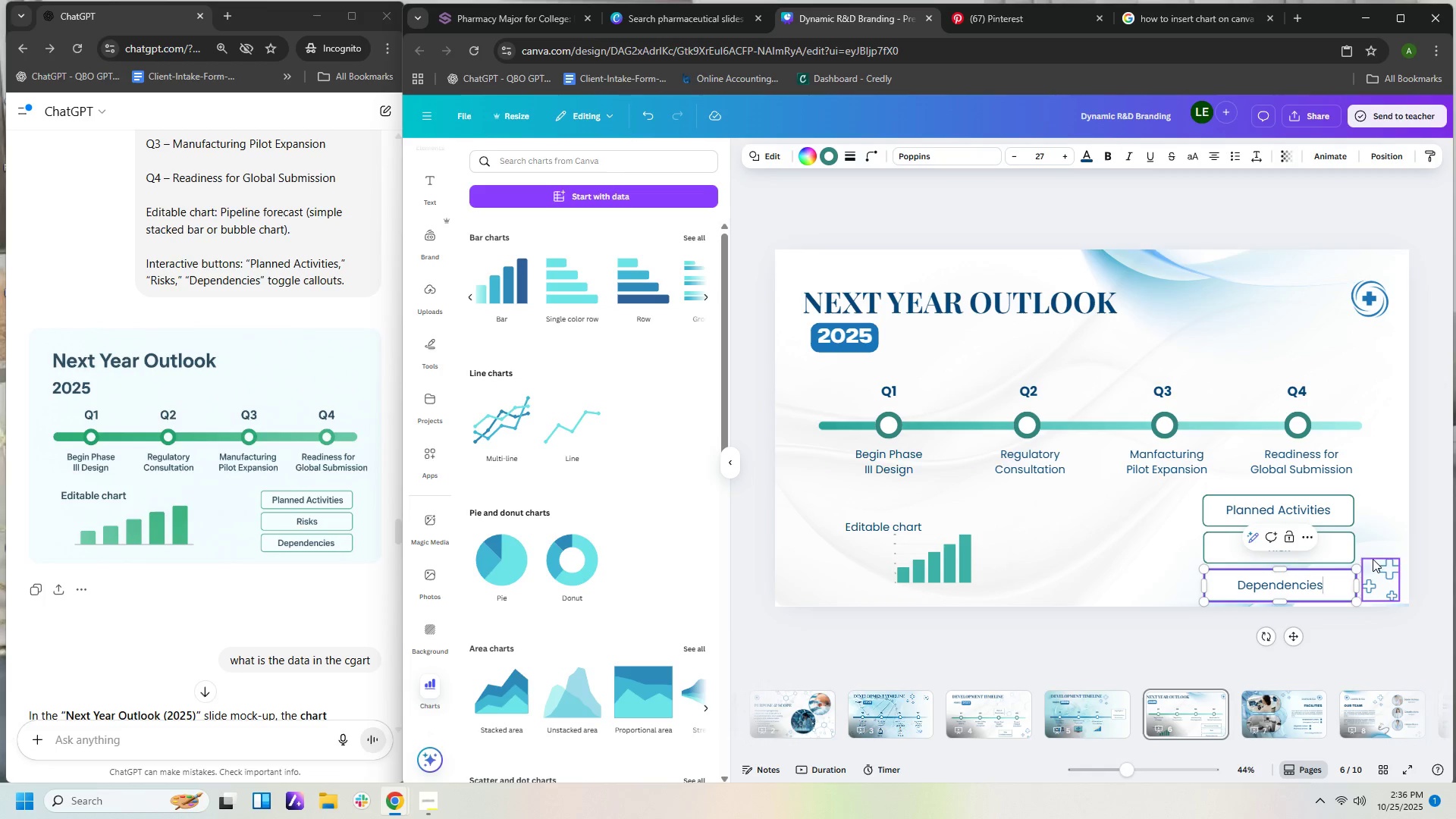 
left_click([1367, 512])
 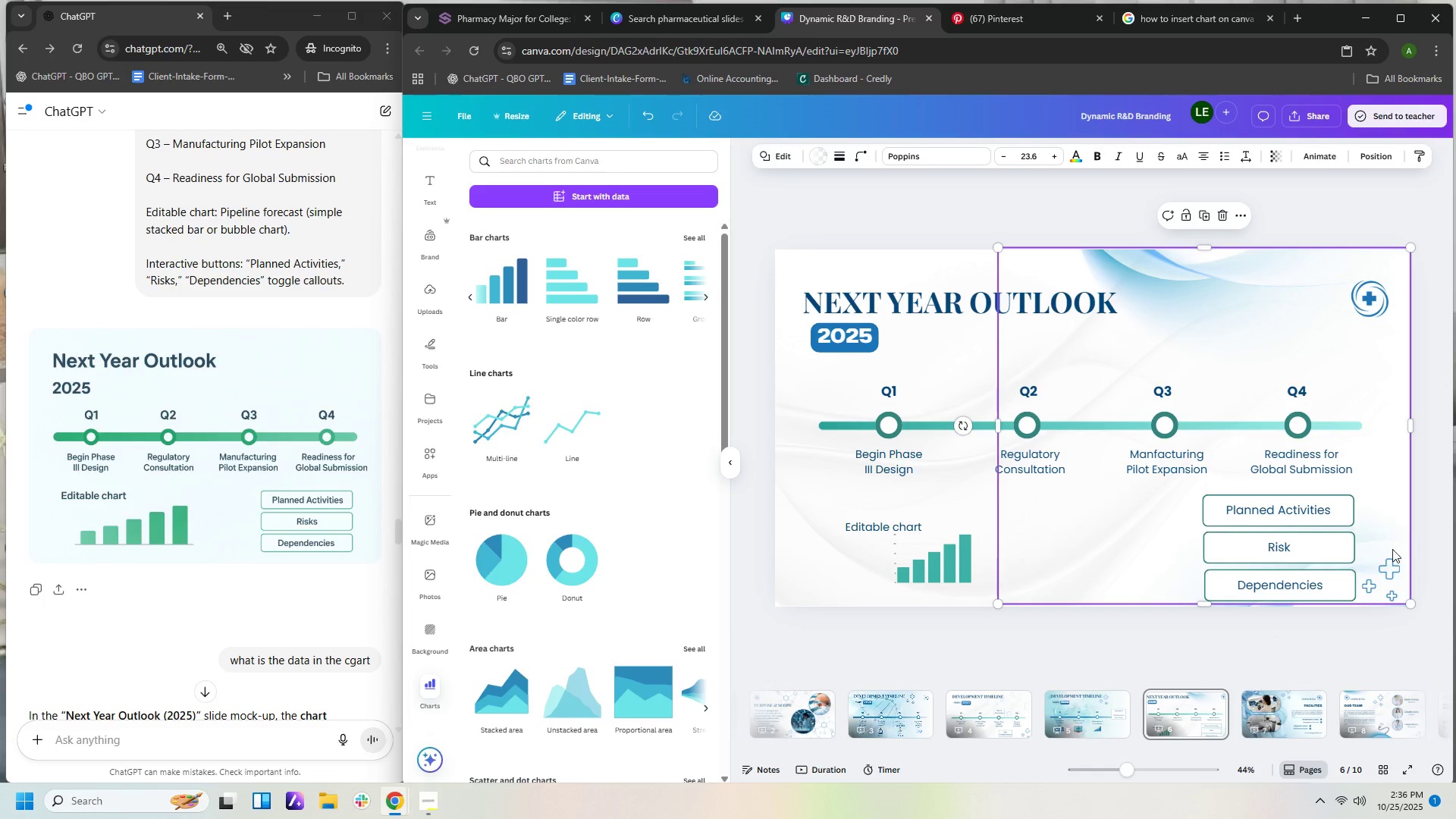 
left_click([1392, 654])
 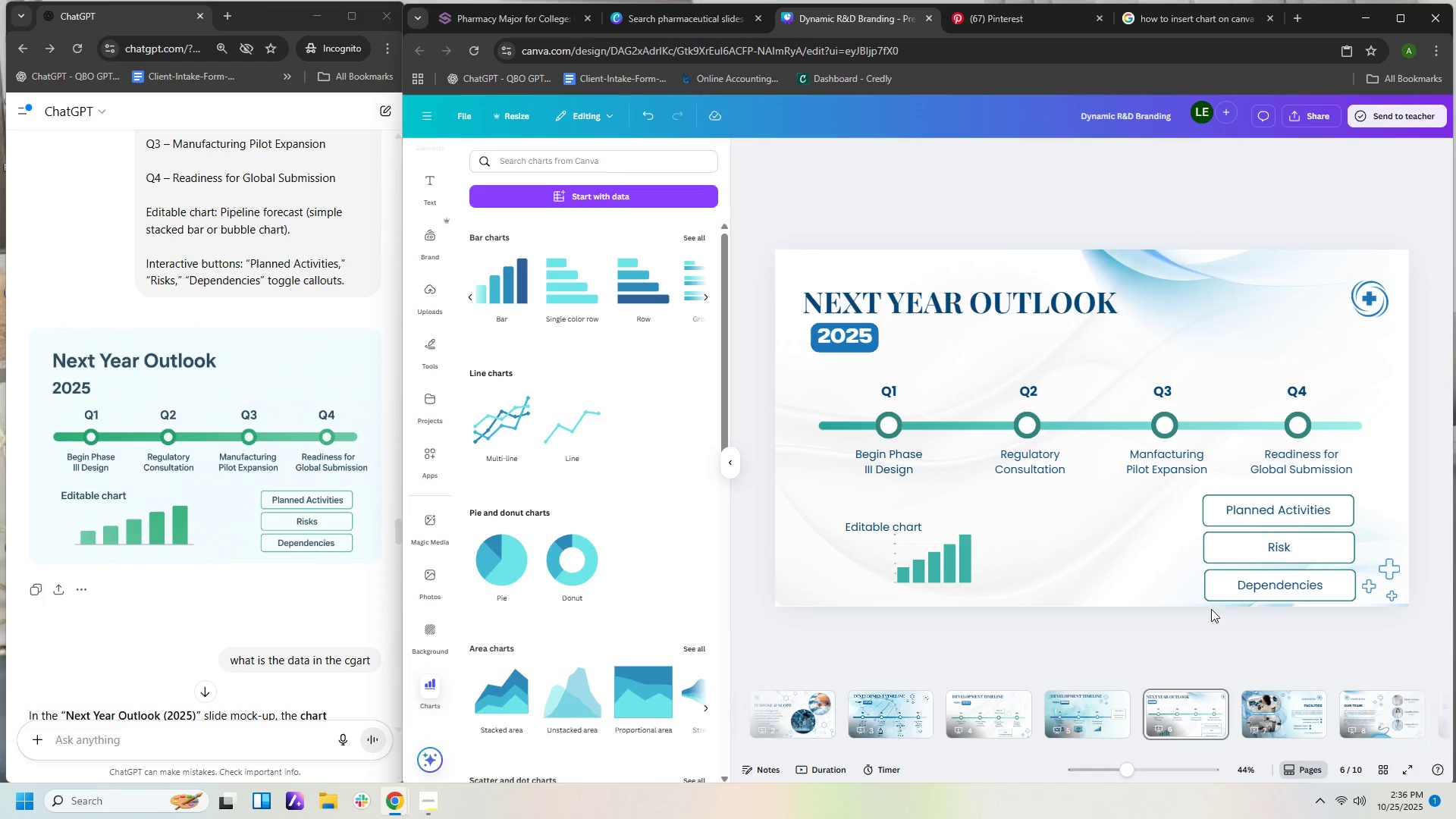 
left_click_drag(start_coordinate=[1200, 610], to_coordinate=[1215, 493])
 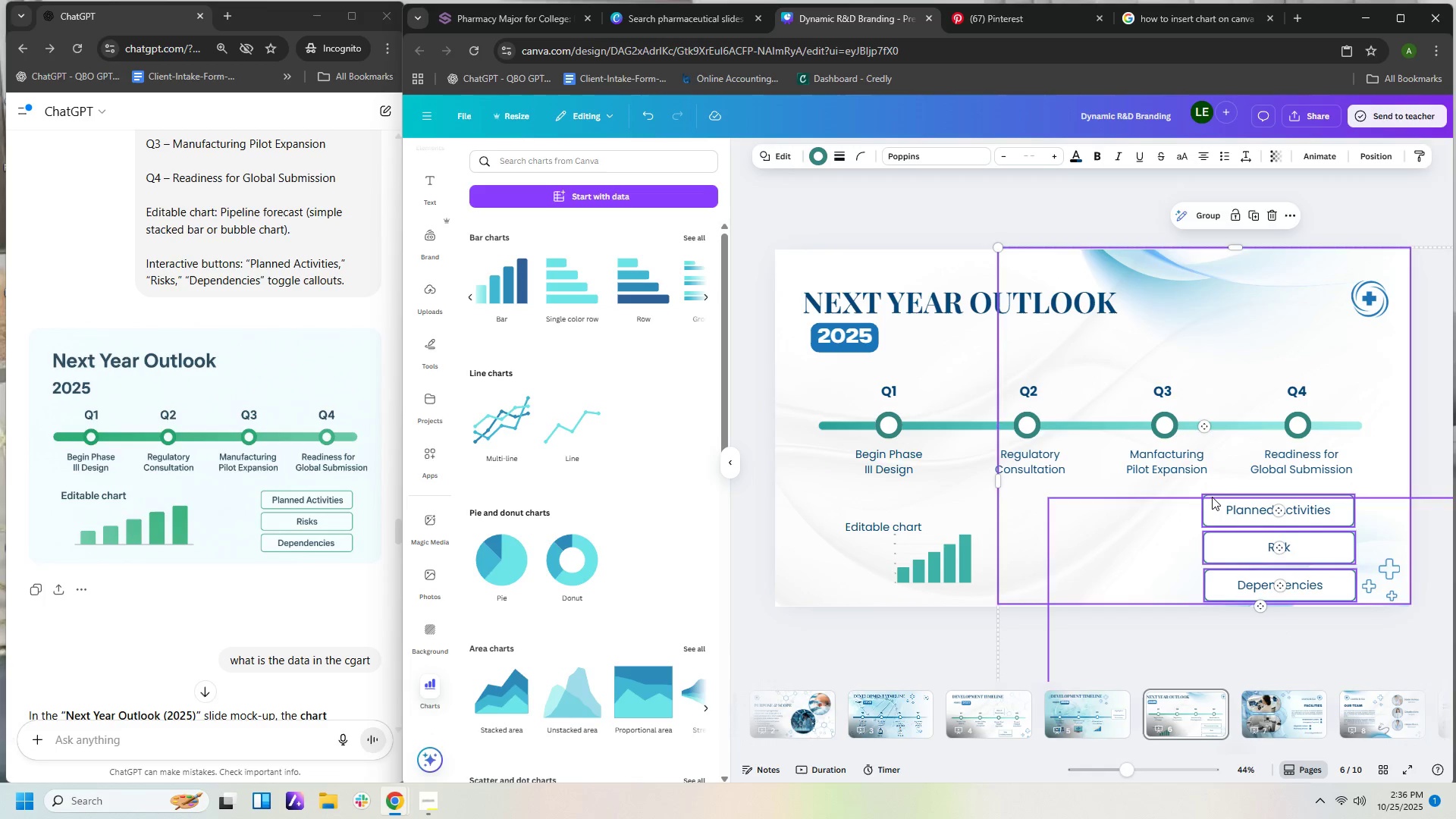 
hold_key(key=ArrowUp, duration=0.86)
 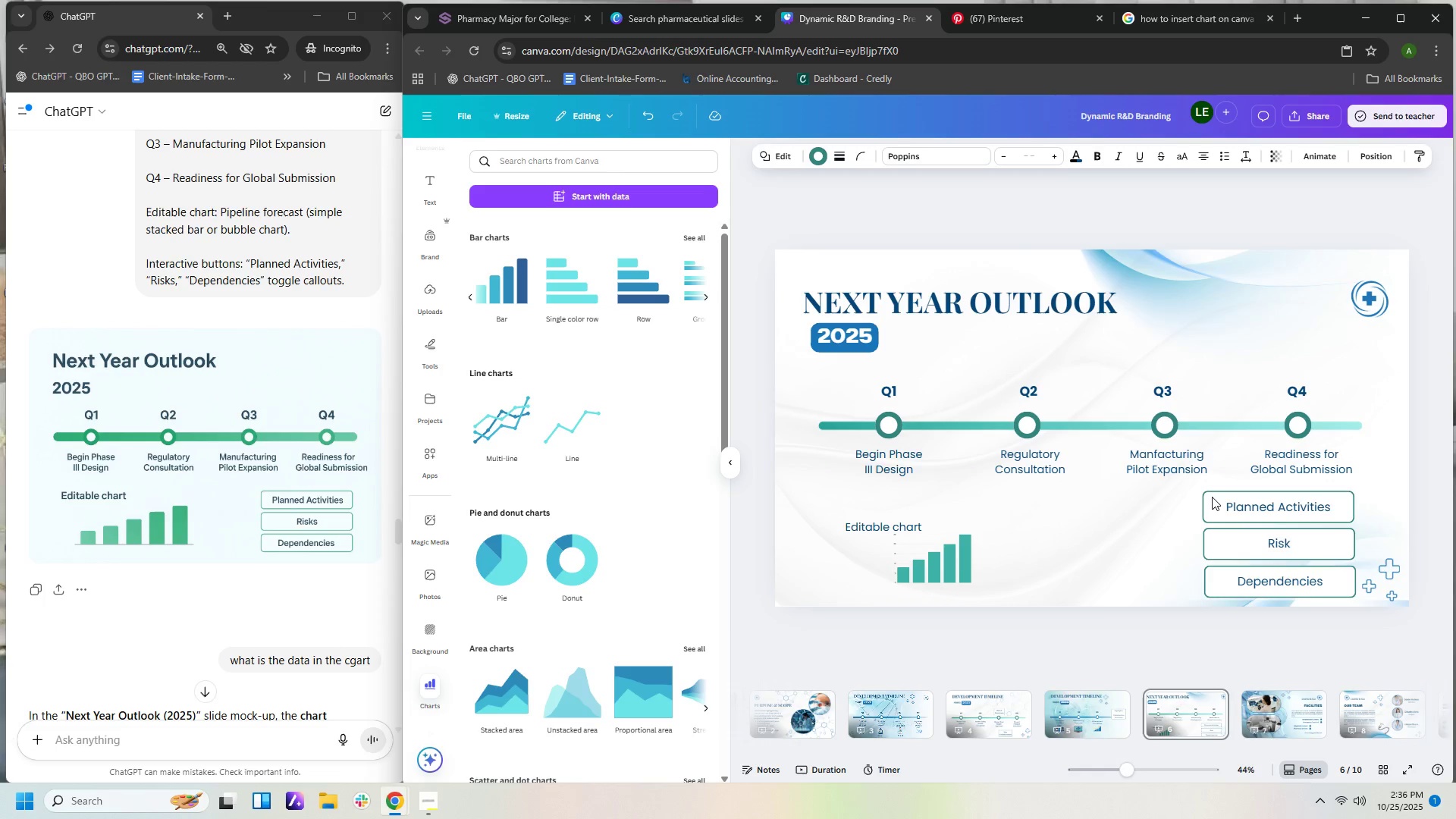 
key(ArrowUp)
 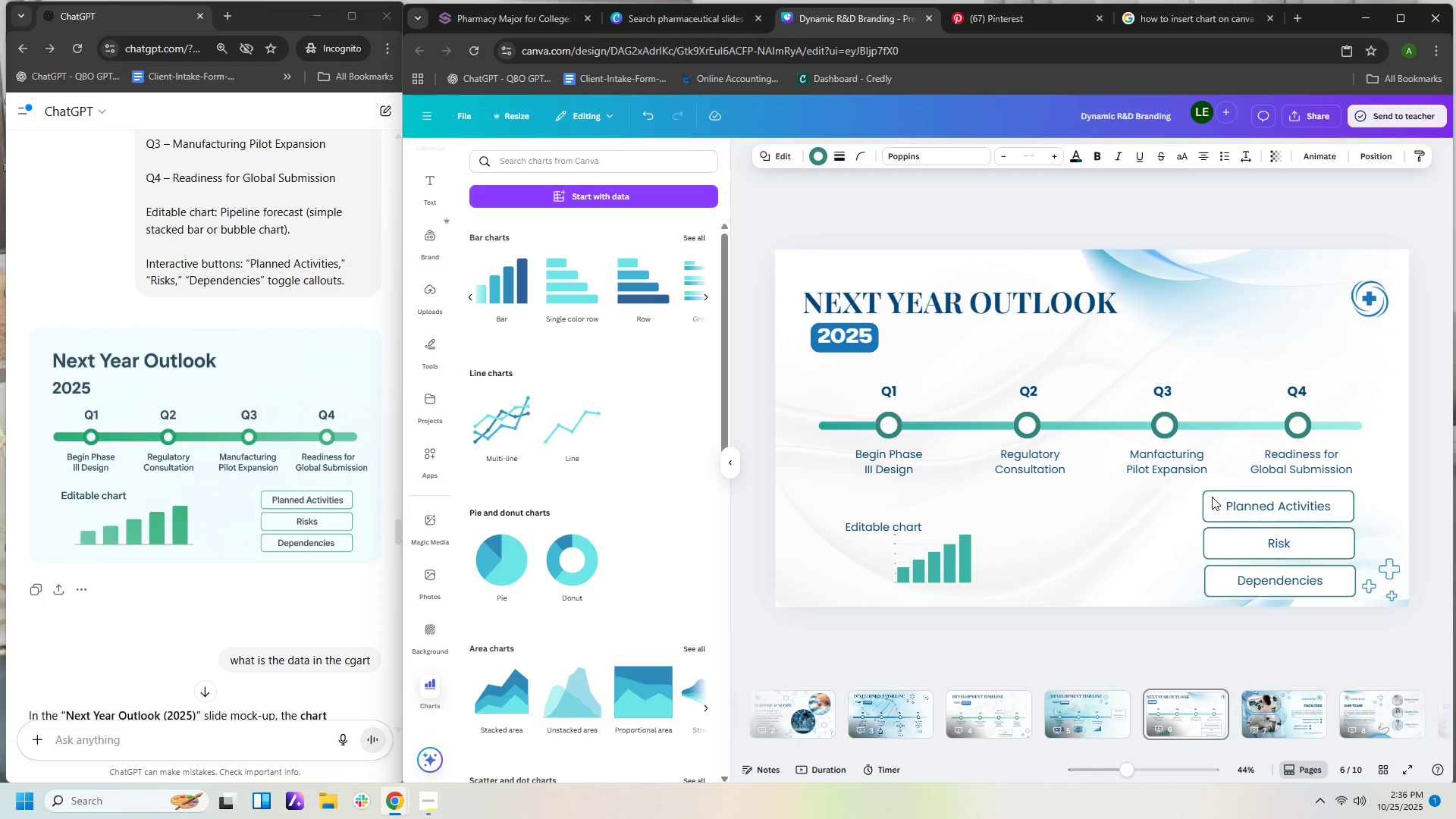 
key(ArrowUp)
 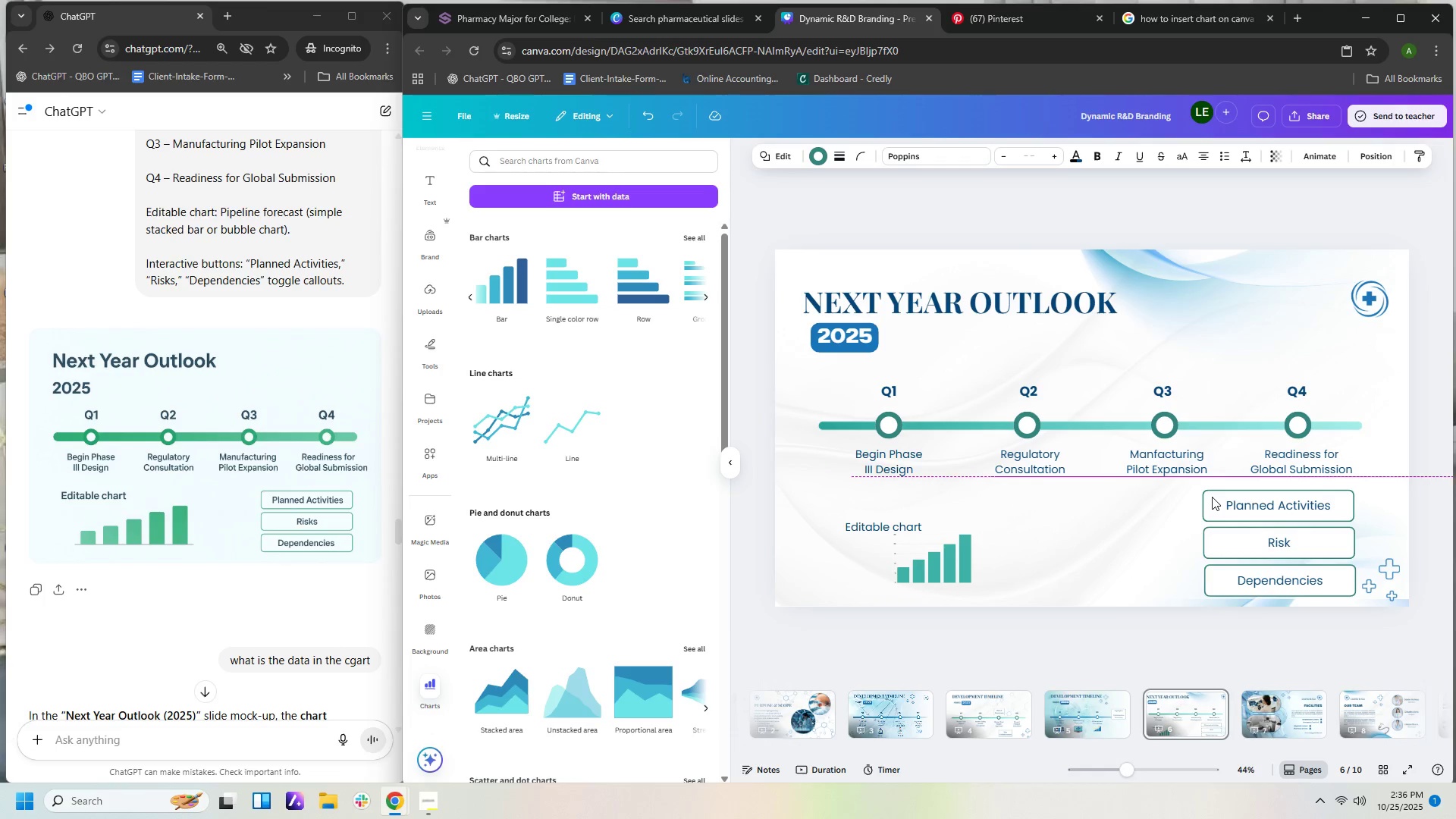 
key(ArrowUp)
 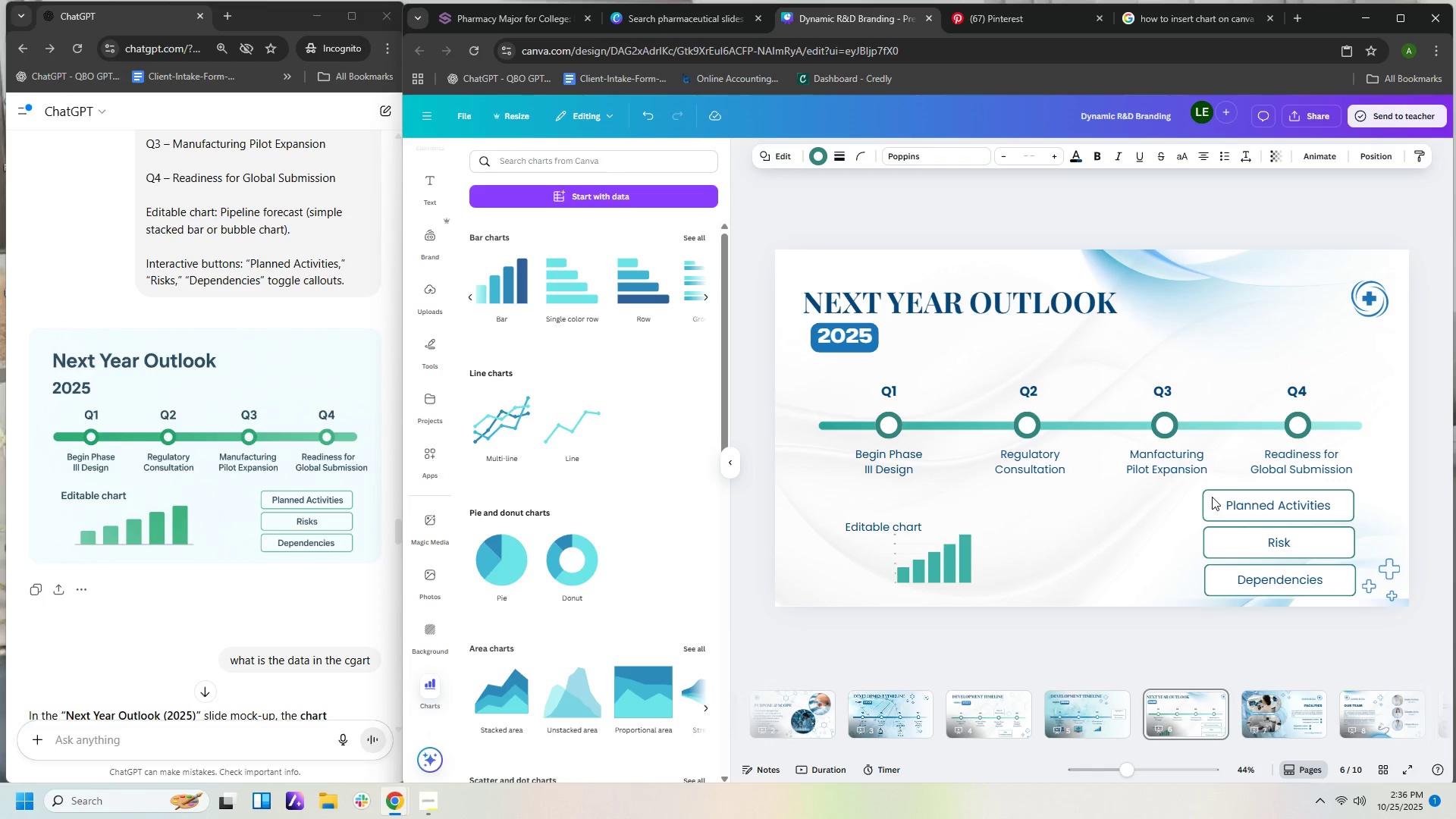 
key(ArrowUp)
 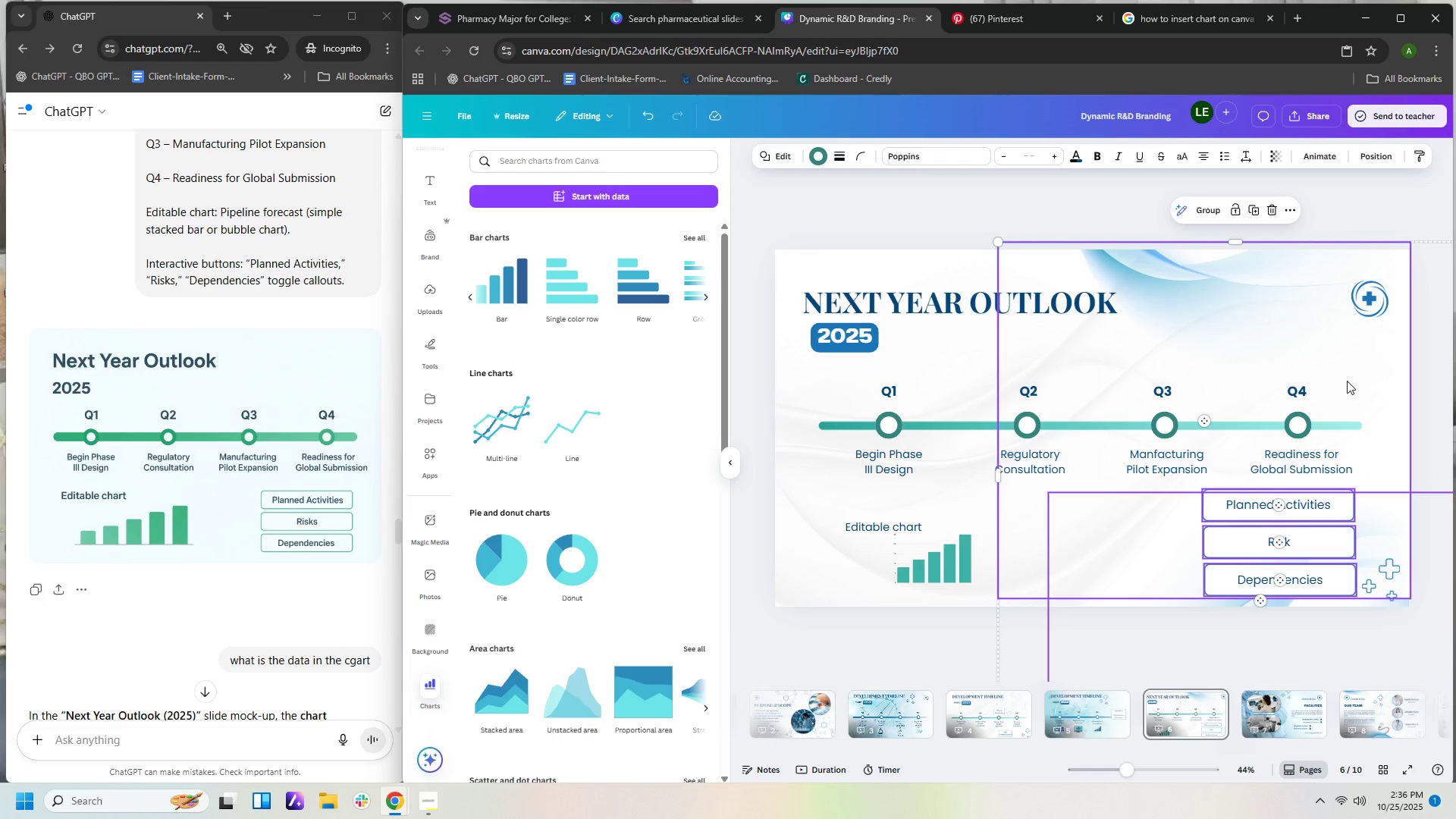 
left_click([1349, 375])
 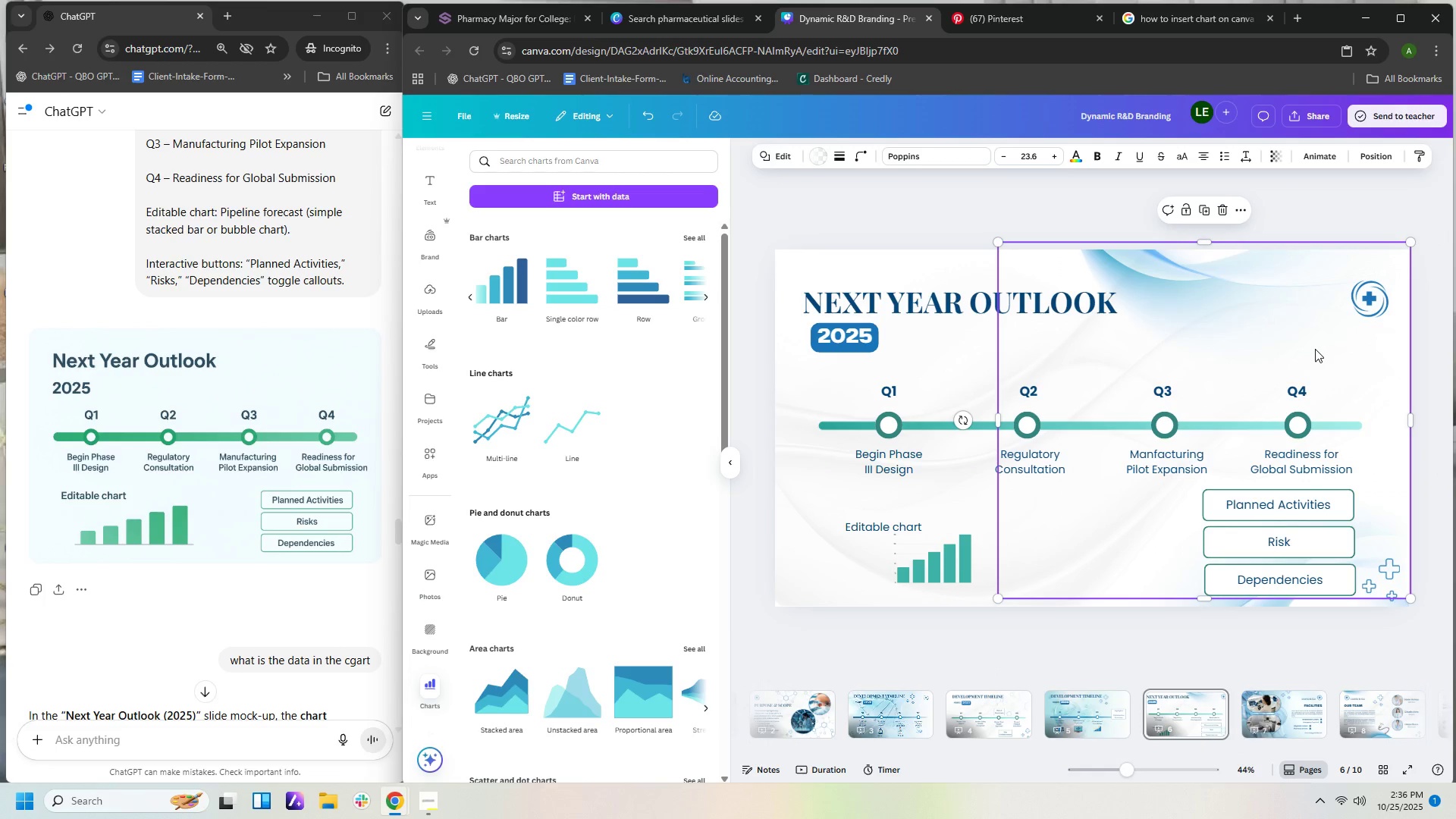 
left_click_drag(start_coordinate=[1315, 349], to_coordinate=[1314, 356])
 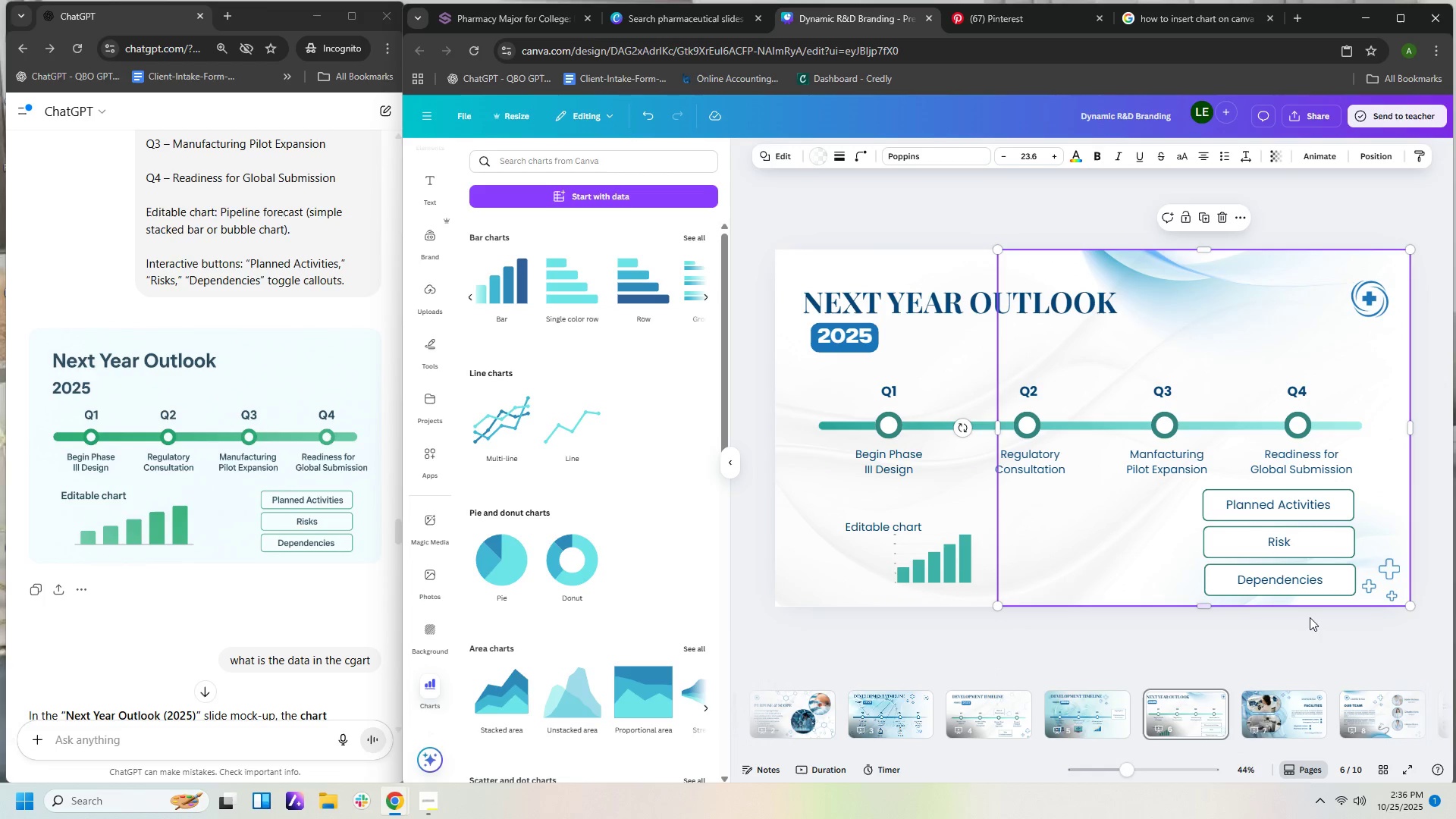 
left_click([1304, 632])
 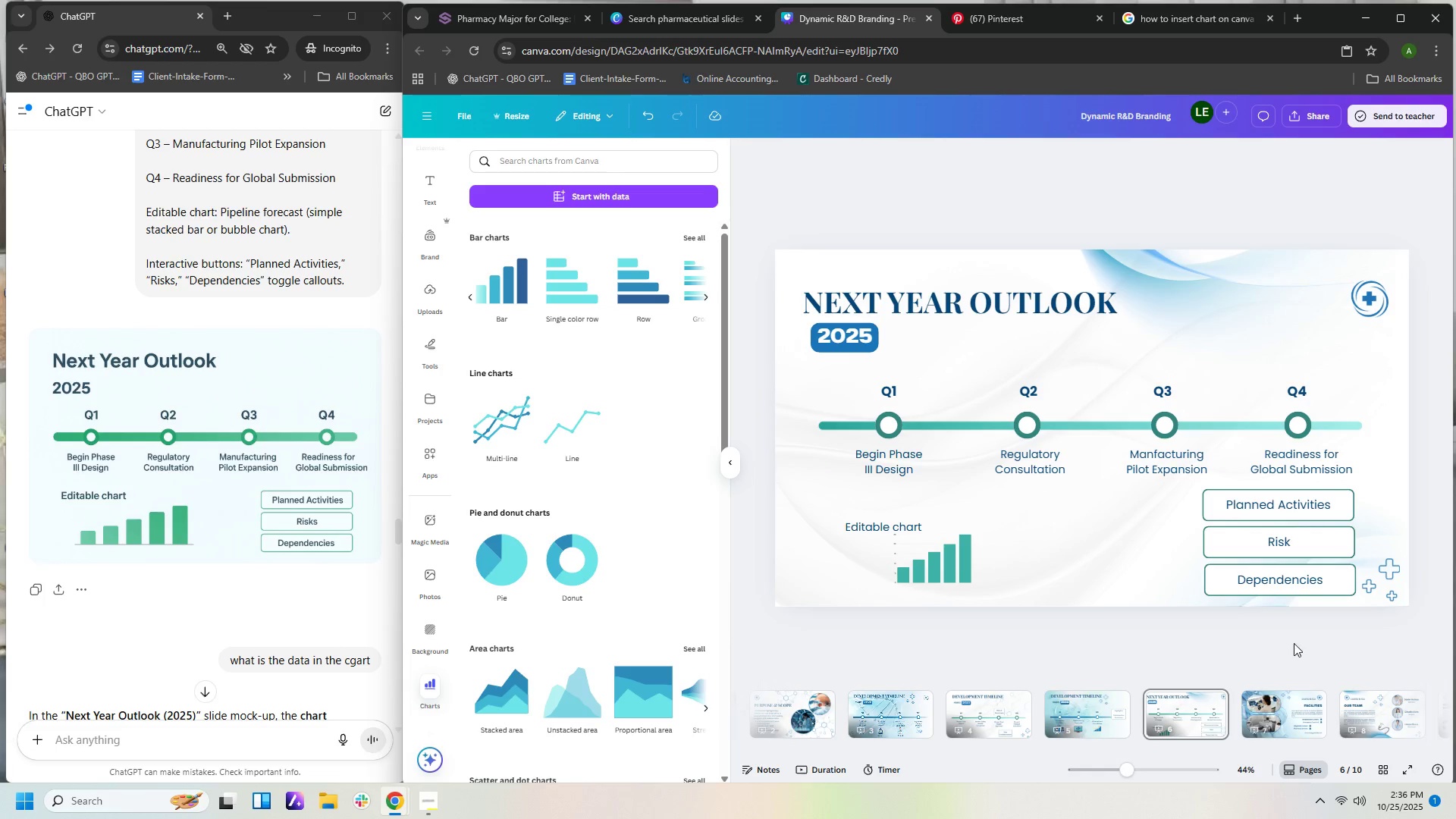 
wait(5.1)
 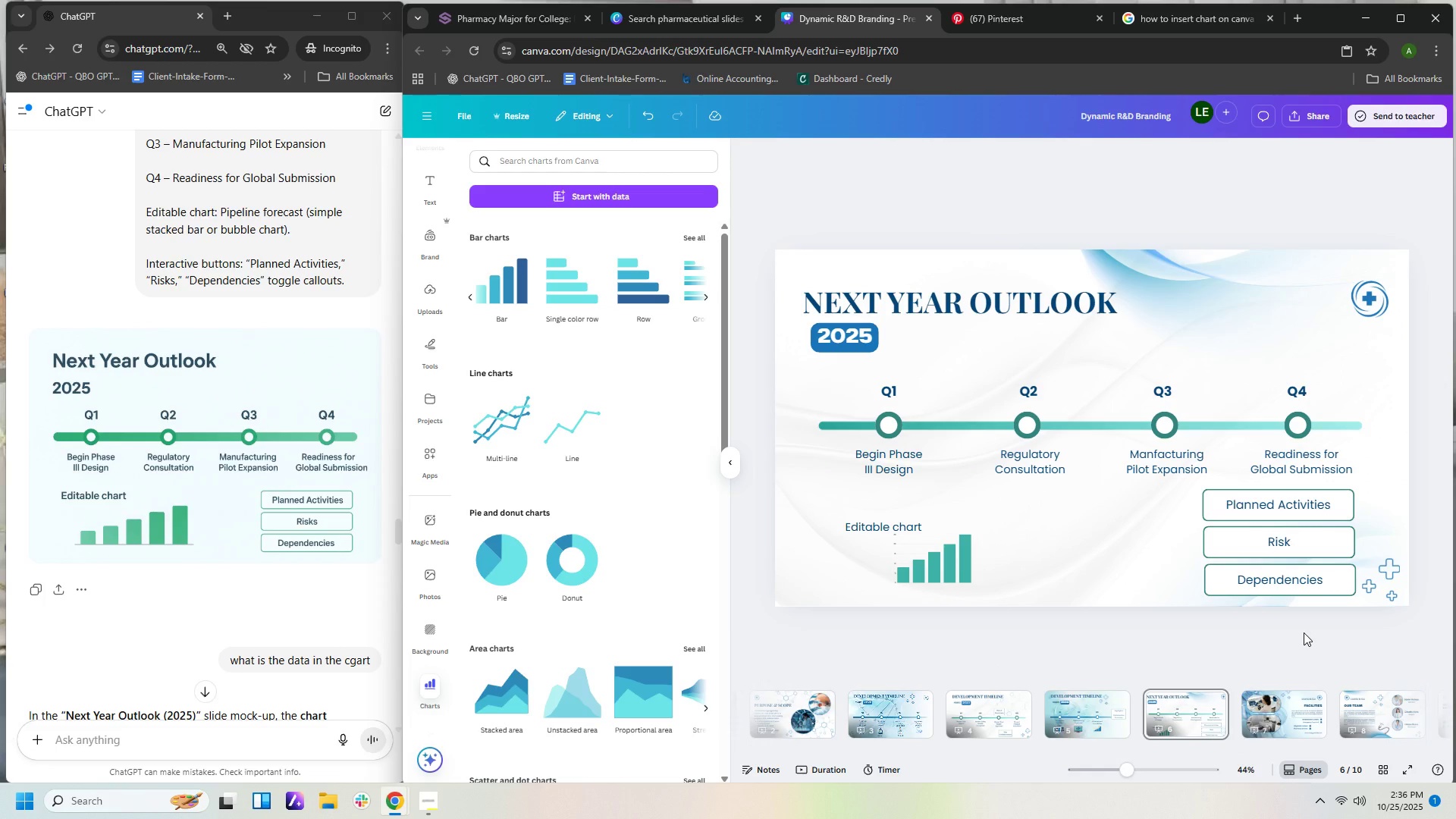 
left_click_drag(start_coordinate=[801, 394], to_coordinate=[1324, 473])
 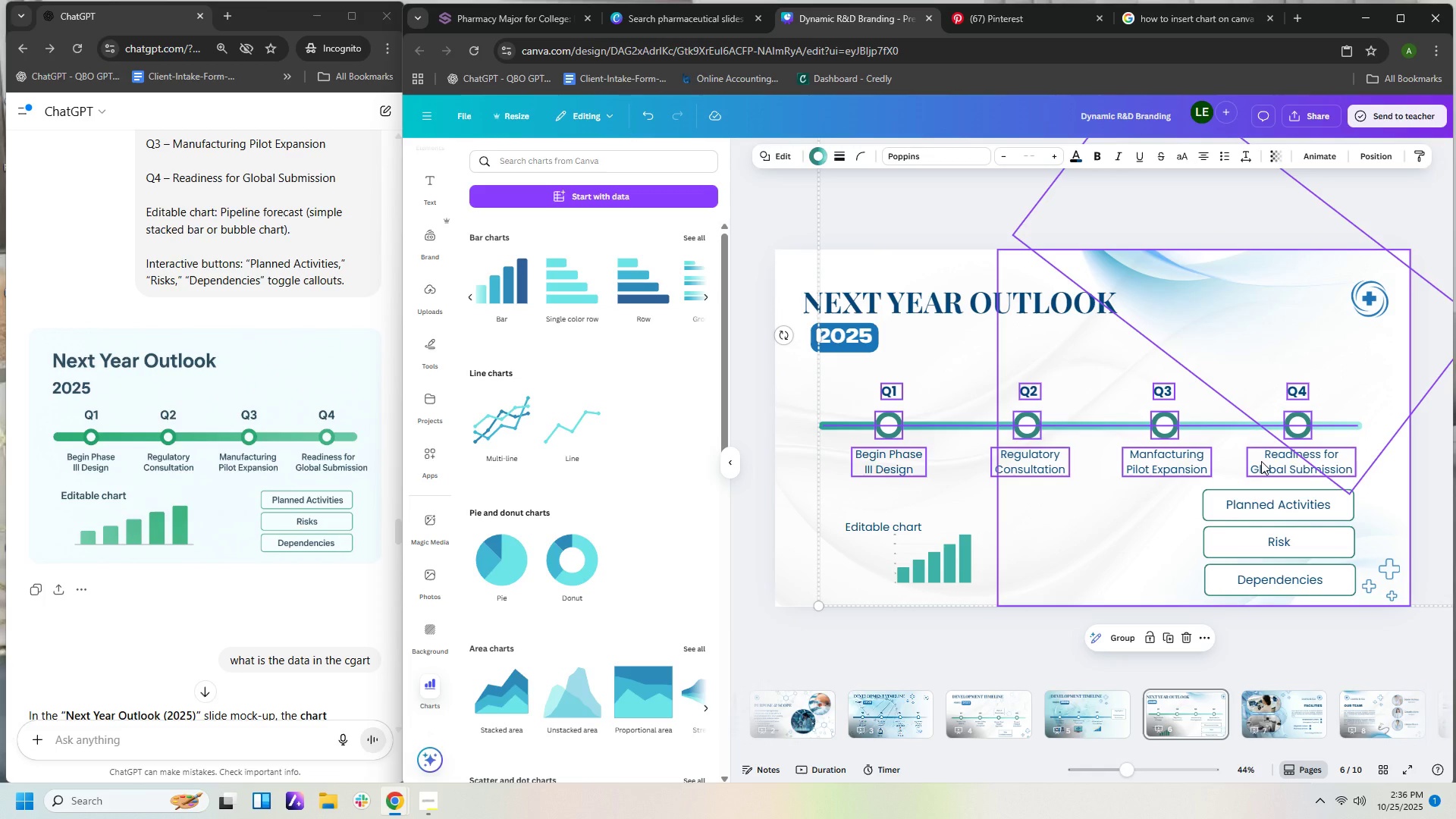 
left_click_drag(start_coordinate=[1261, 461], to_coordinate=[1263, 448])
 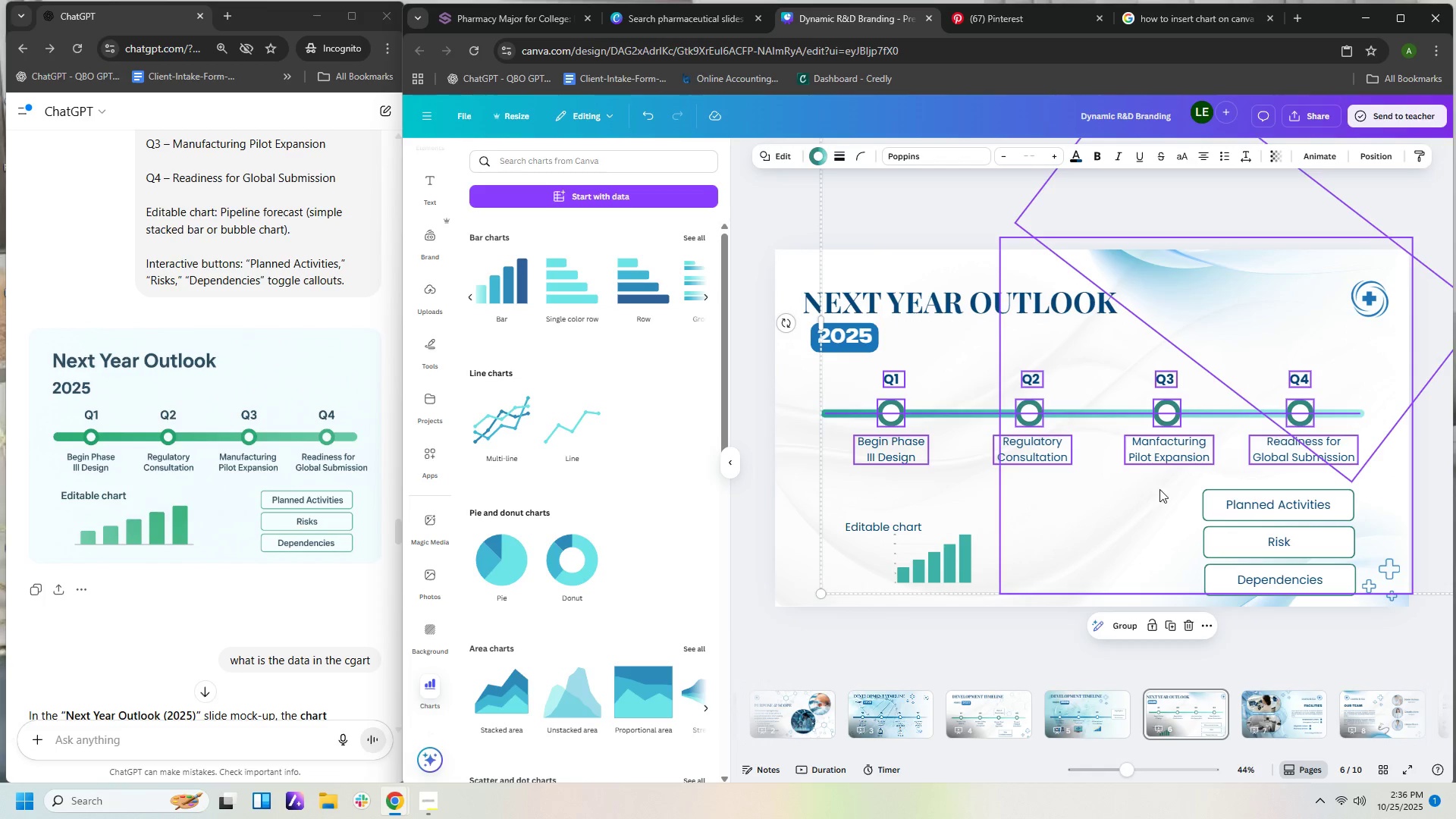 
left_click([1115, 512])
 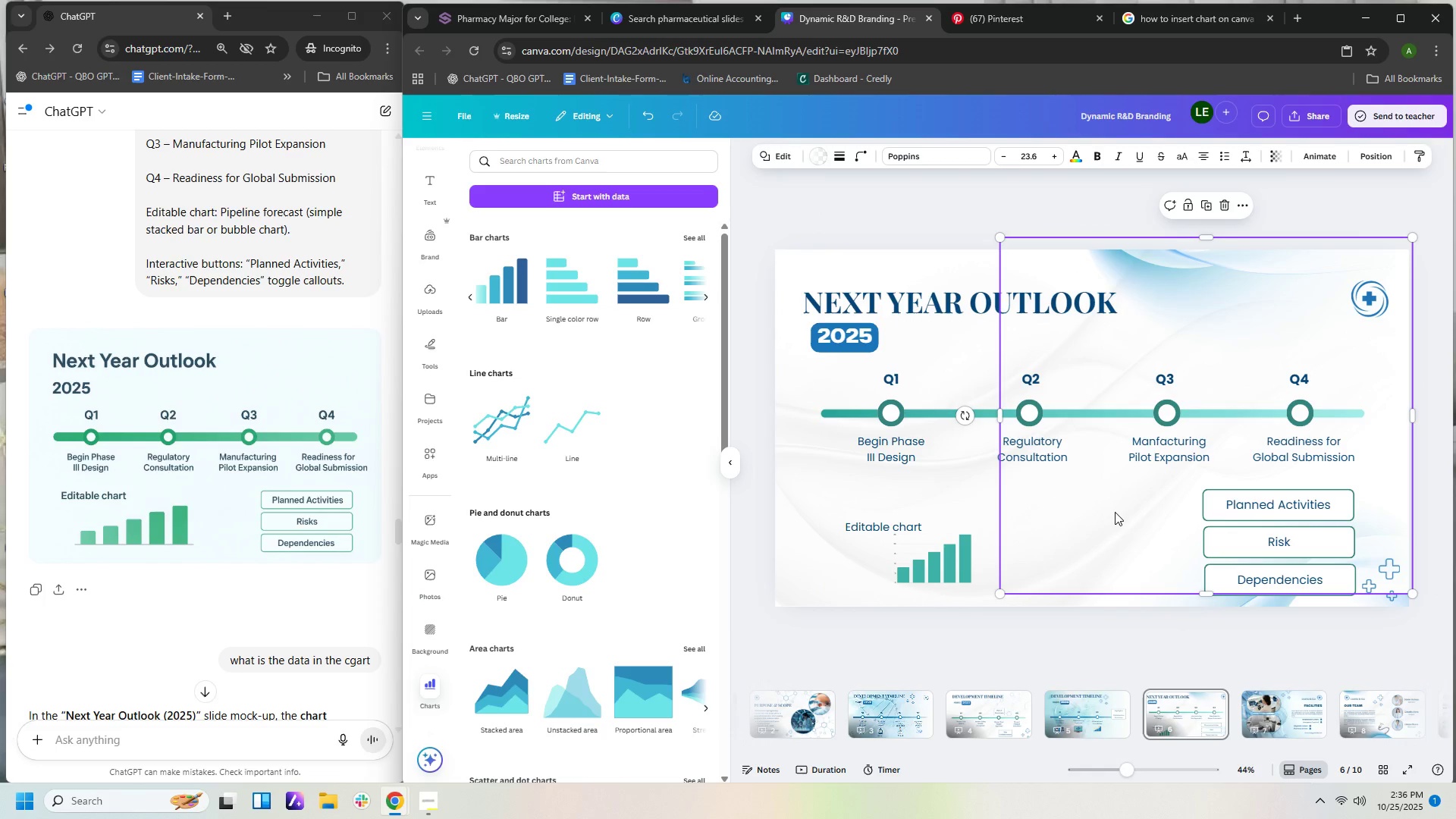 
left_click_drag(start_coordinate=[1115, 512], to_coordinate=[1113, 522])
 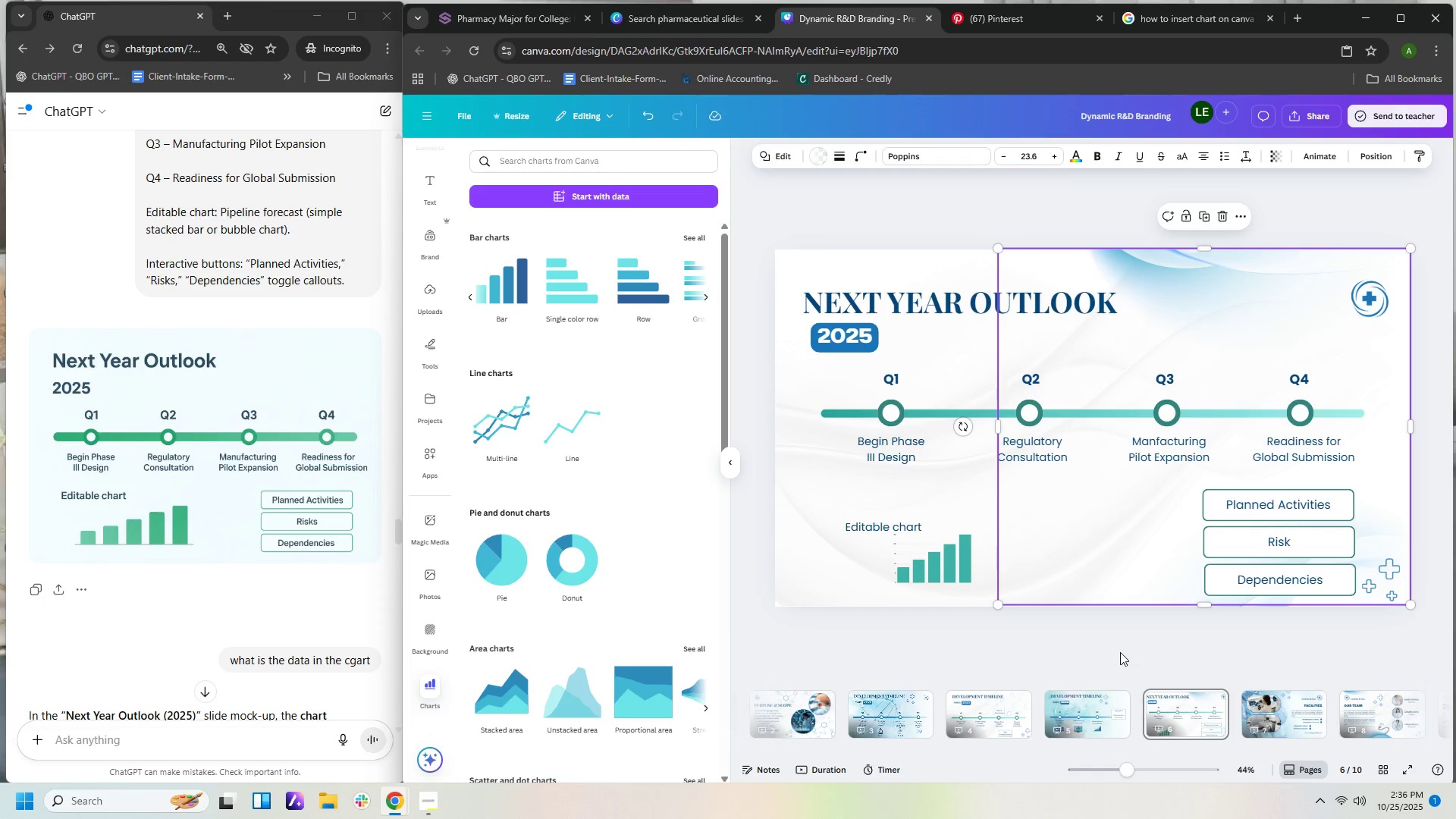 
left_click([1120, 652])
 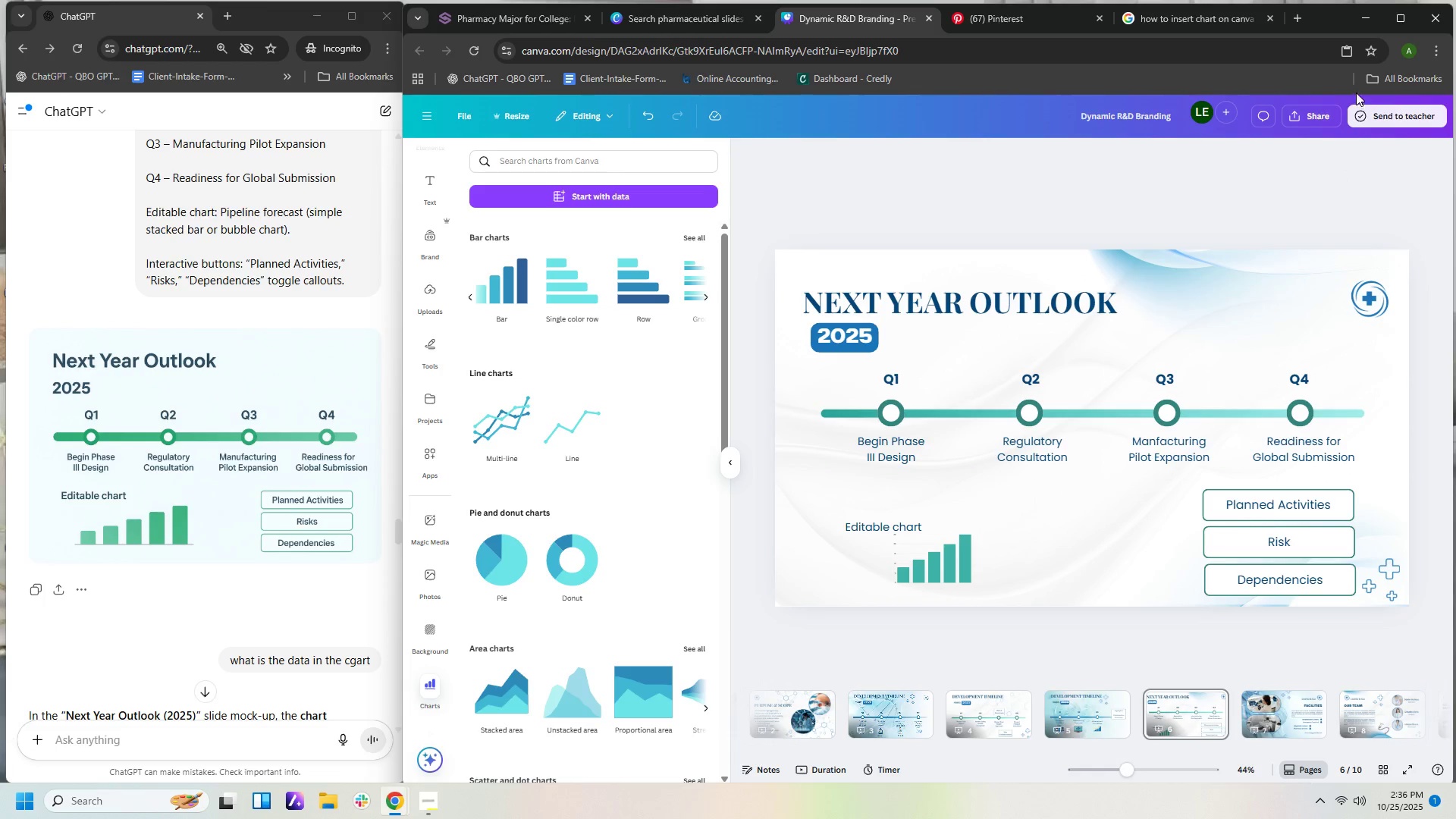 
wait(21.18)
 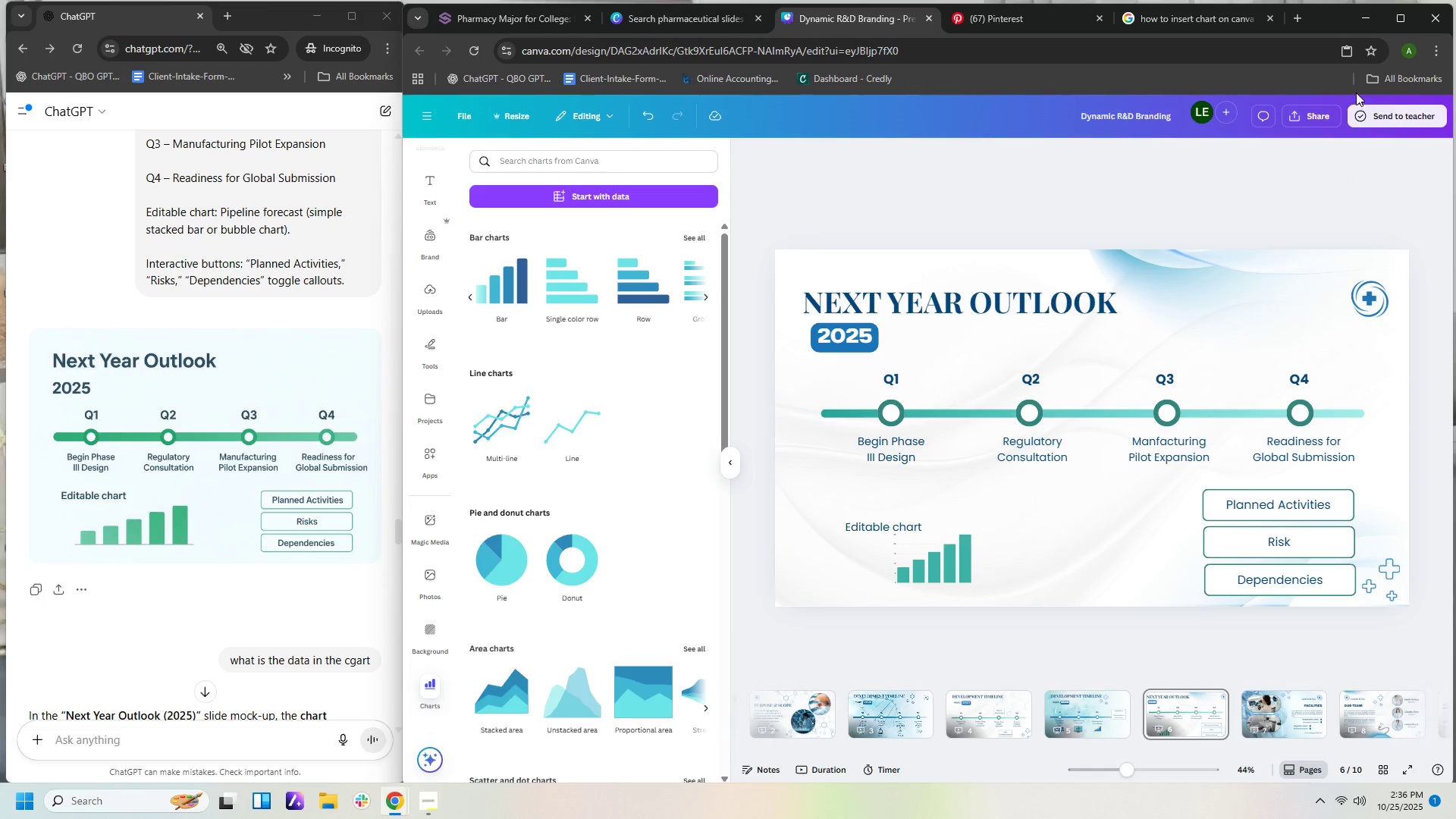 
left_click([940, 564])
 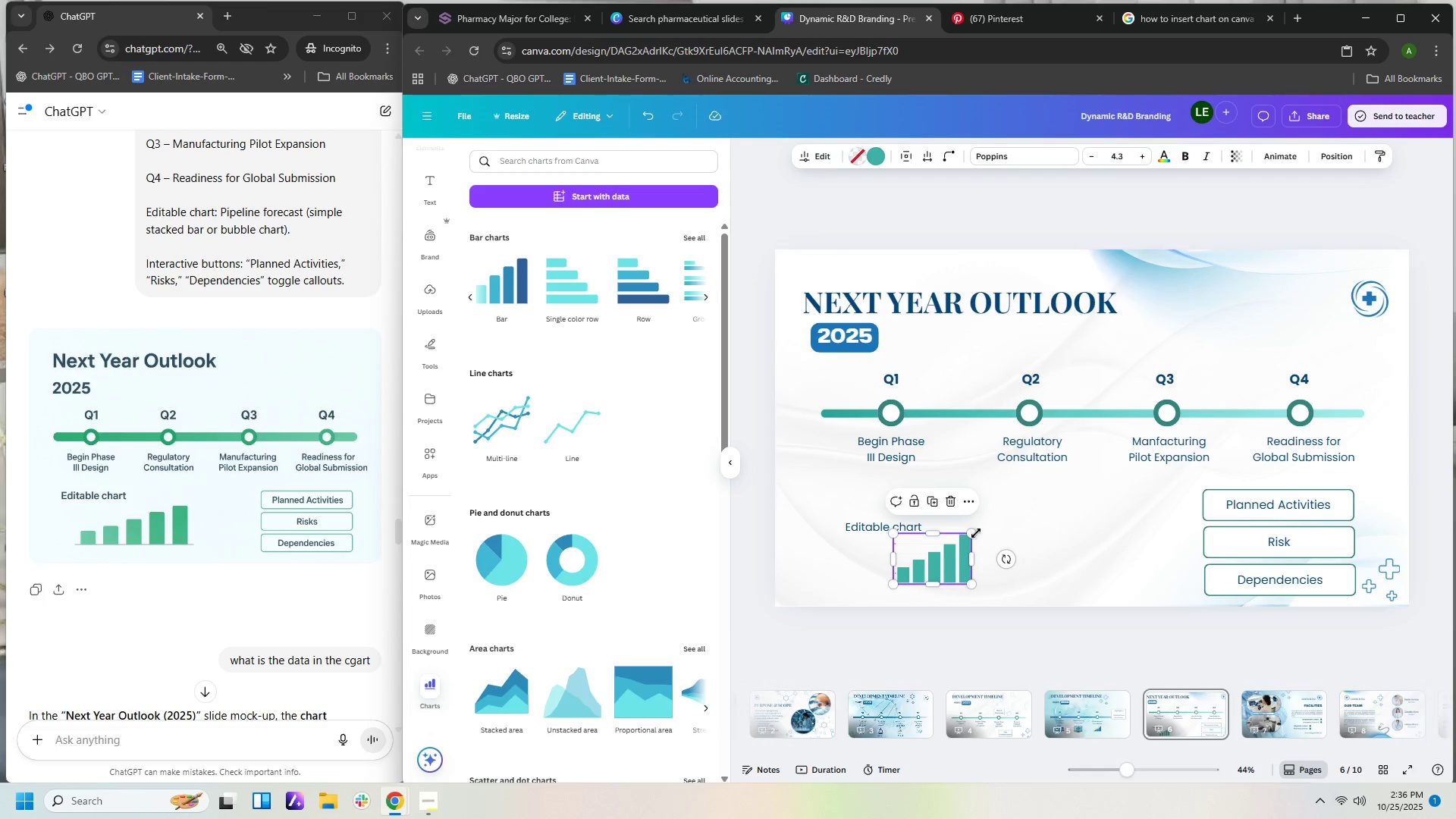 
left_click_drag(start_coordinate=[972, 532], to_coordinate=[1037, 525])
 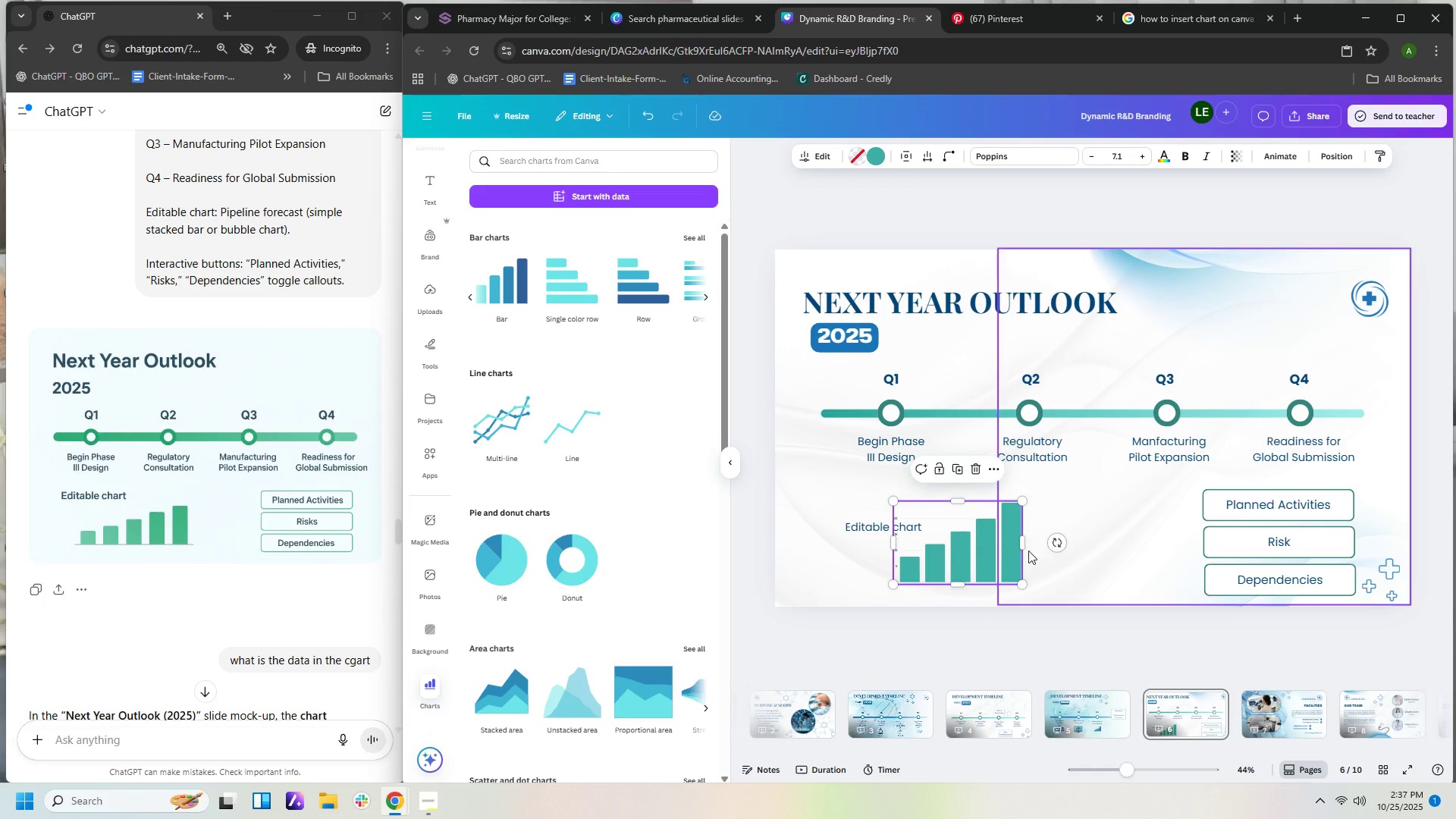 
left_click_drag(start_coordinate=[1019, 545], to_coordinate=[1065, 546])
 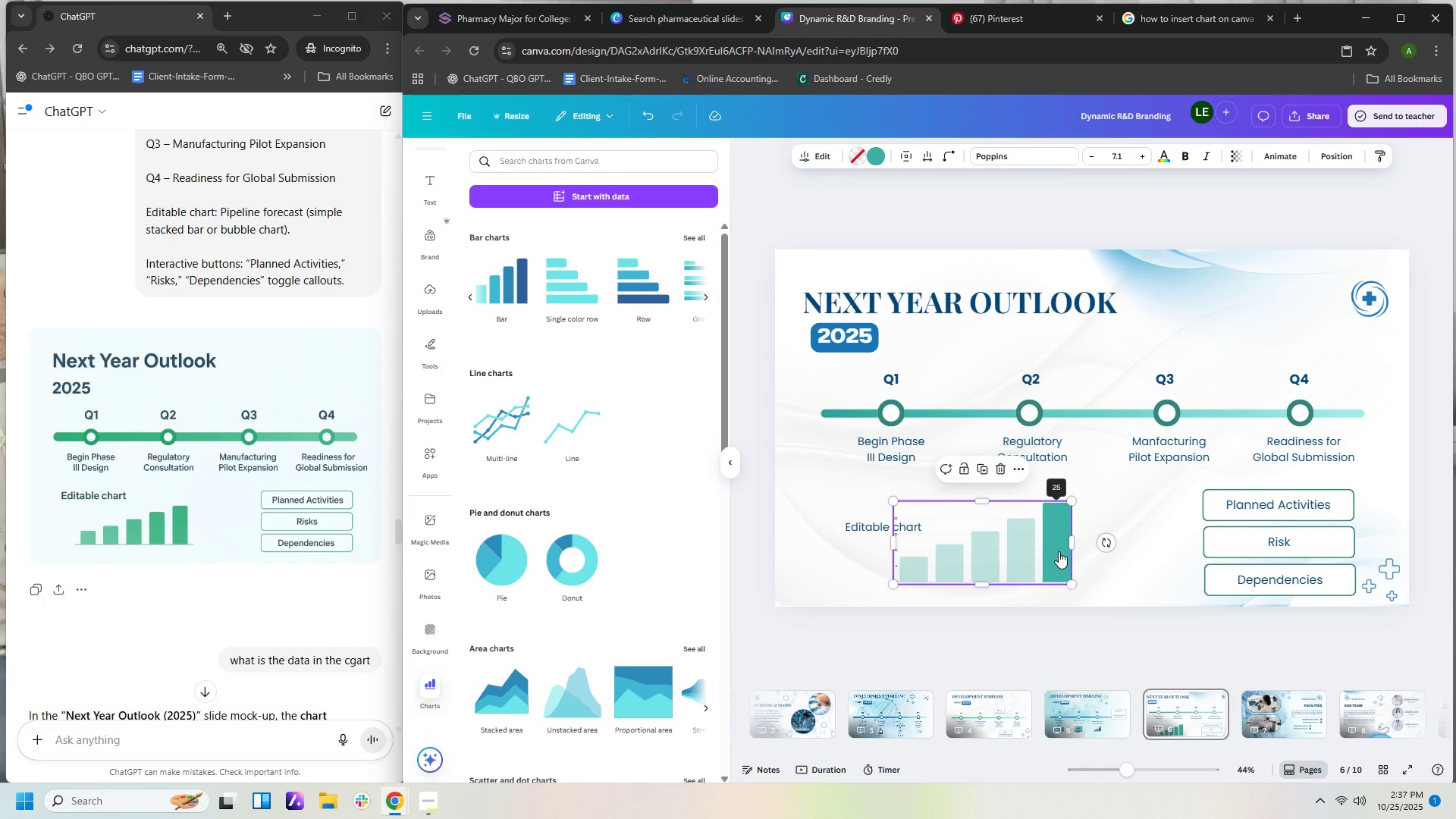 
wait(9.59)
 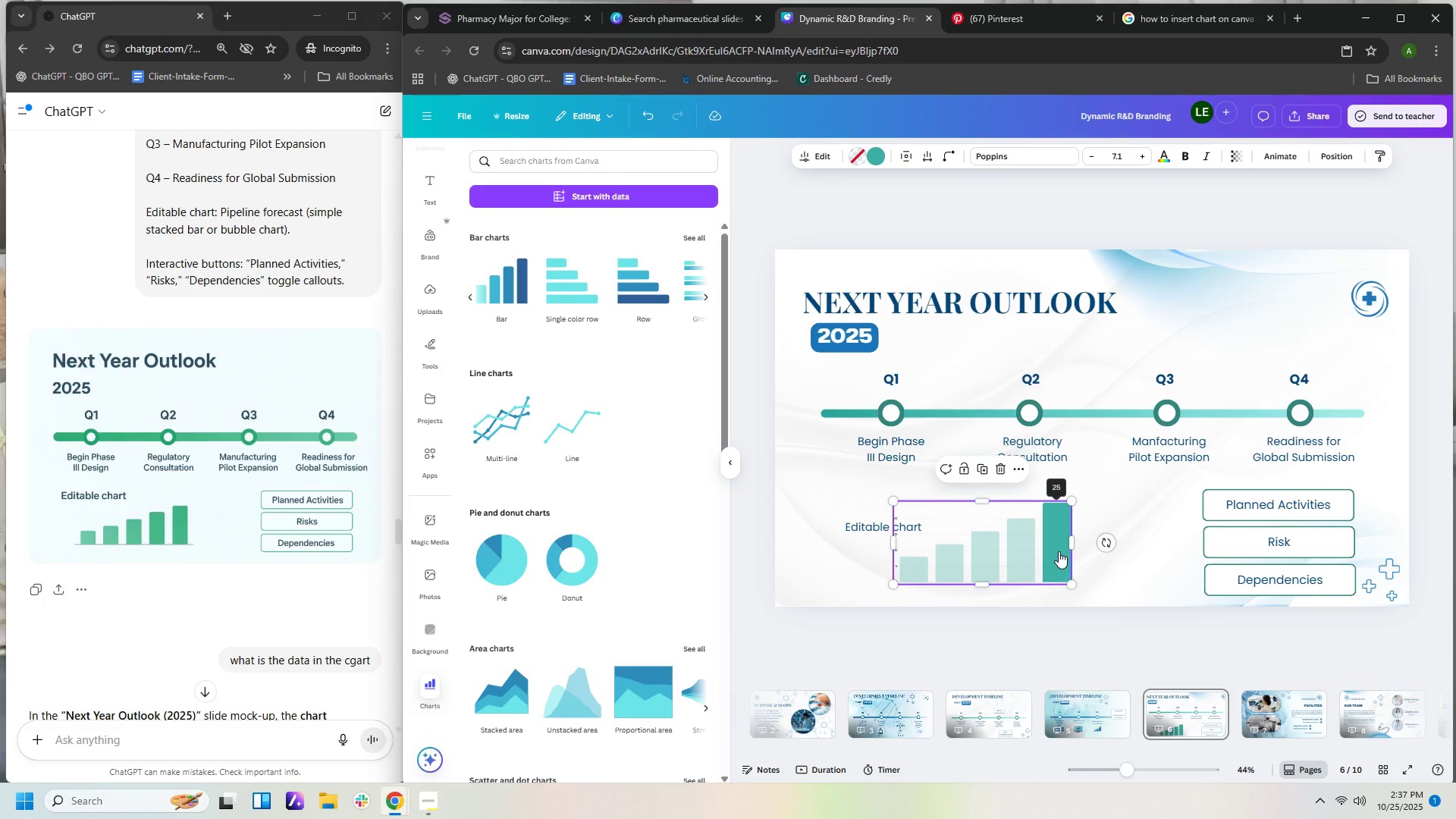 
left_click([1029, 641])
 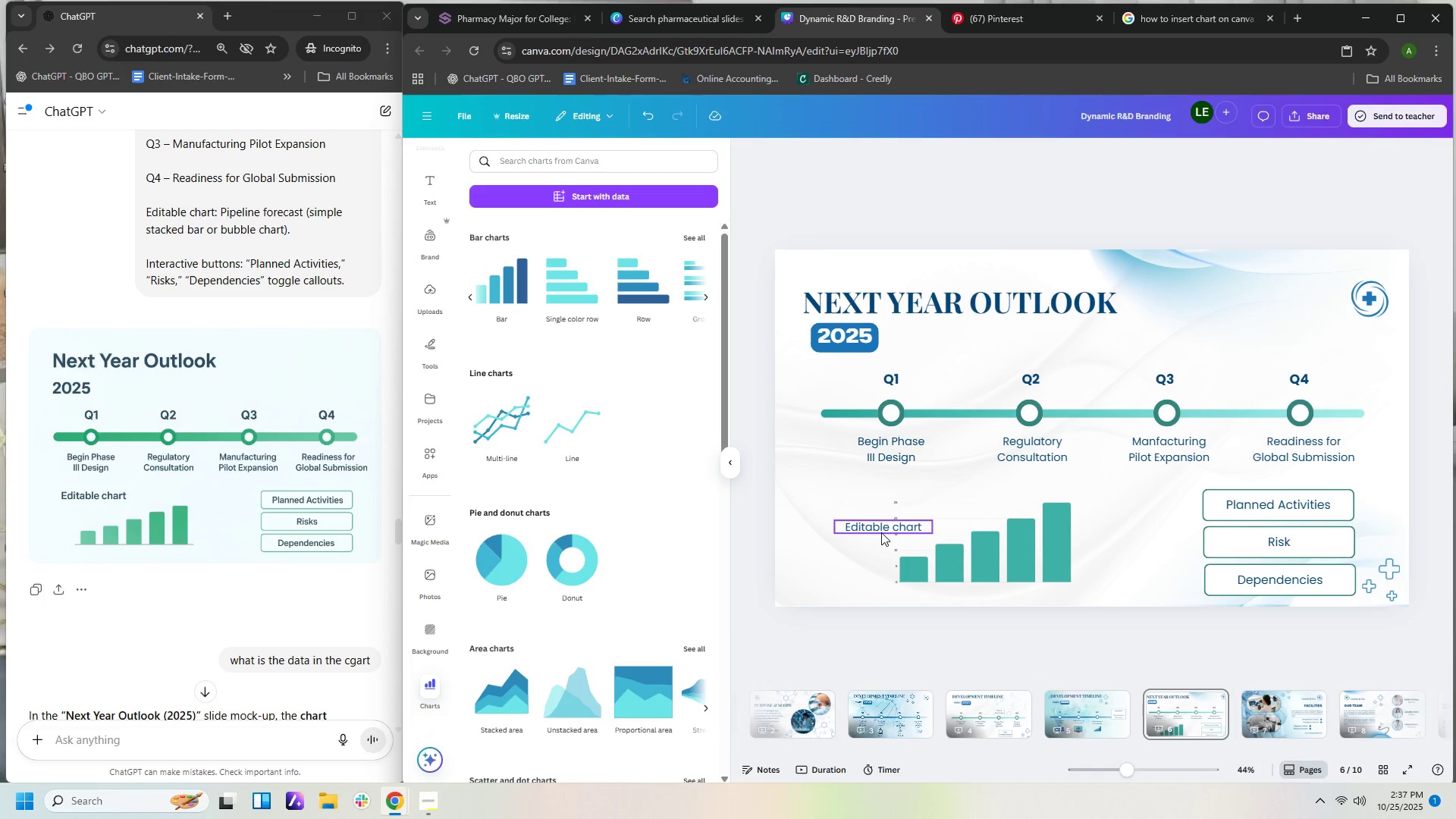 
left_click_drag(start_coordinate=[877, 529], to_coordinate=[880, 495])
 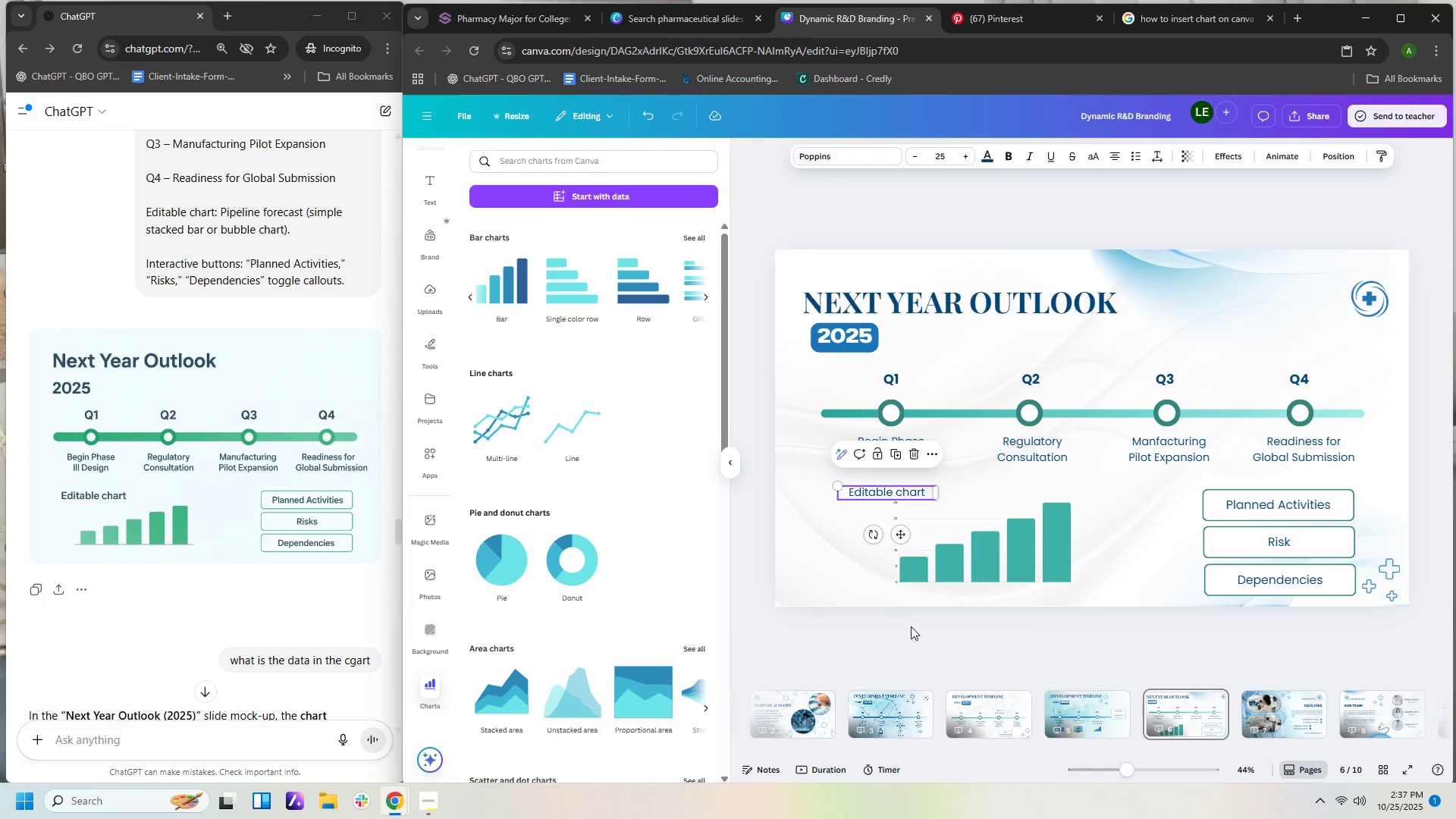 
left_click([911, 626])
 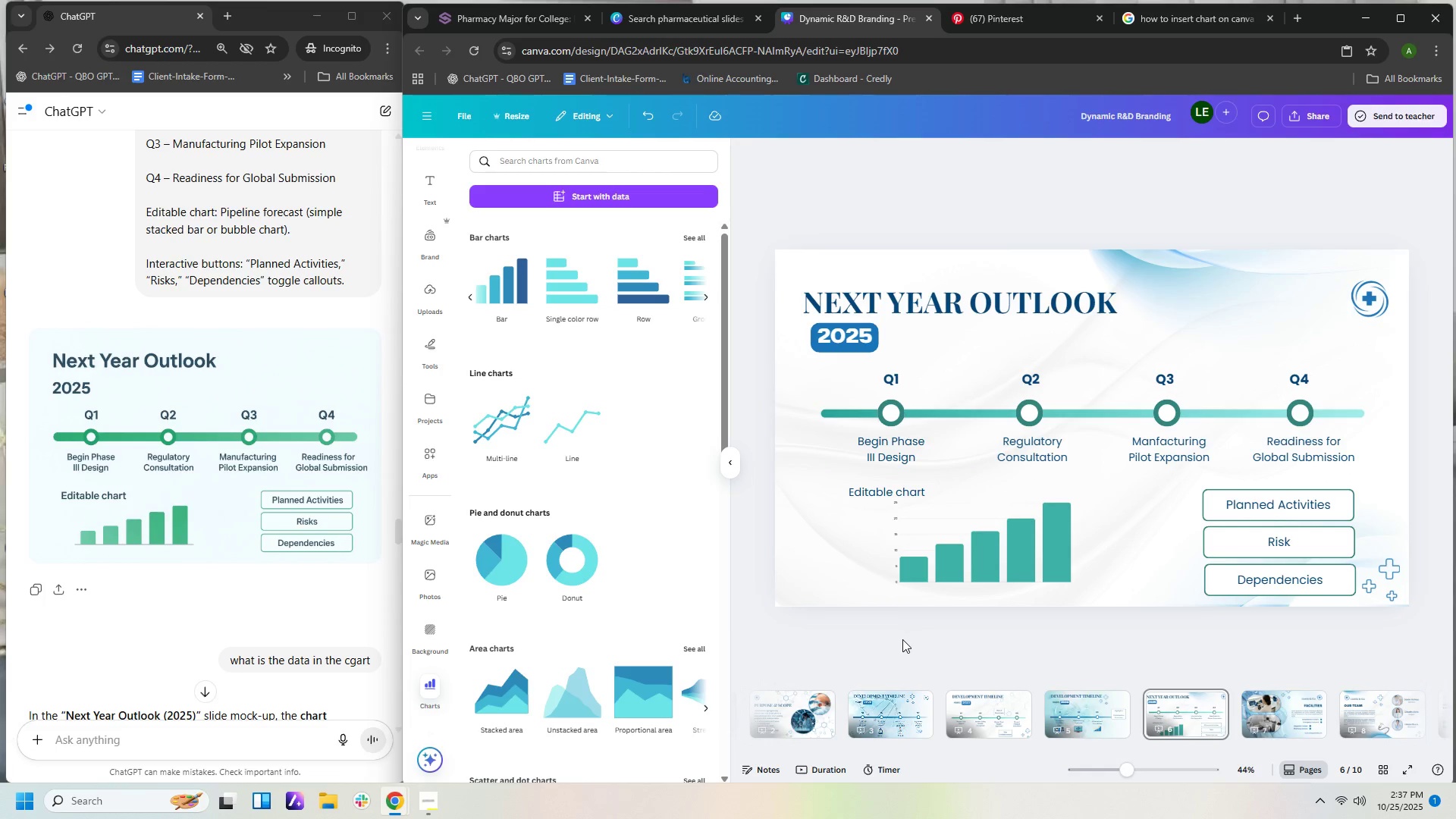 
wait(23.06)
 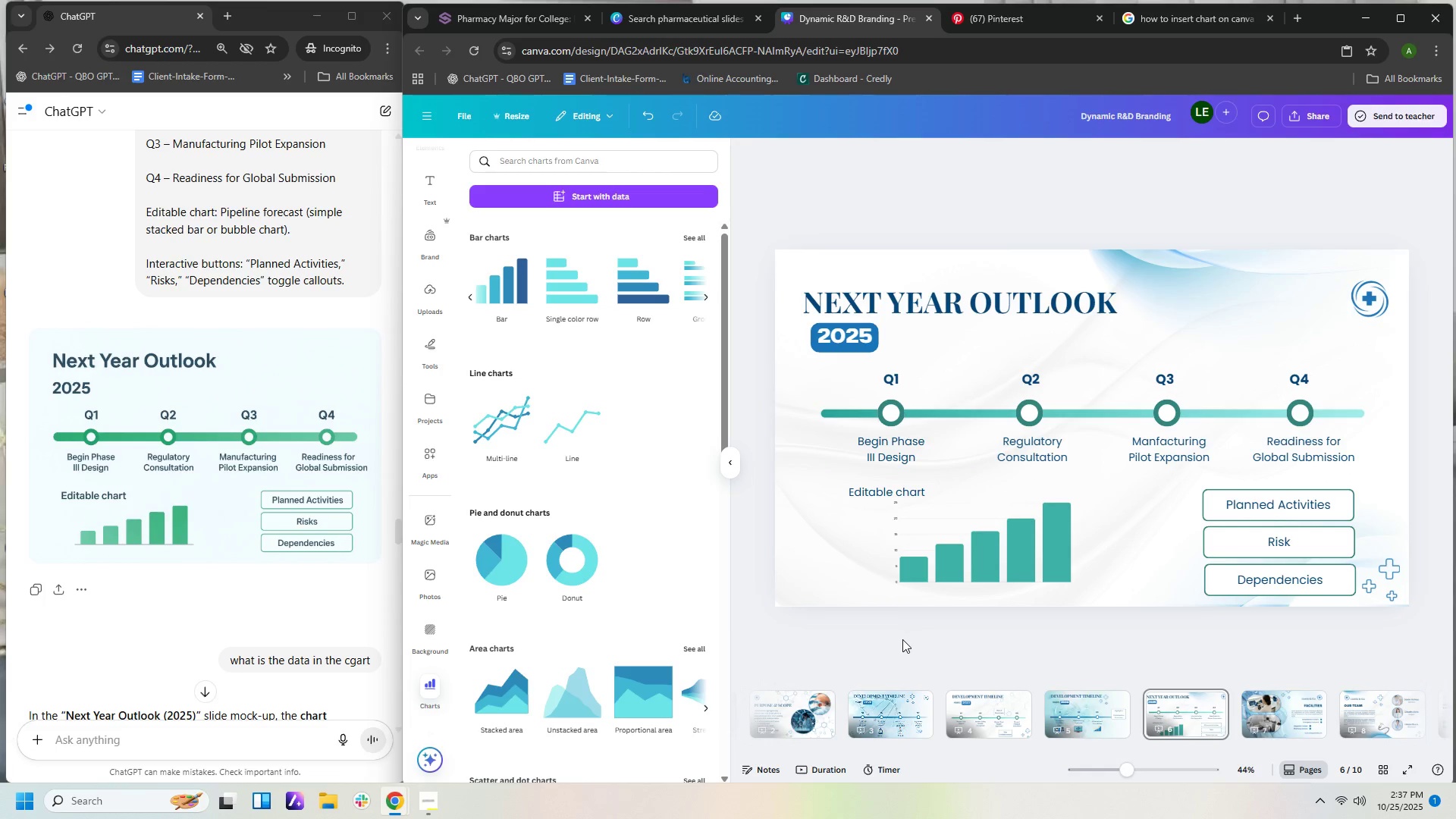 
left_click([1078, 169])
 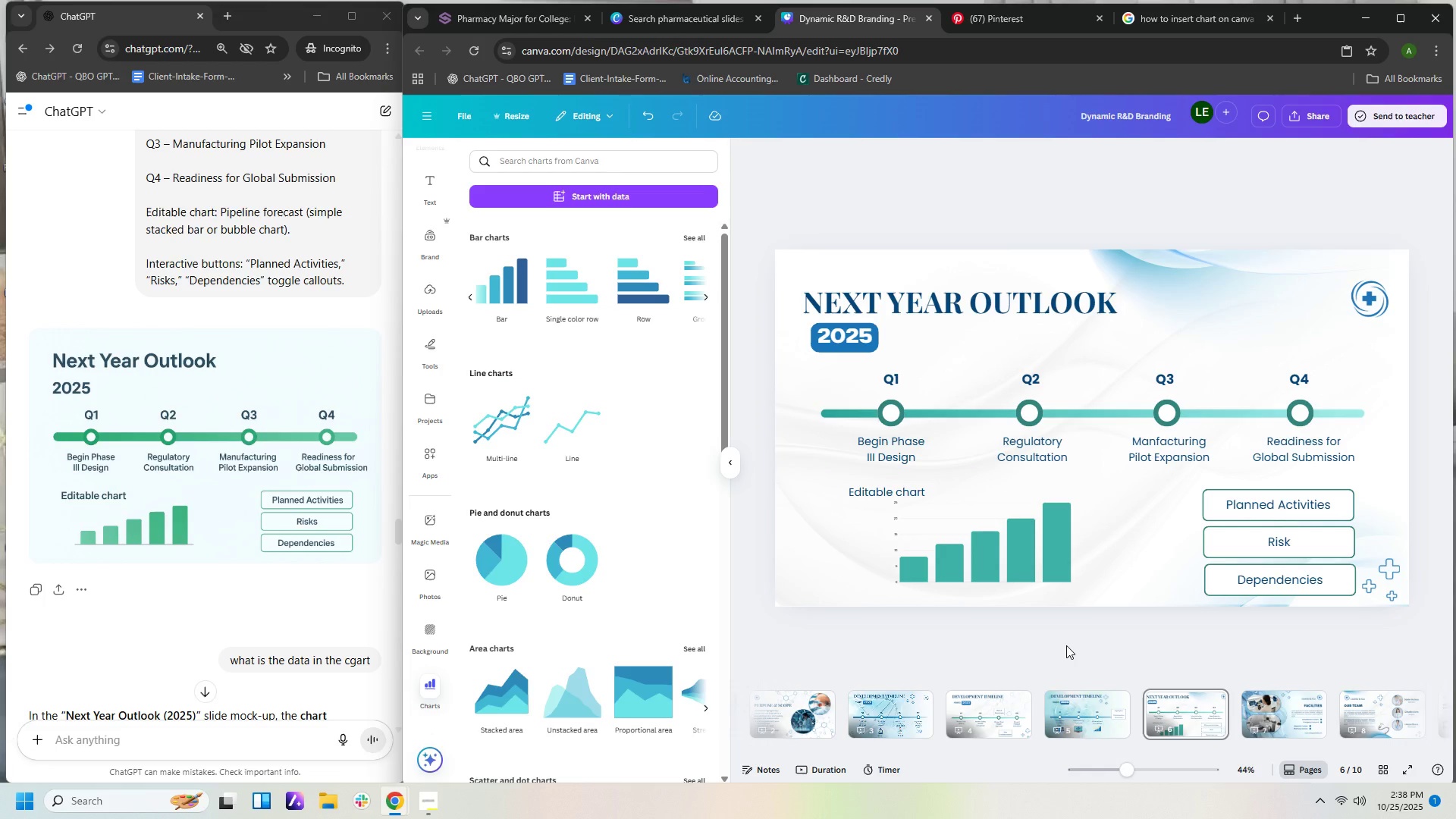 
wait(29.46)
 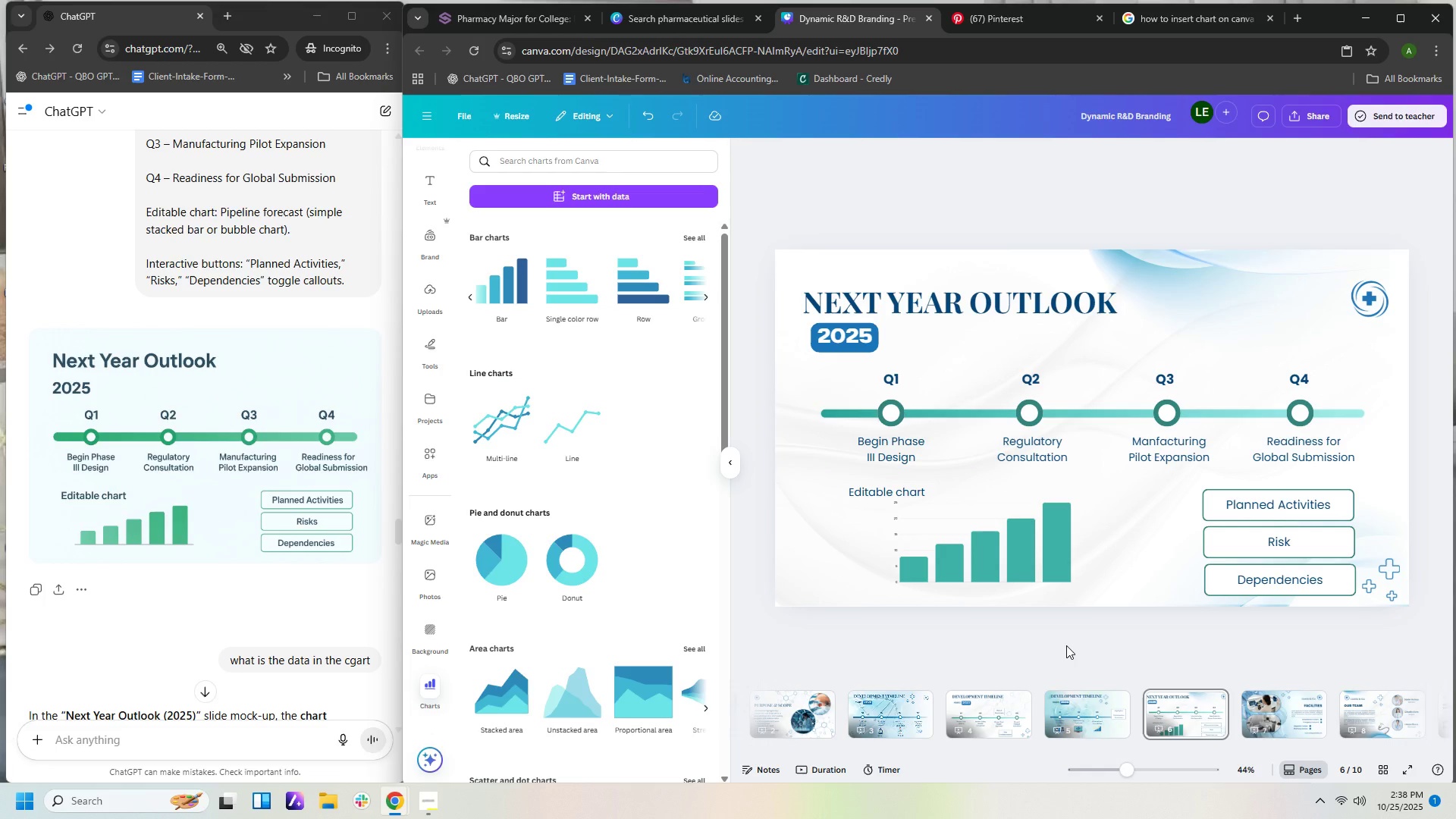 
left_click([1299, 510])
 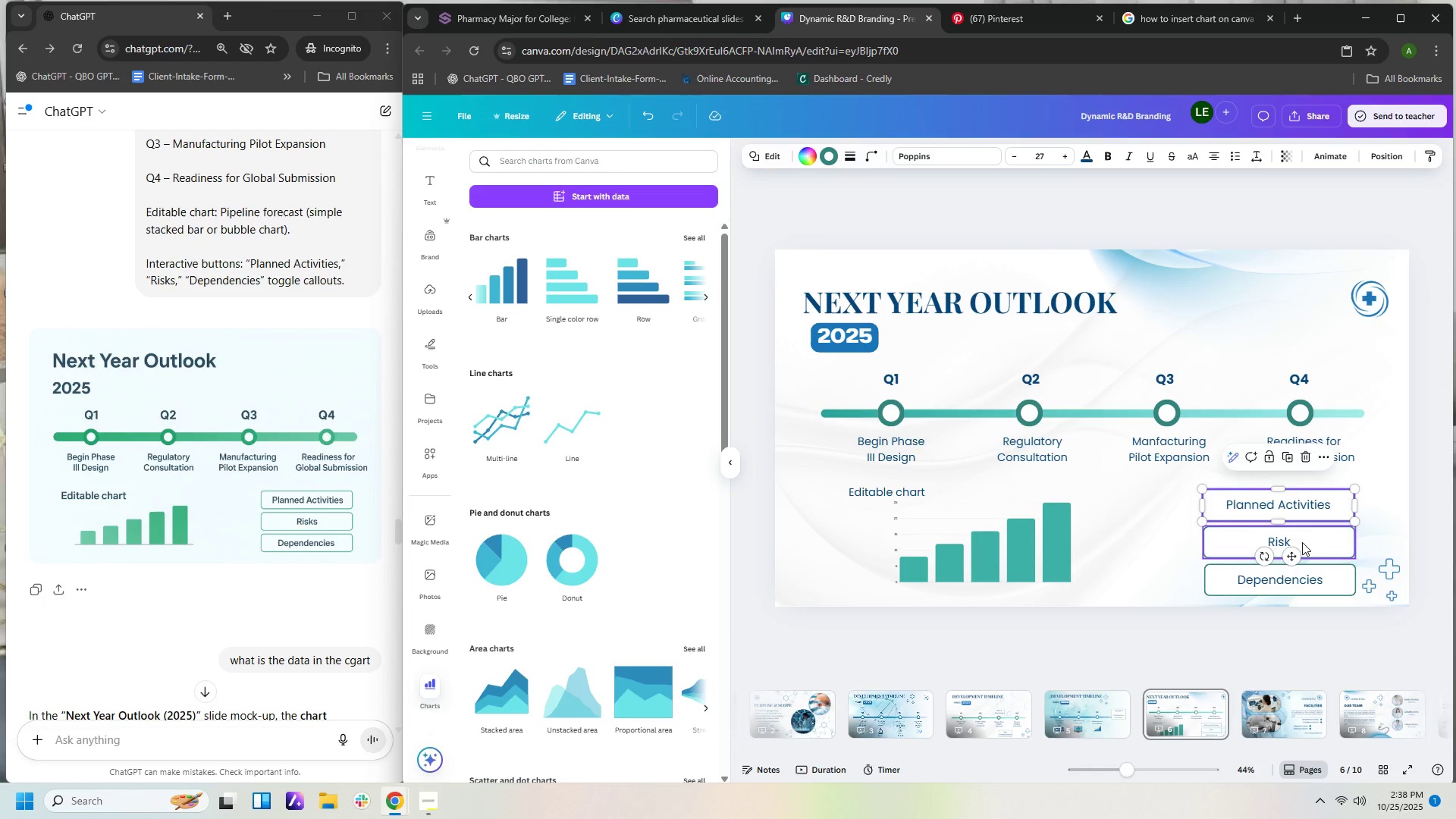 
left_click([1302, 542])
 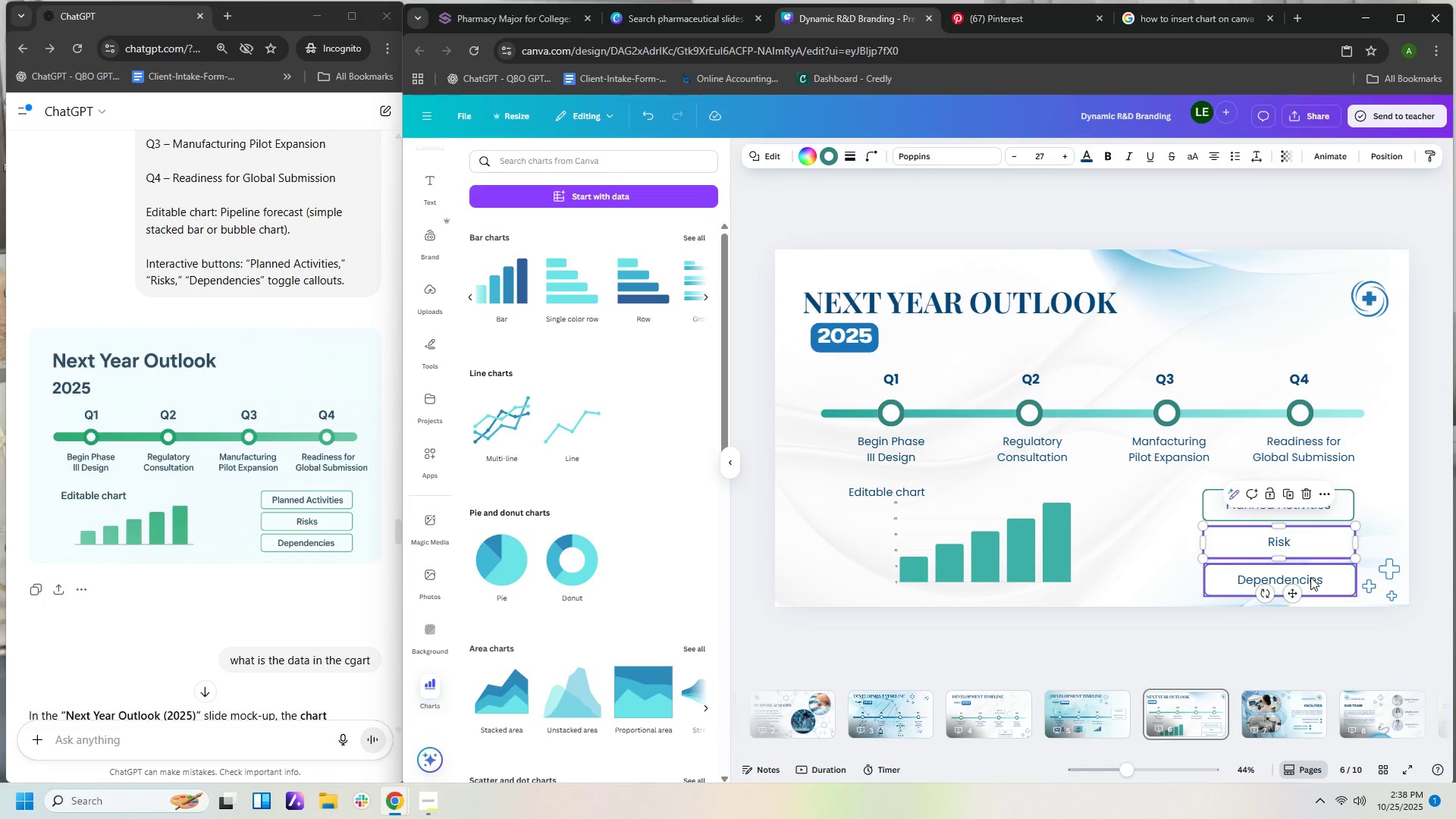 
left_click([1310, 577])
 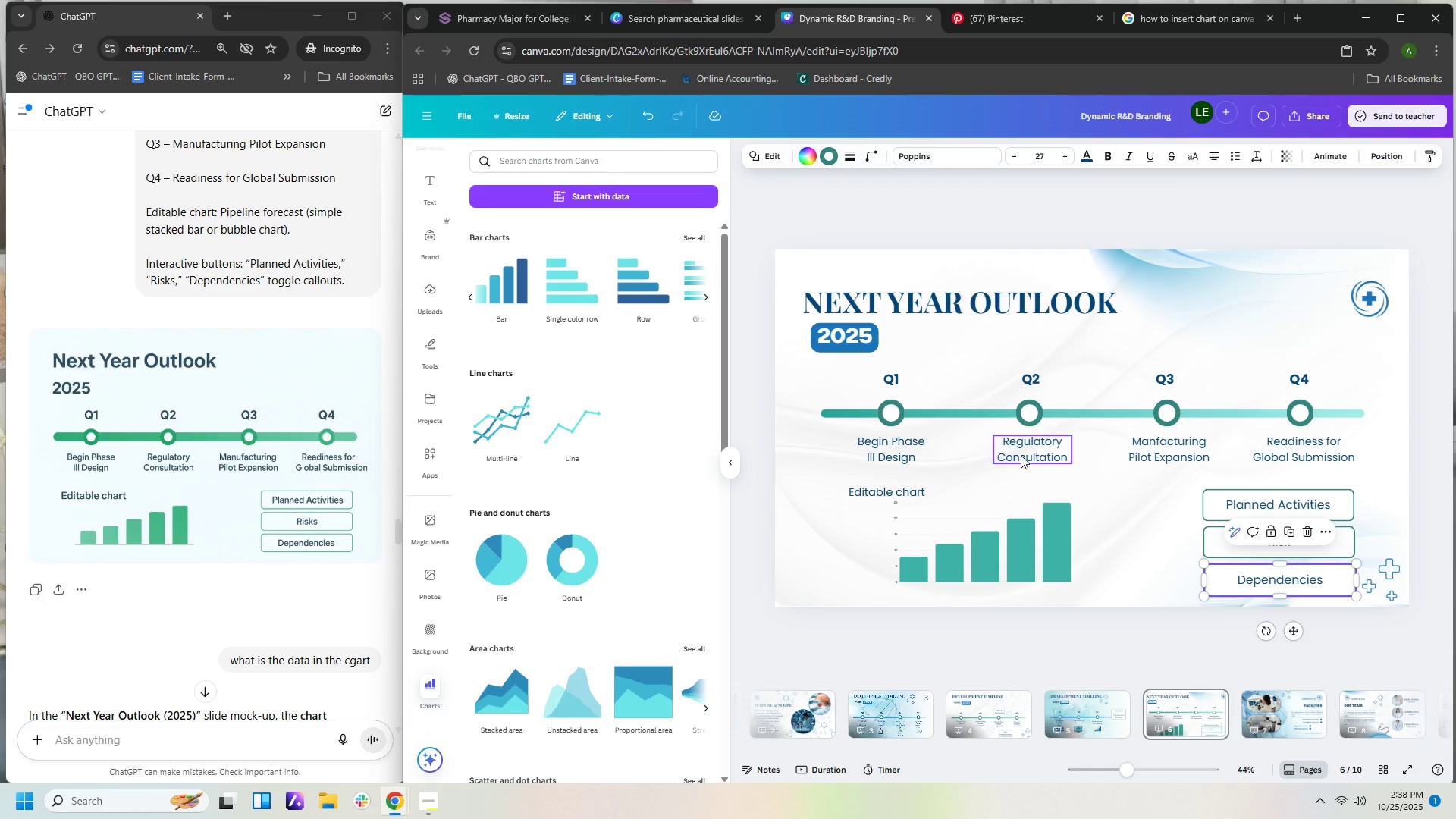 
scroll: coordinate [350, 406], scroll_direction: up, amount: 5.0
 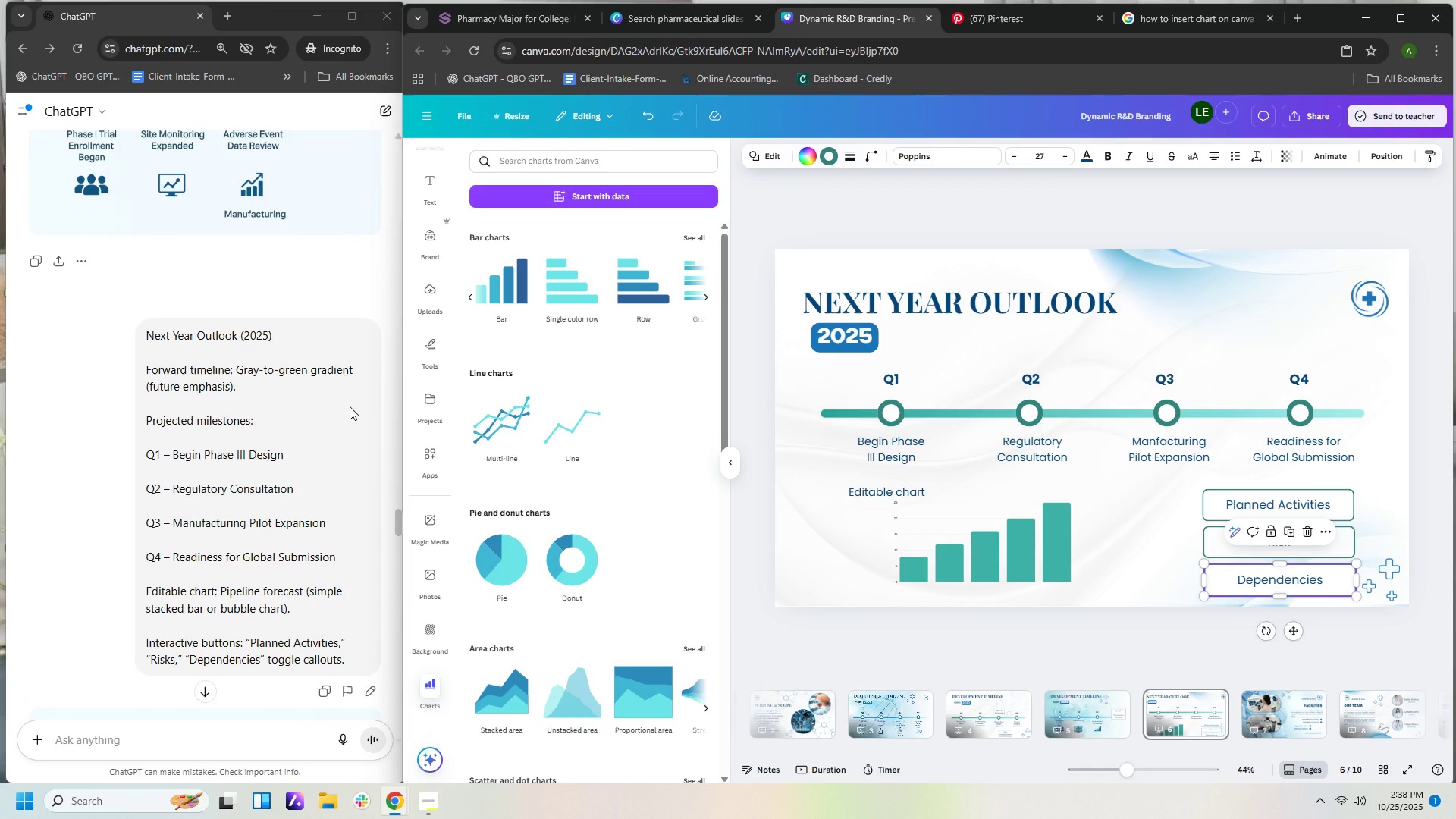 
scroll: coordinate [353, 406], scroll_direction: down, amount: 62.0
 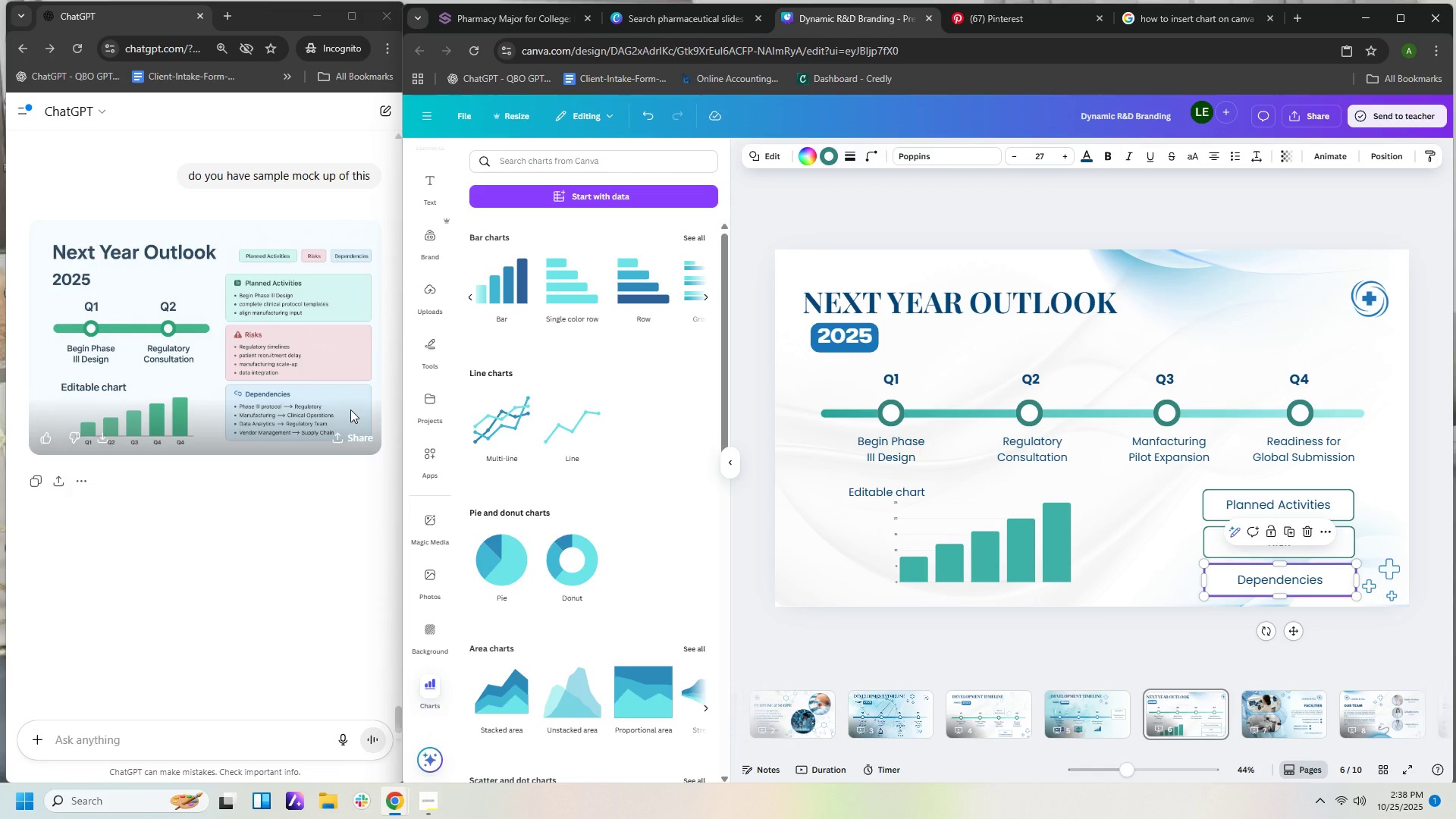 
wait(16.19)
 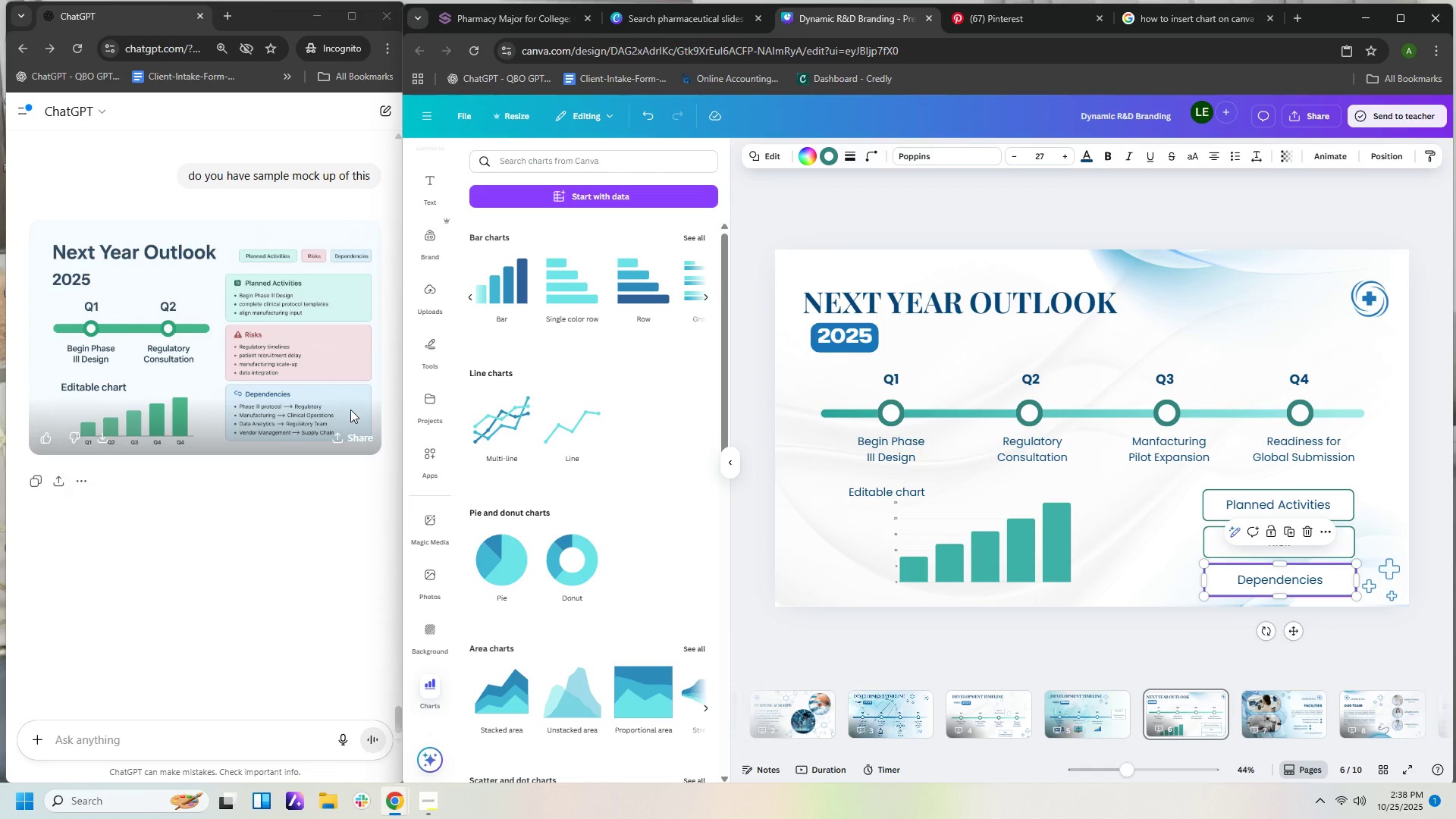 
left_click([1138, 556])
 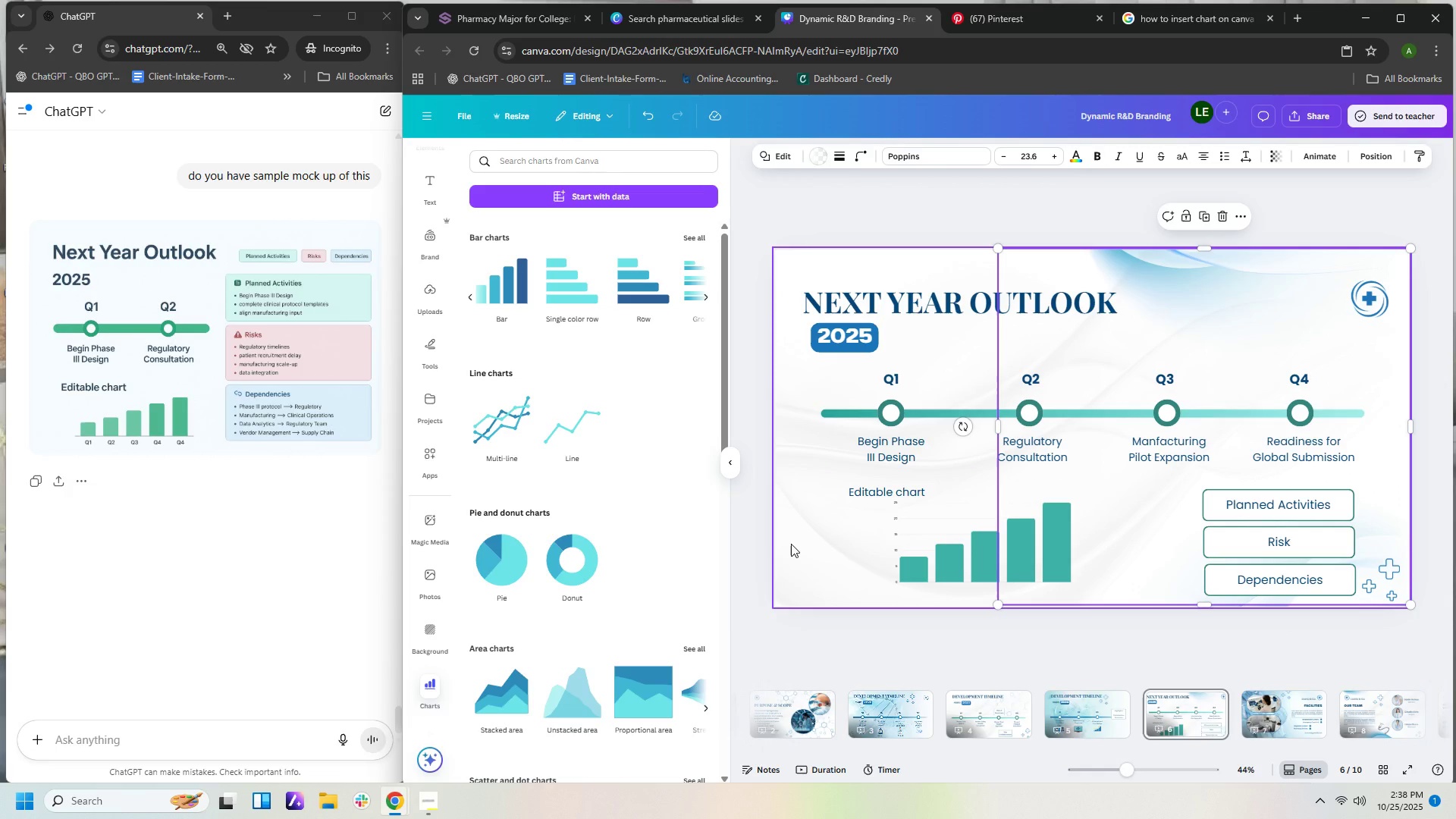 
left_click([791, 544])
 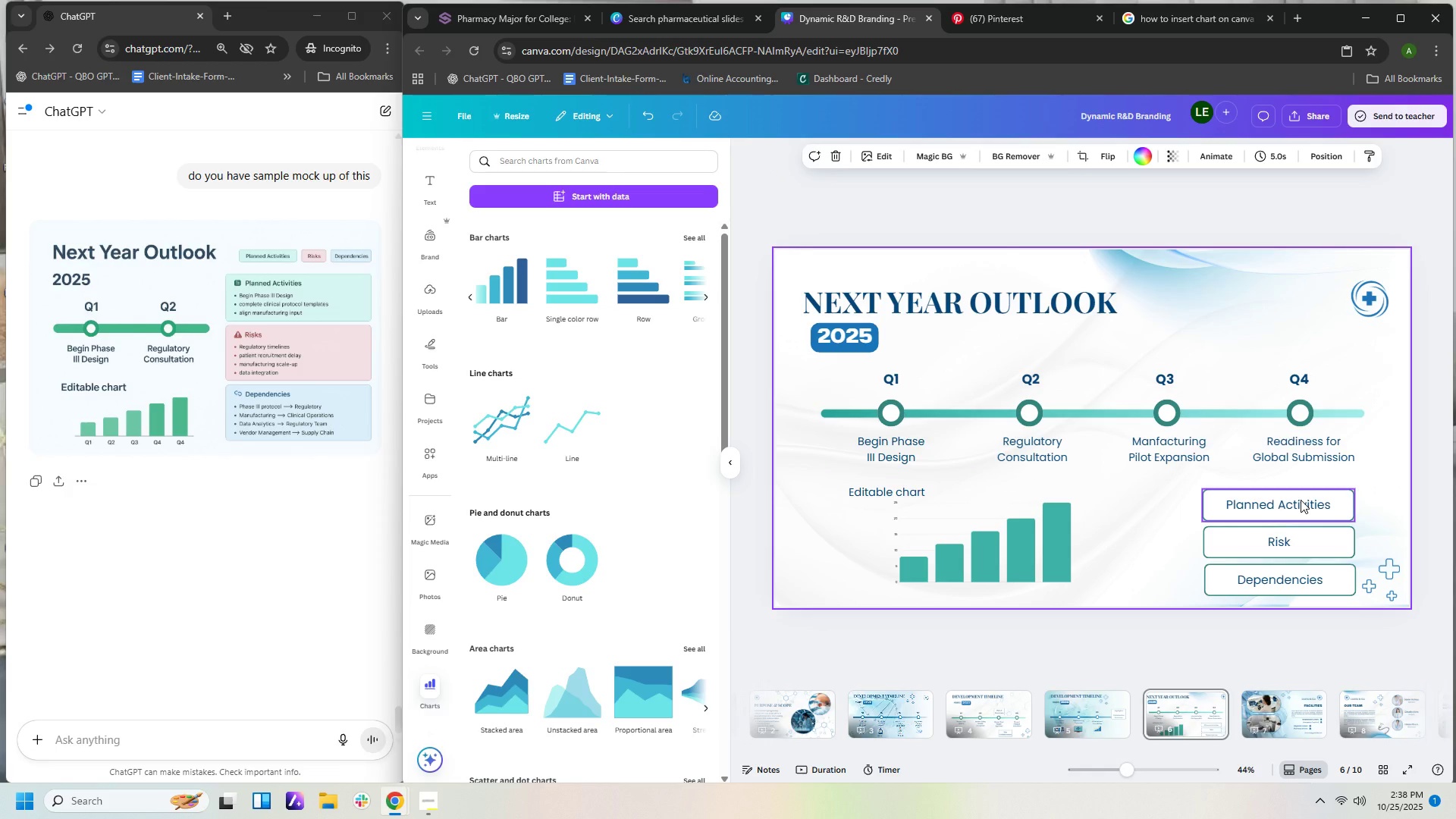 
wait(20.37)
 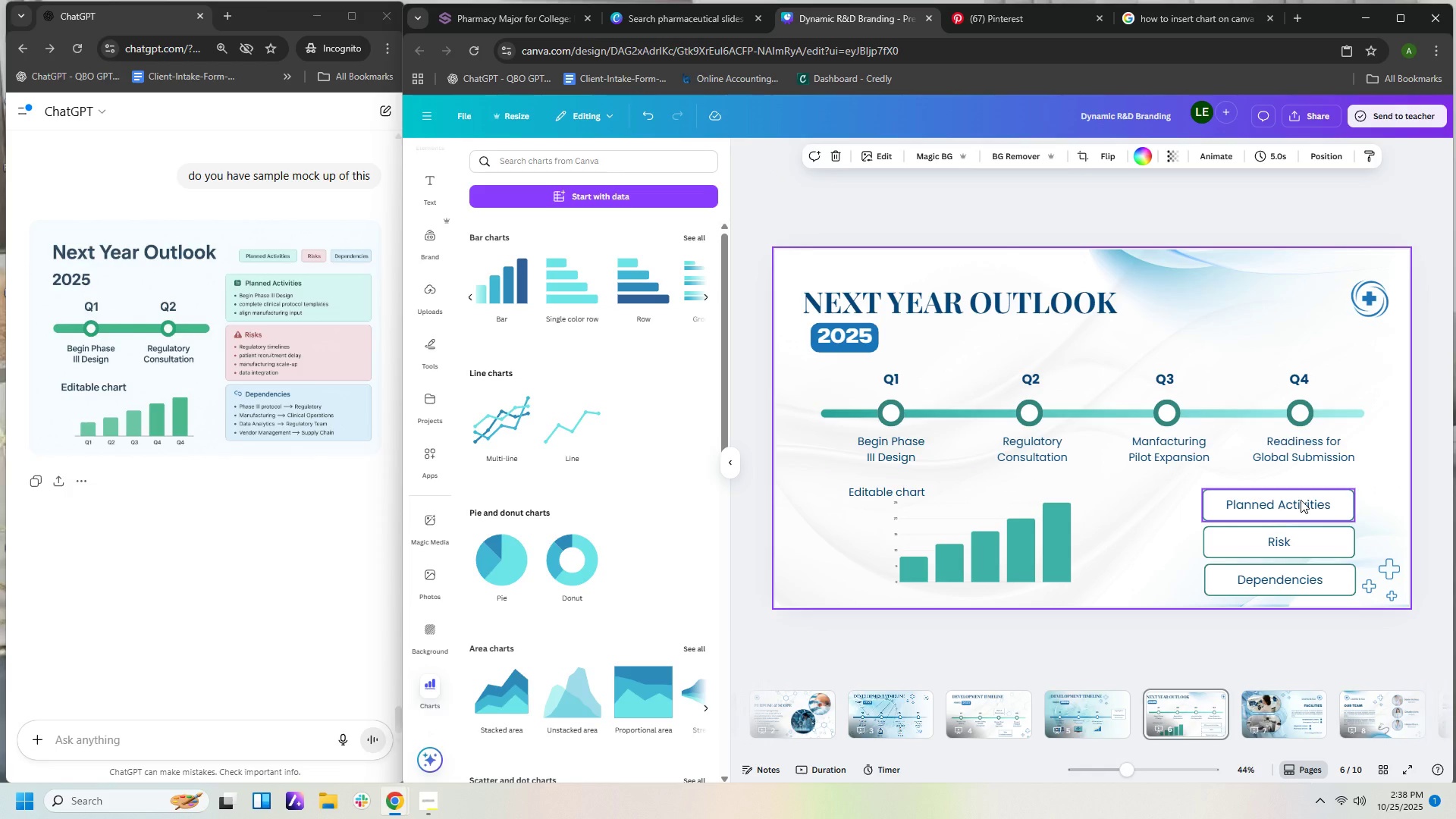 
left_click([1295, 515])
 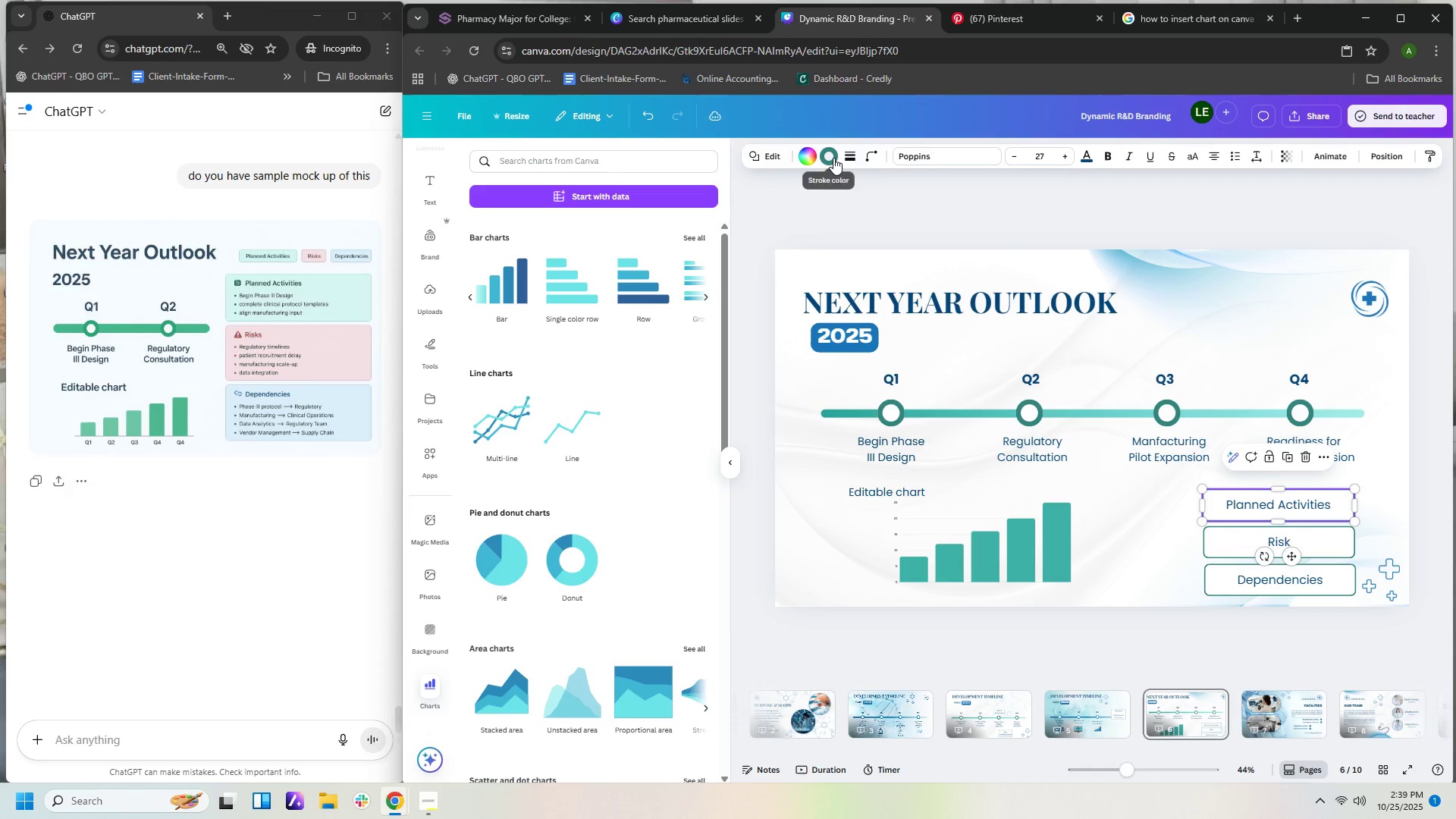 
wait(14.58)
 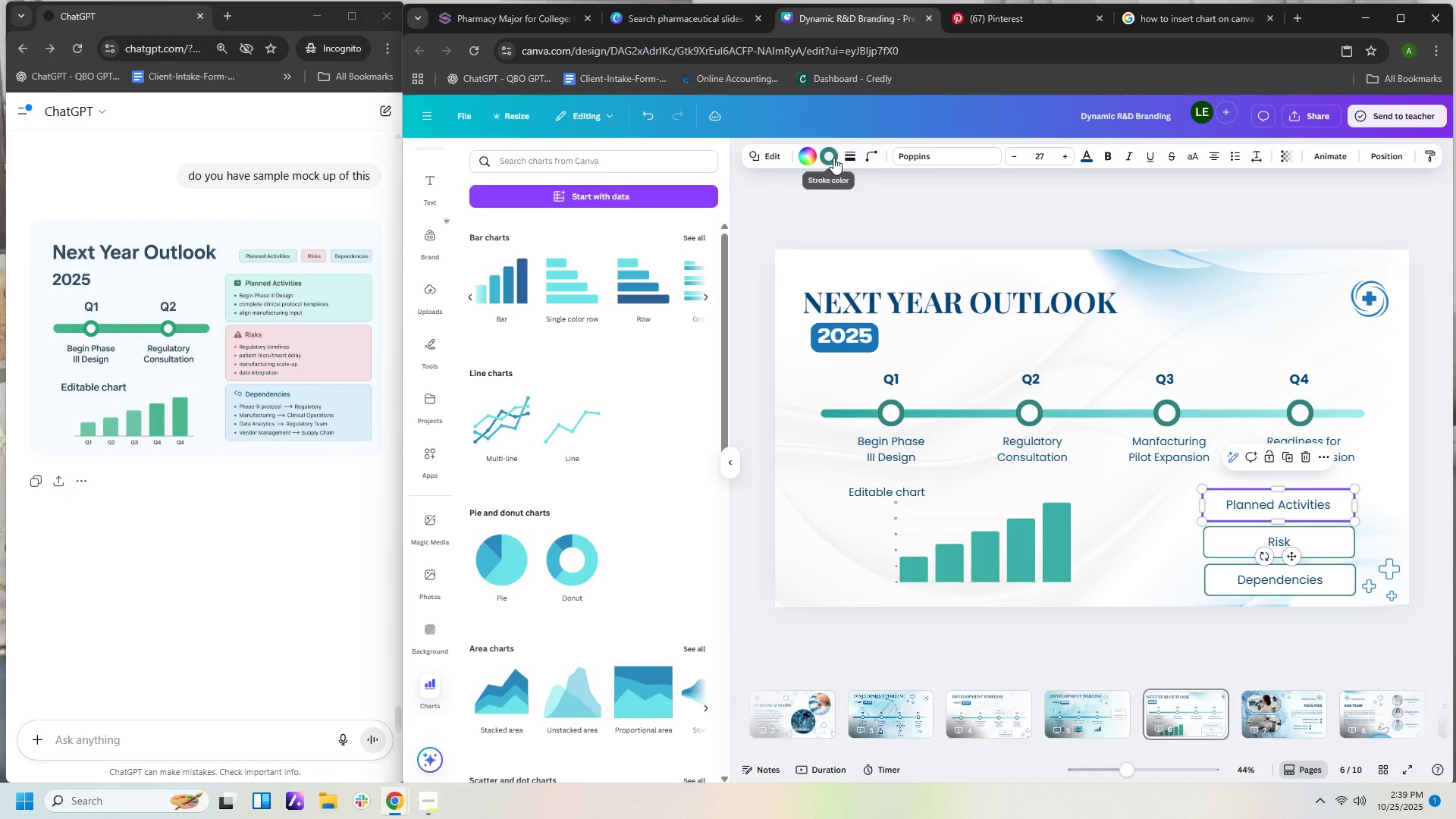 
left_click([771, 158])
 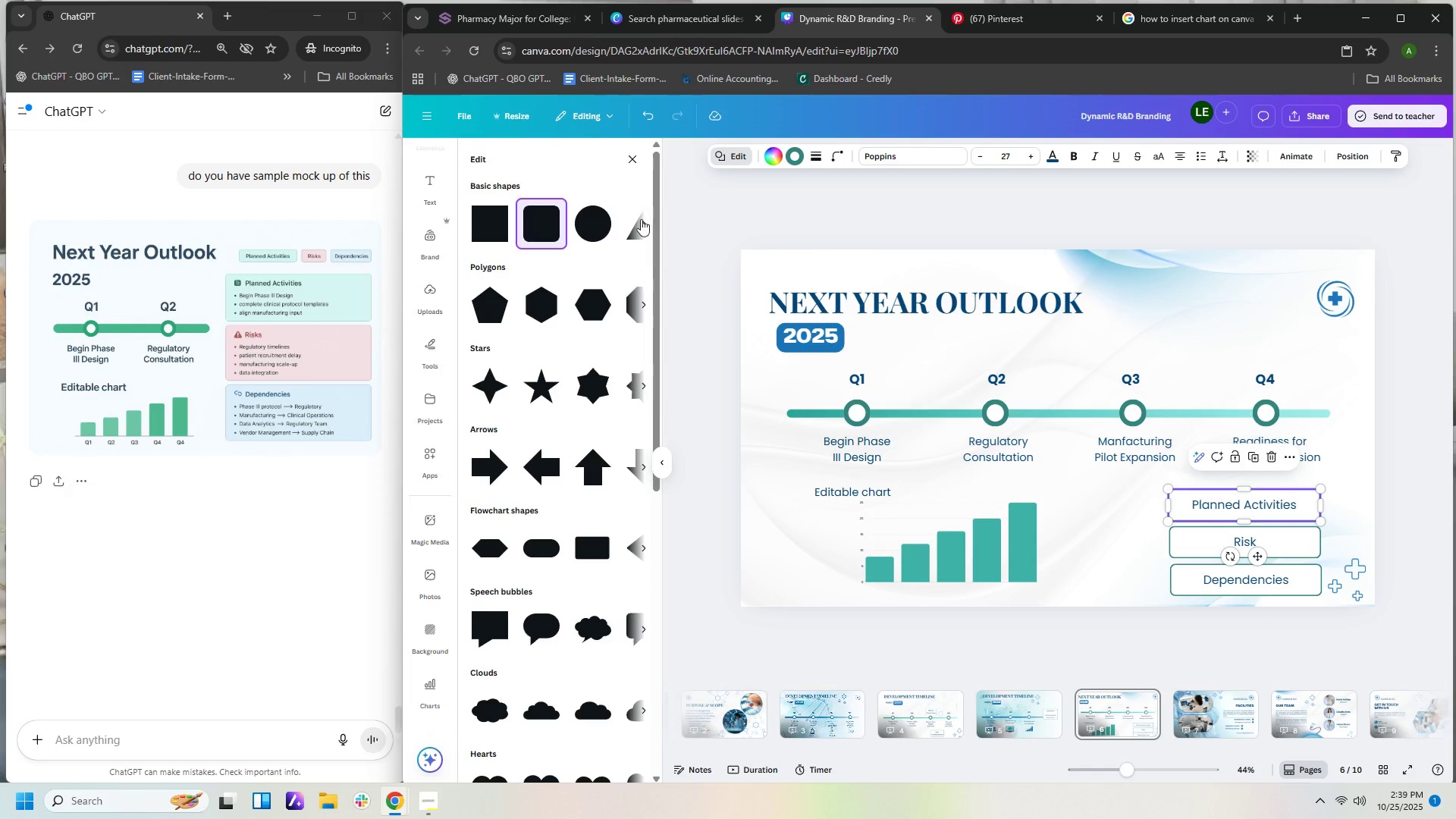 
wait(7.49)
 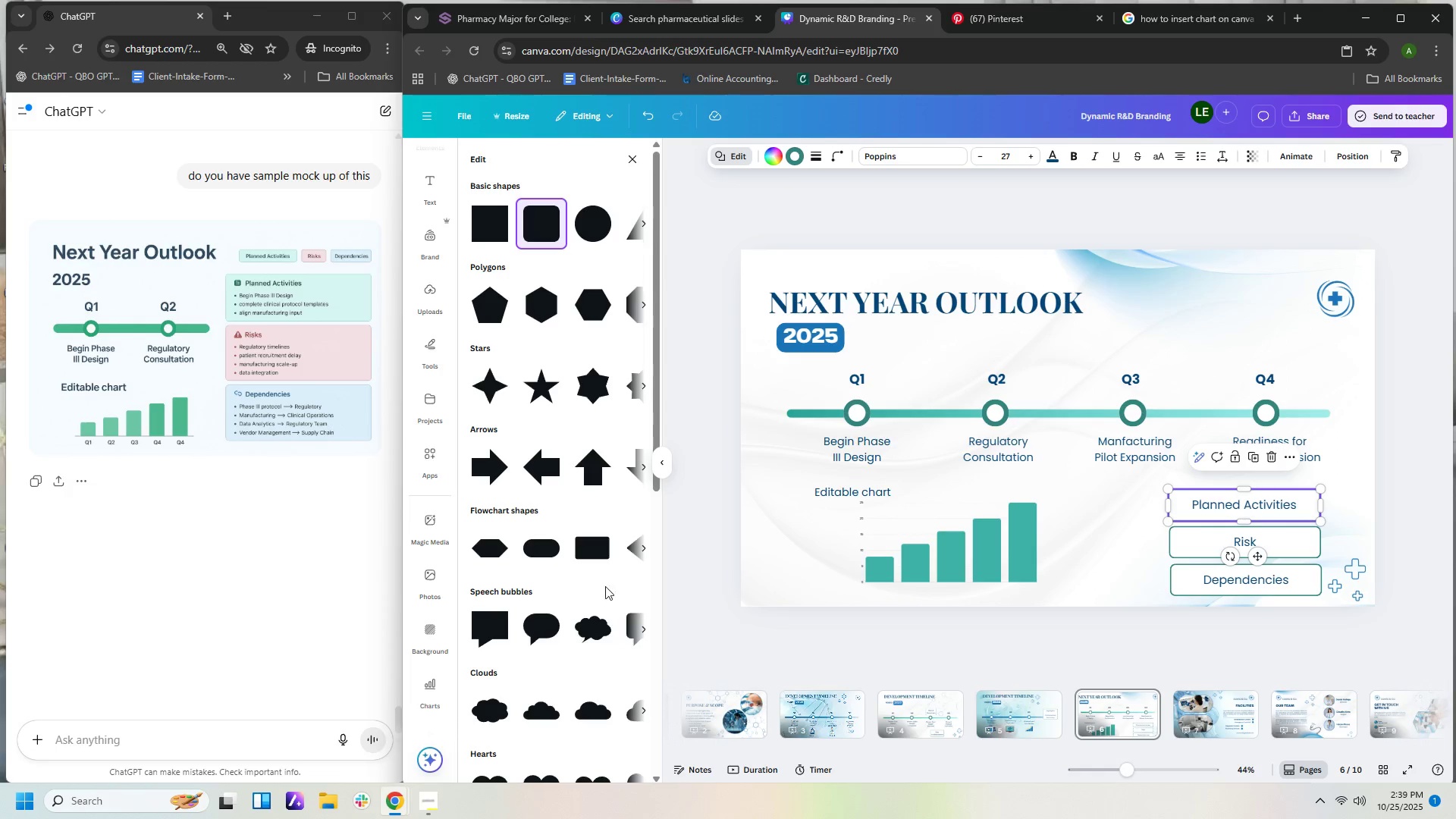 
mouse_move([627, 468])
 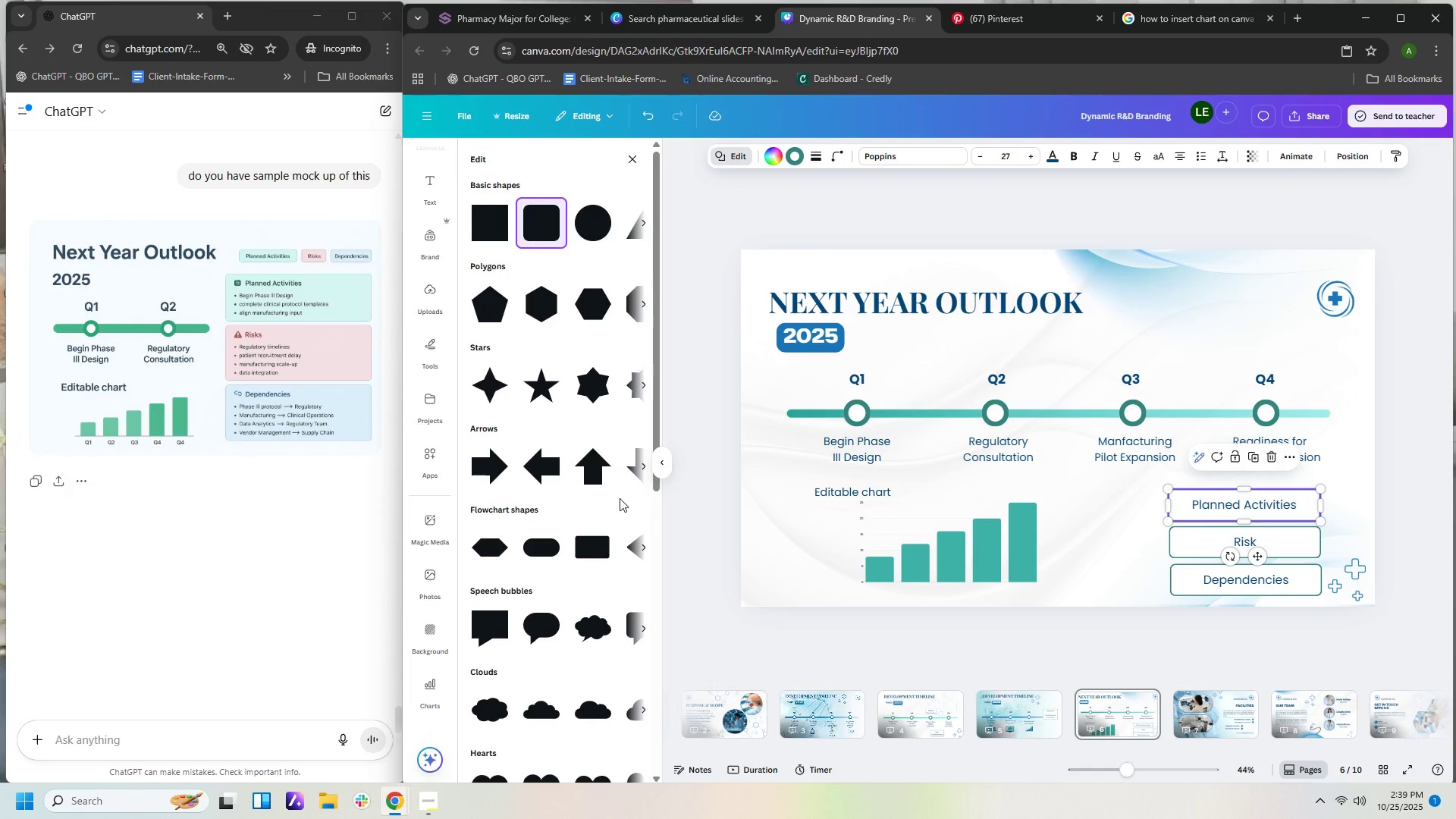 
scroll: coordinate [619, 500], scroll_direction: down, amount: 13.0
 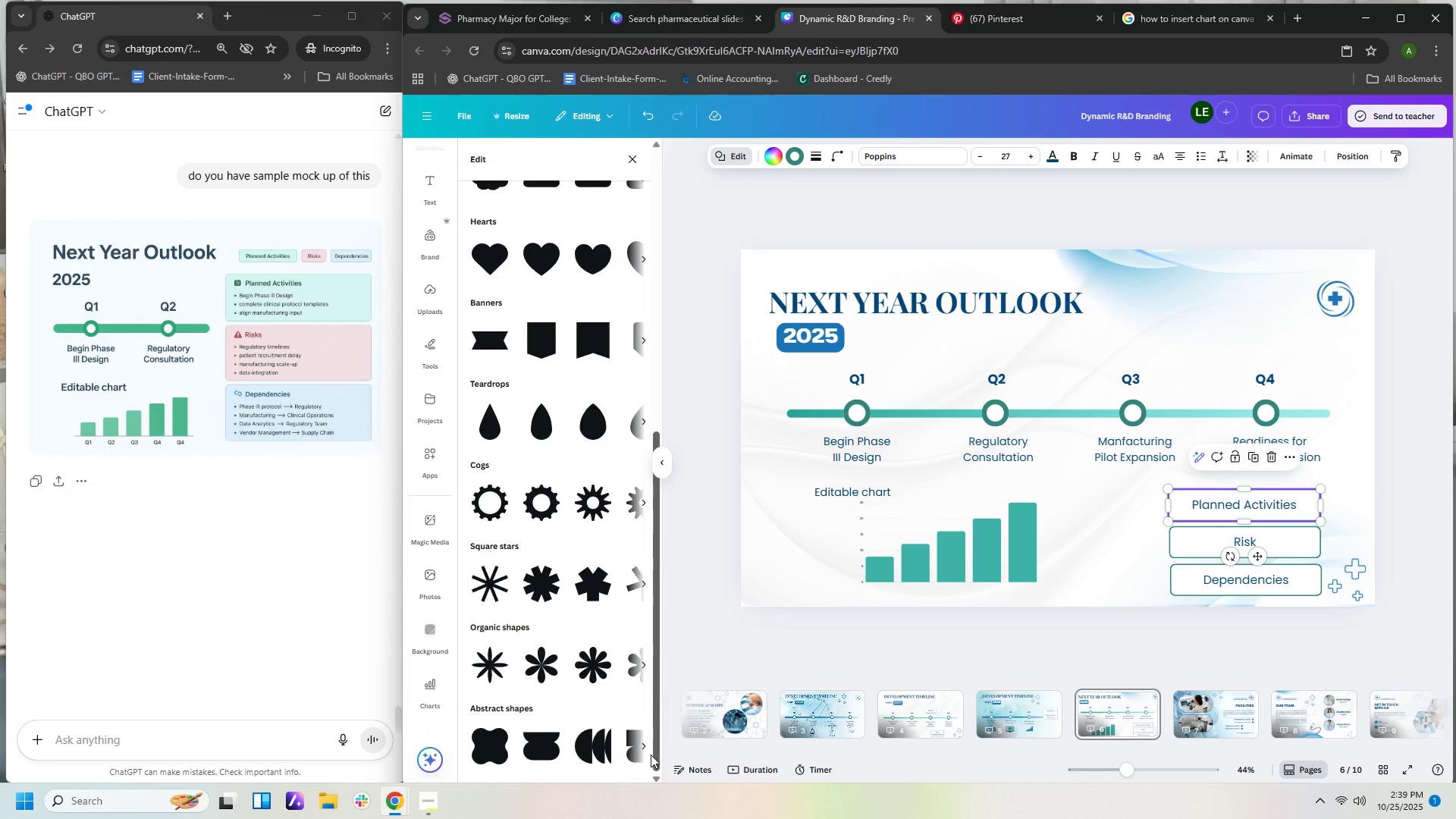 
left_click([644, 745])
 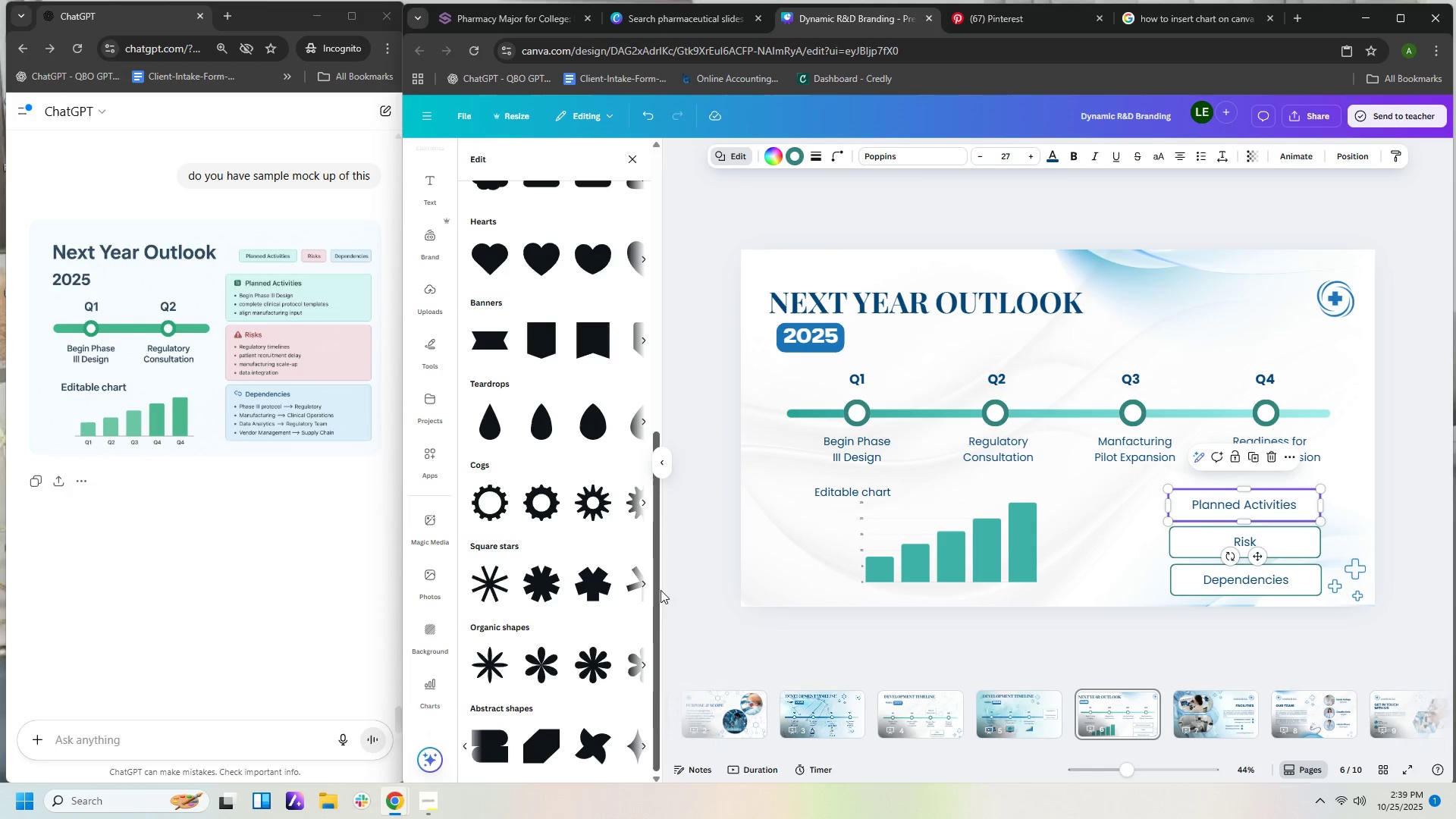 
left_click_drag(start_coordinate=[656, 531], to_coordinate=[665, 240])
 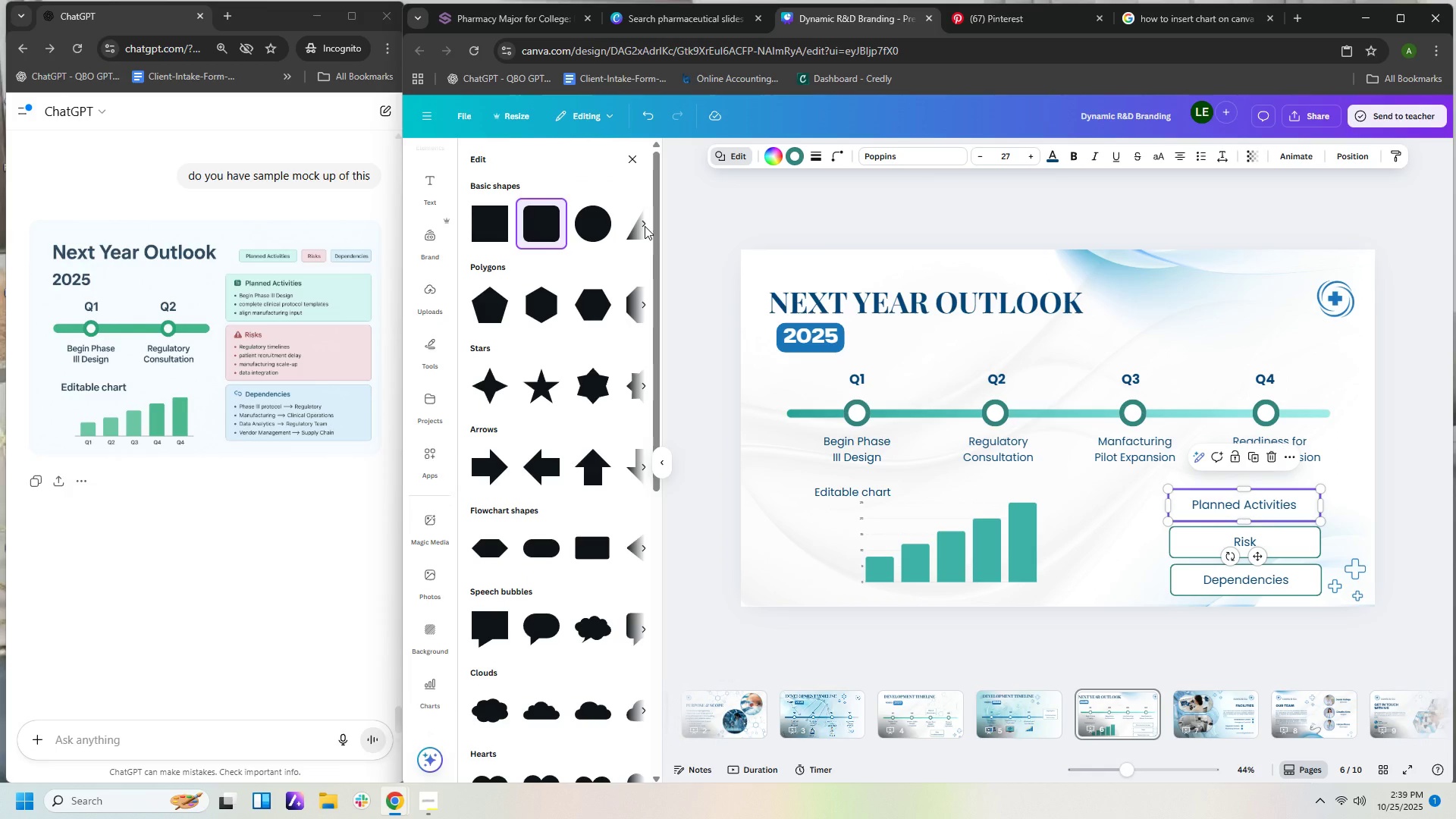 
left_click([645, 226])
 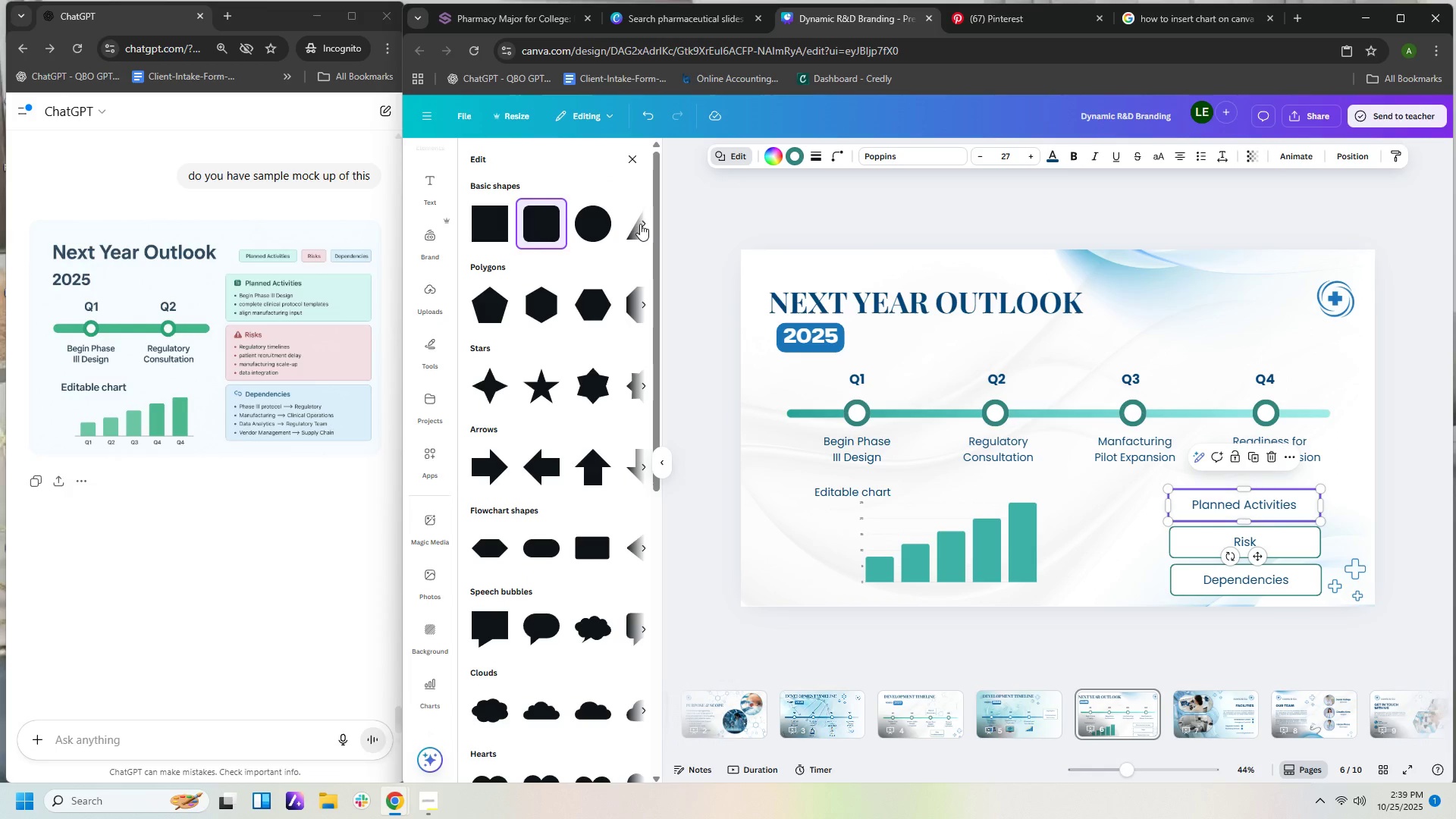 
left_click([640, 224])
 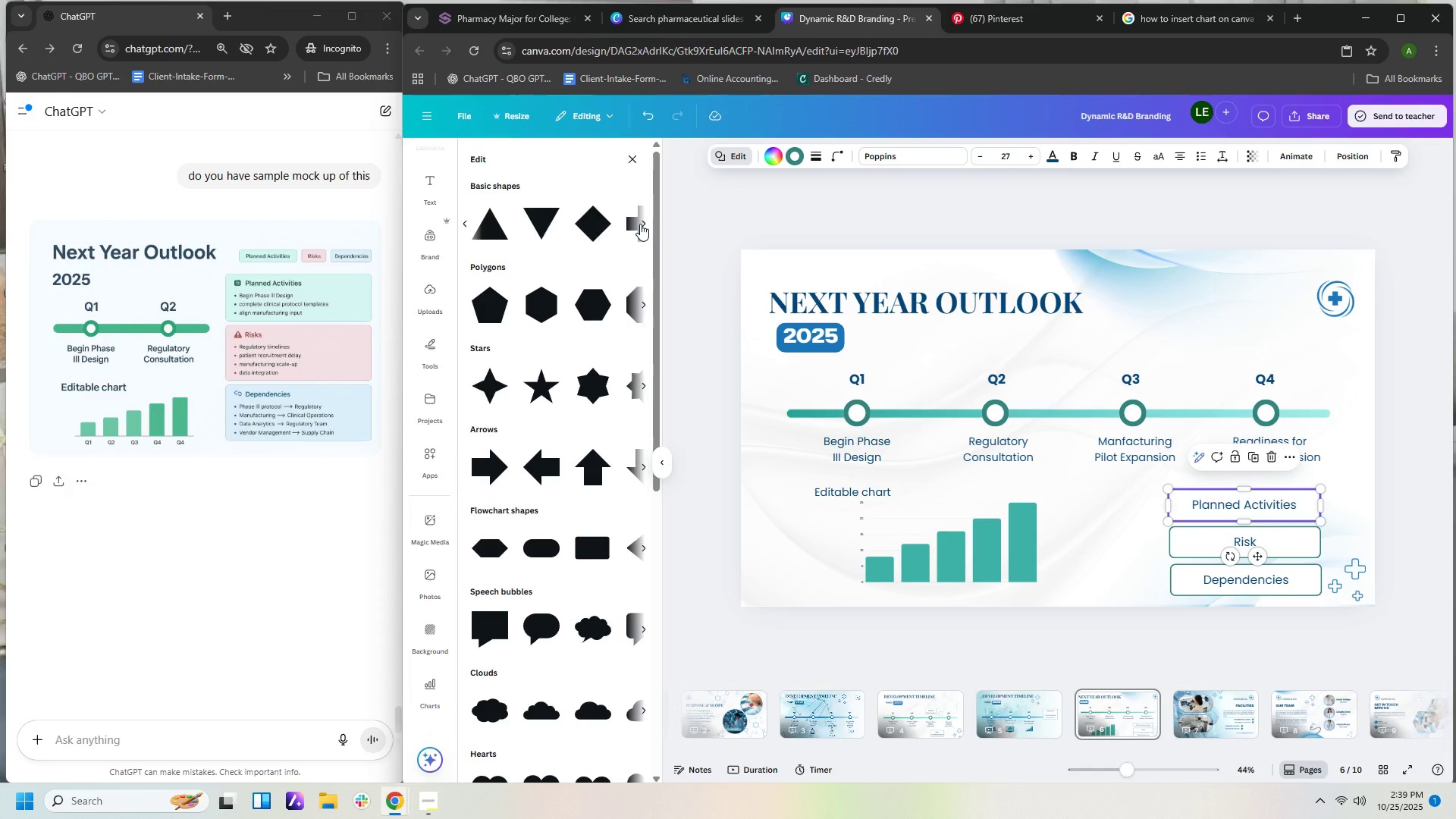 
left_click([640, 224])
 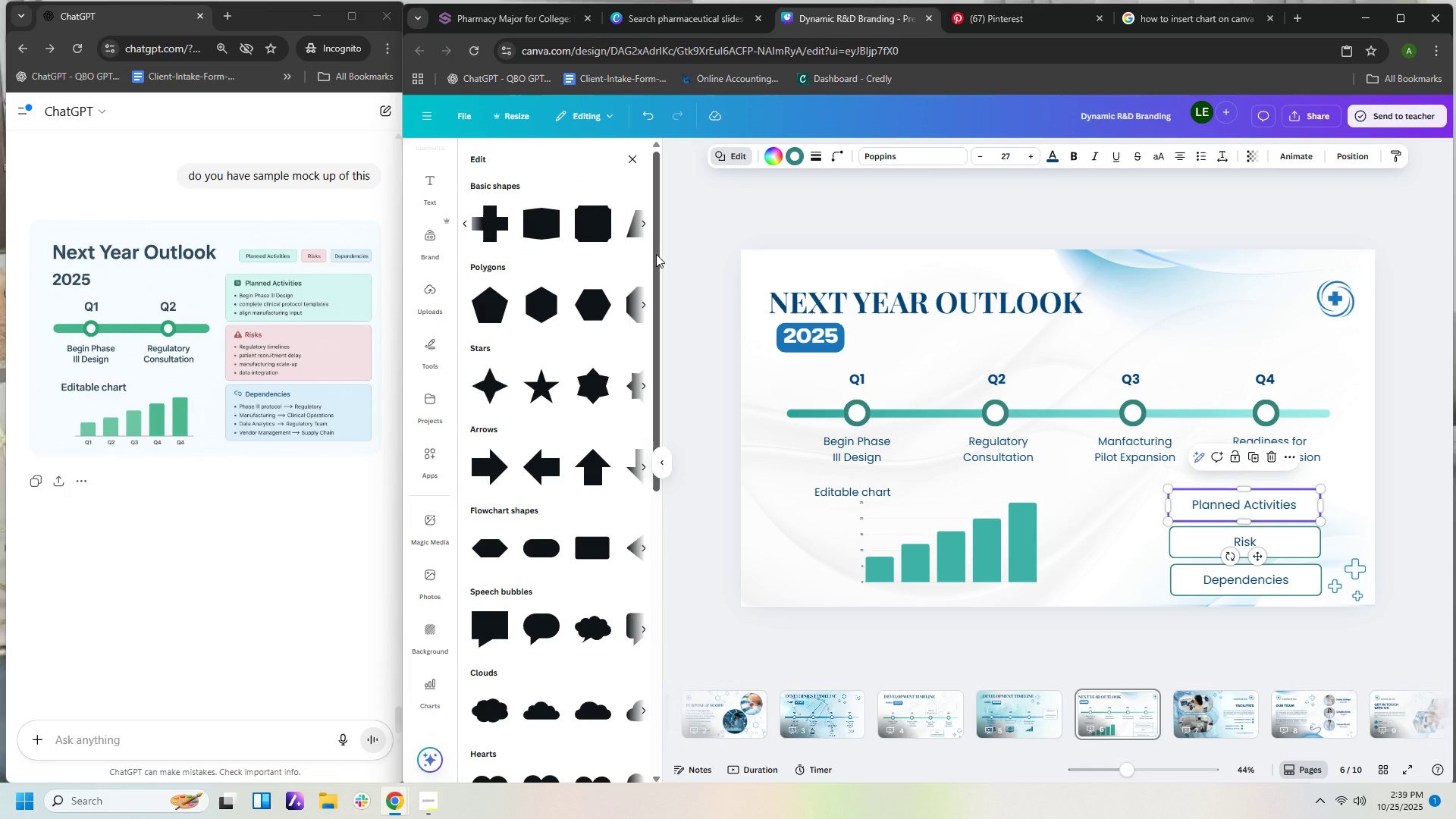 
left_click_drag(start_coordinate=[656, 254], to_coordinate=[660, 601])
 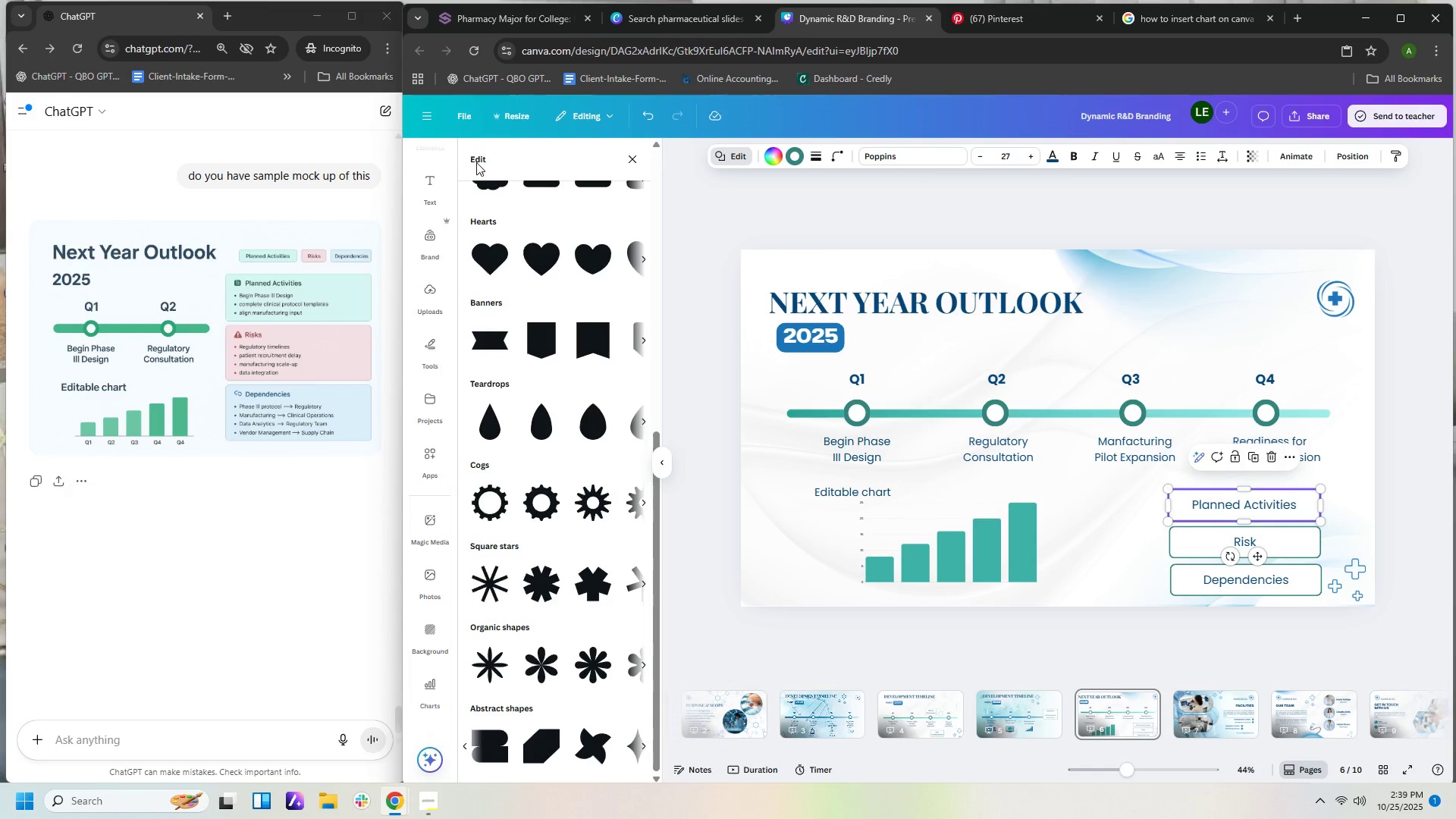 
mouse_move([729, 183])
 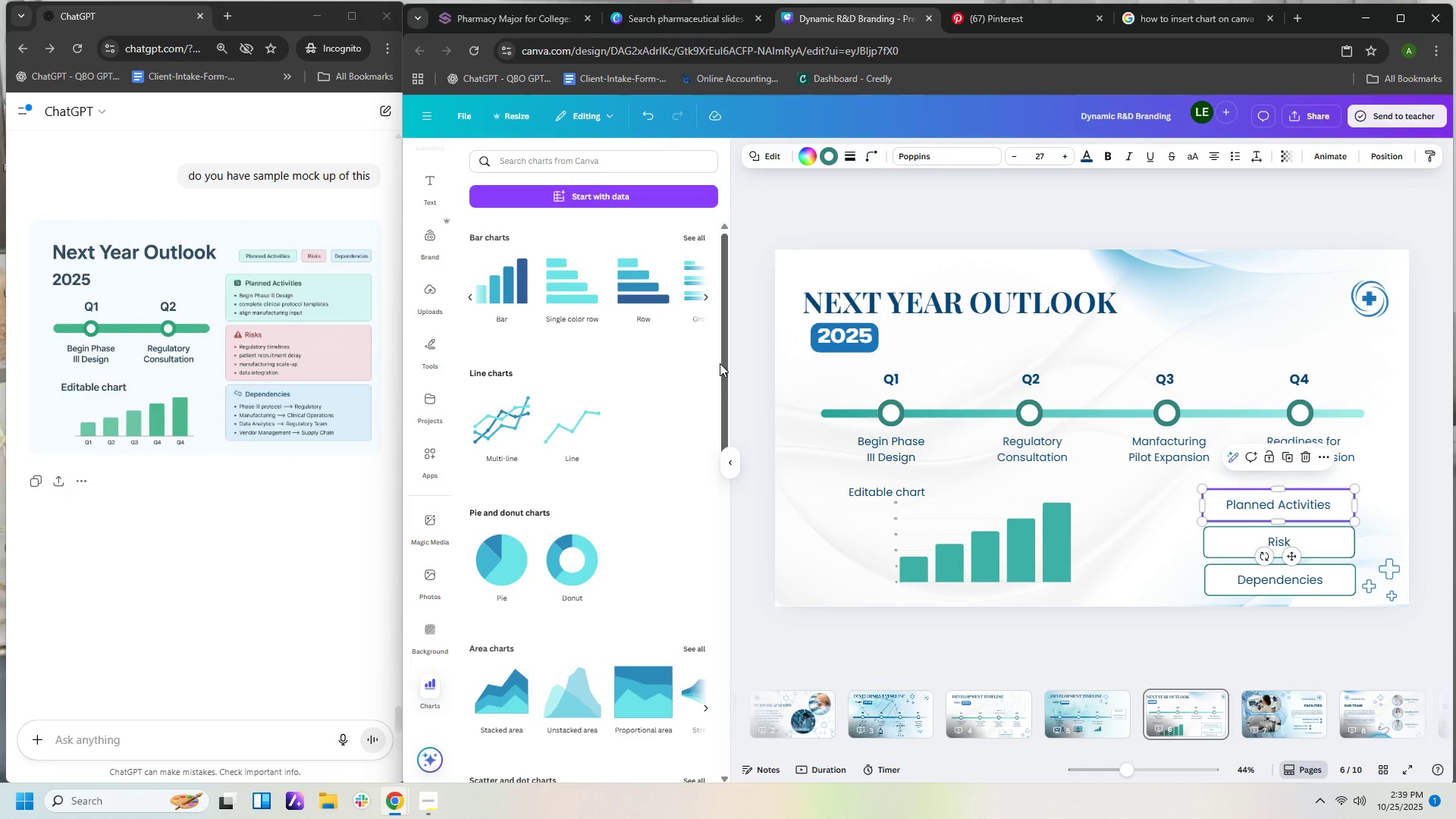 
left_click_drag(start_coordinate=[726, 369], to_coordinate=[748, 180])
 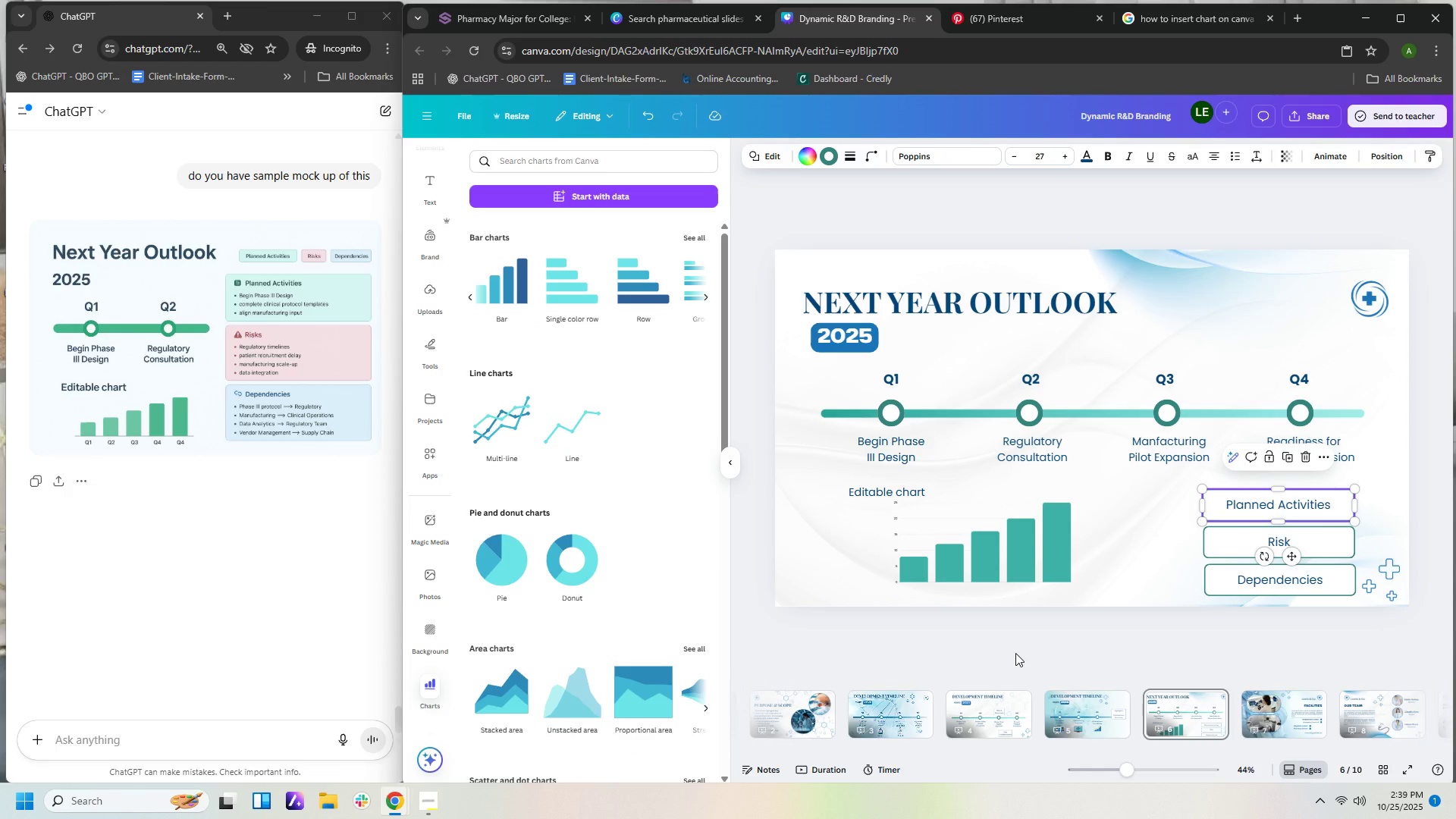 
left_click([1015, 653])
 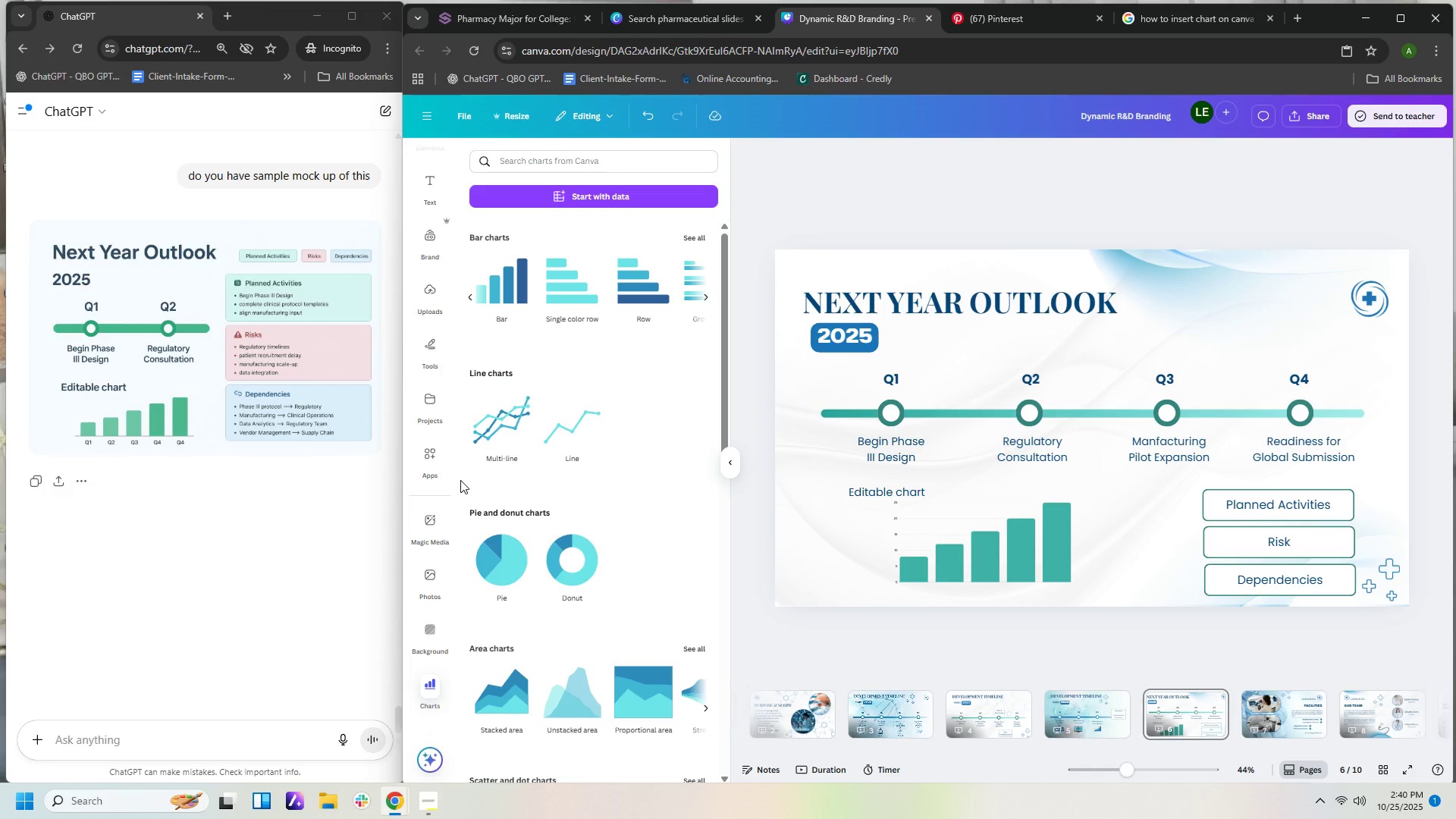 
wait(47.3)
 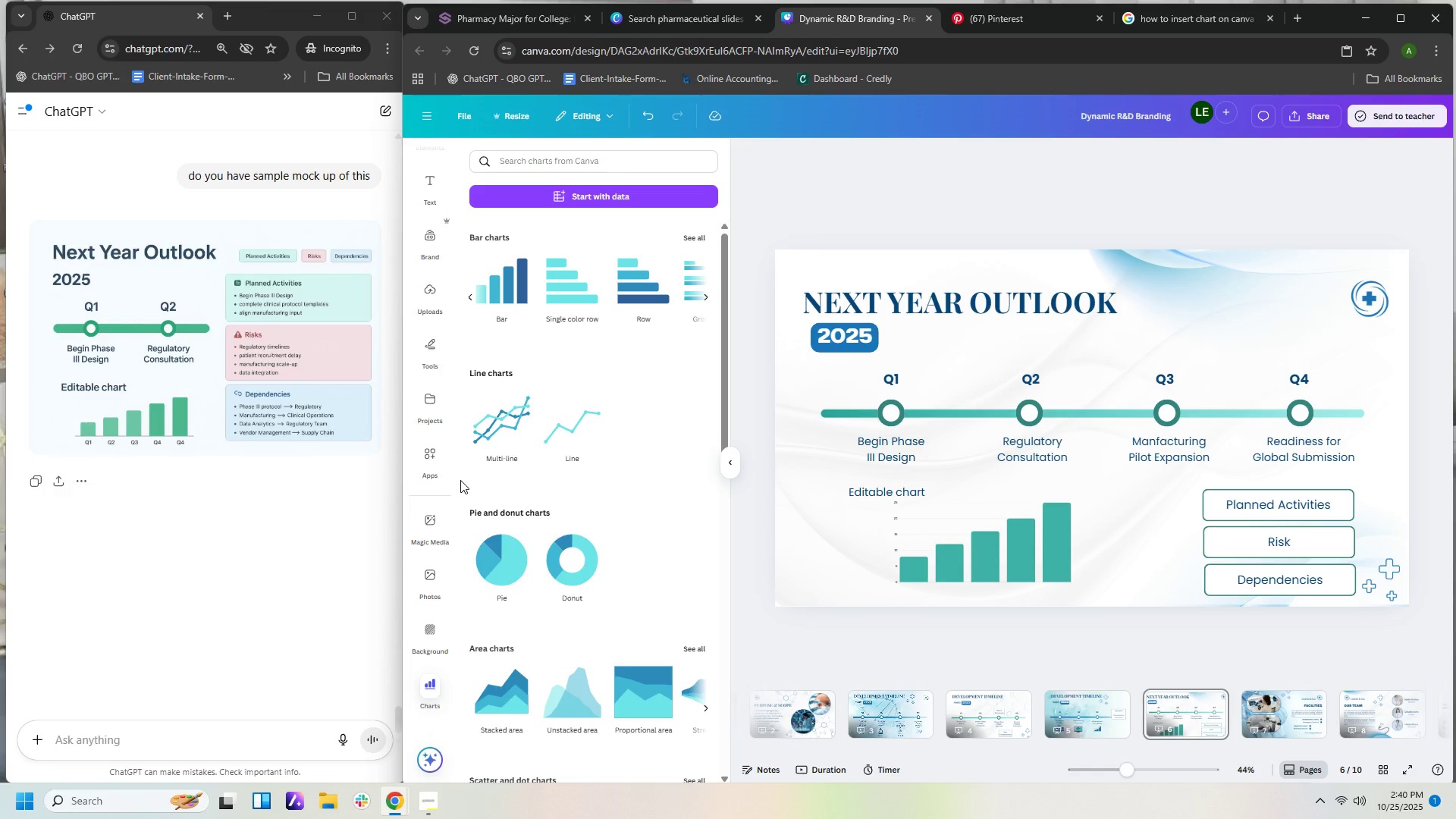 
scroll: coordinate [246, 315], scroll_direction: up, amount: 25.0
 